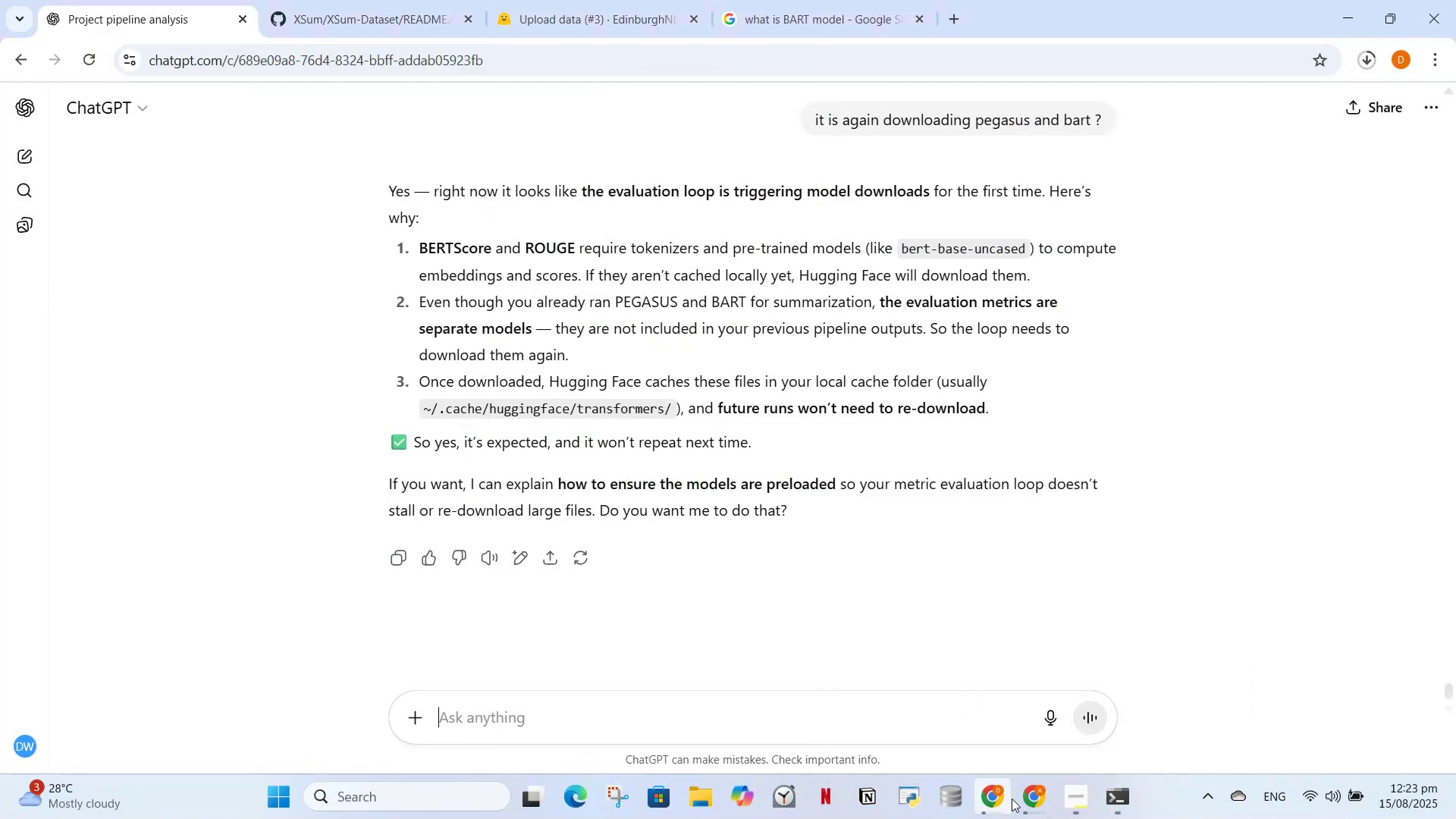 
left_click([1027, 804])
 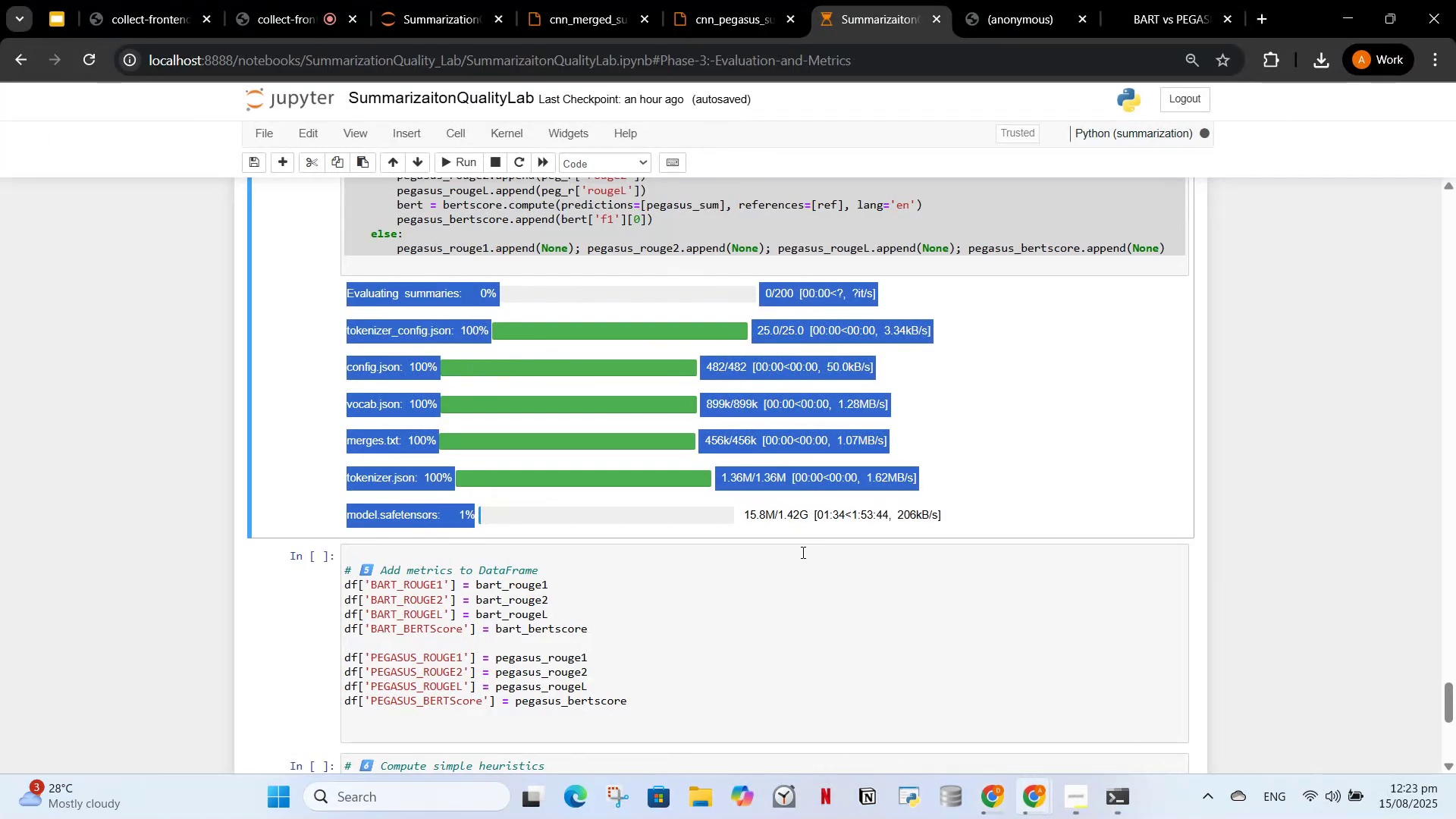 
scroll: coordinate [855, 426], scroll_direction: up, amount: 5.0
 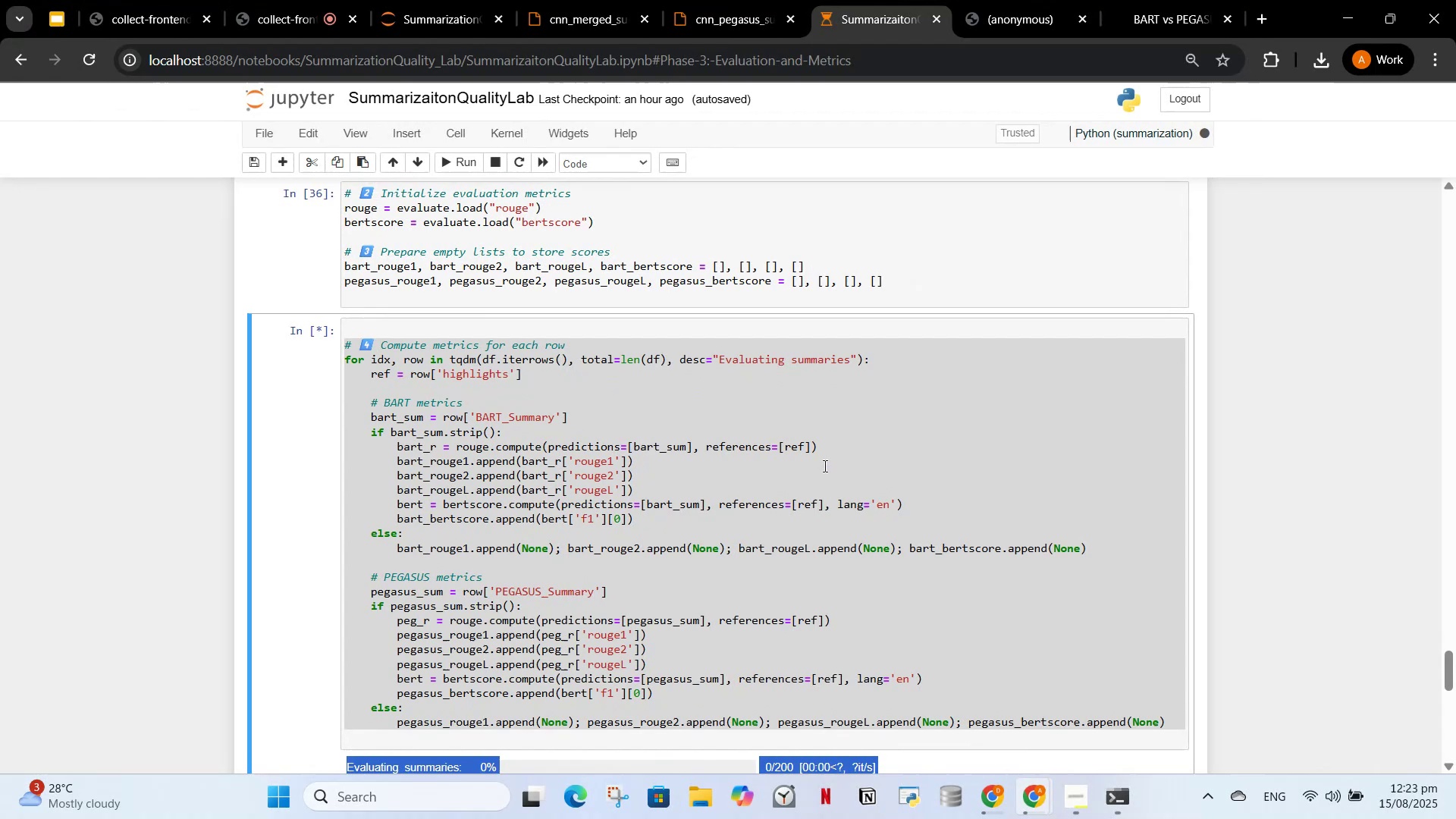 
left_click([803, 476])
 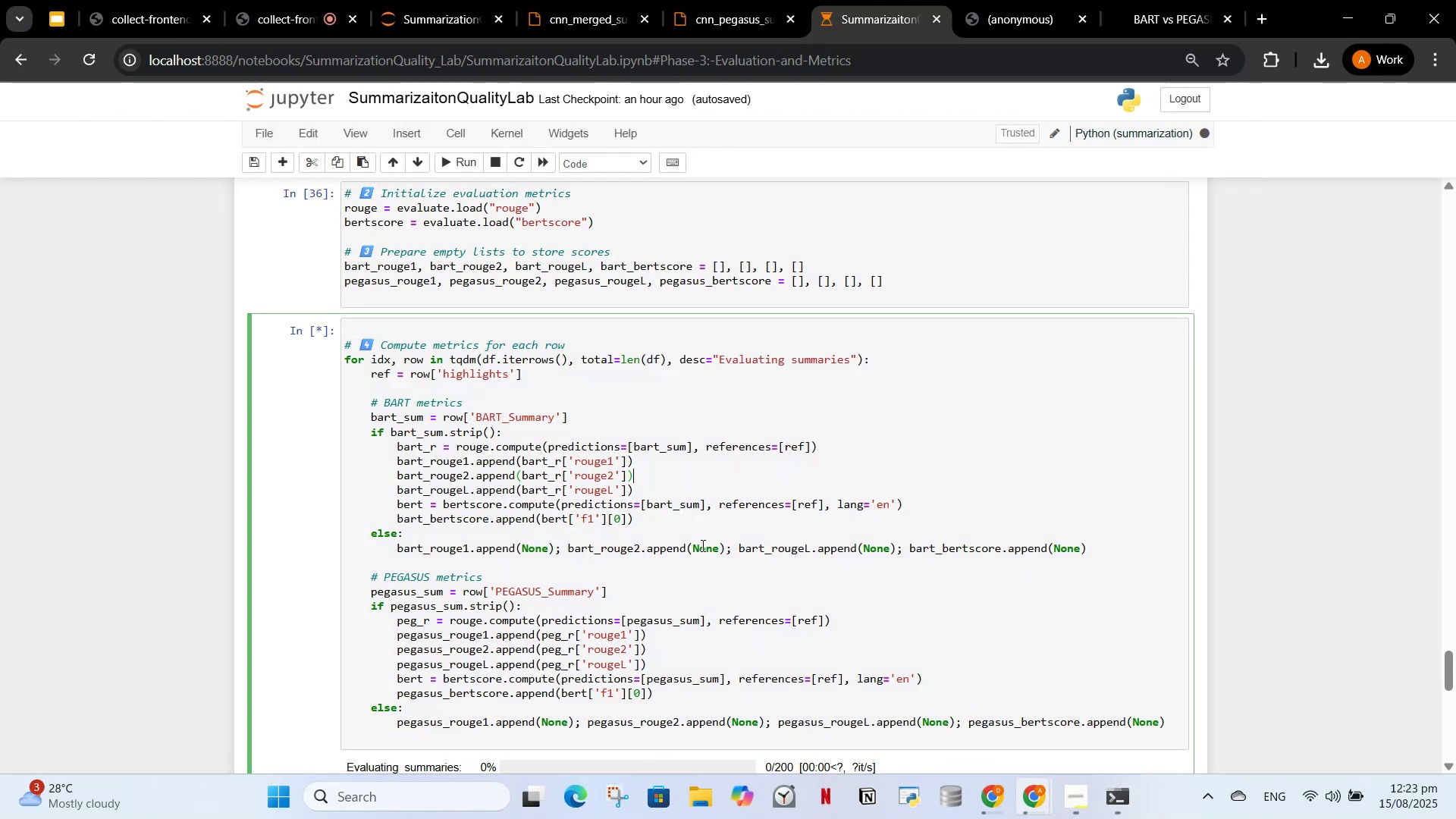 
key(Control+A)
 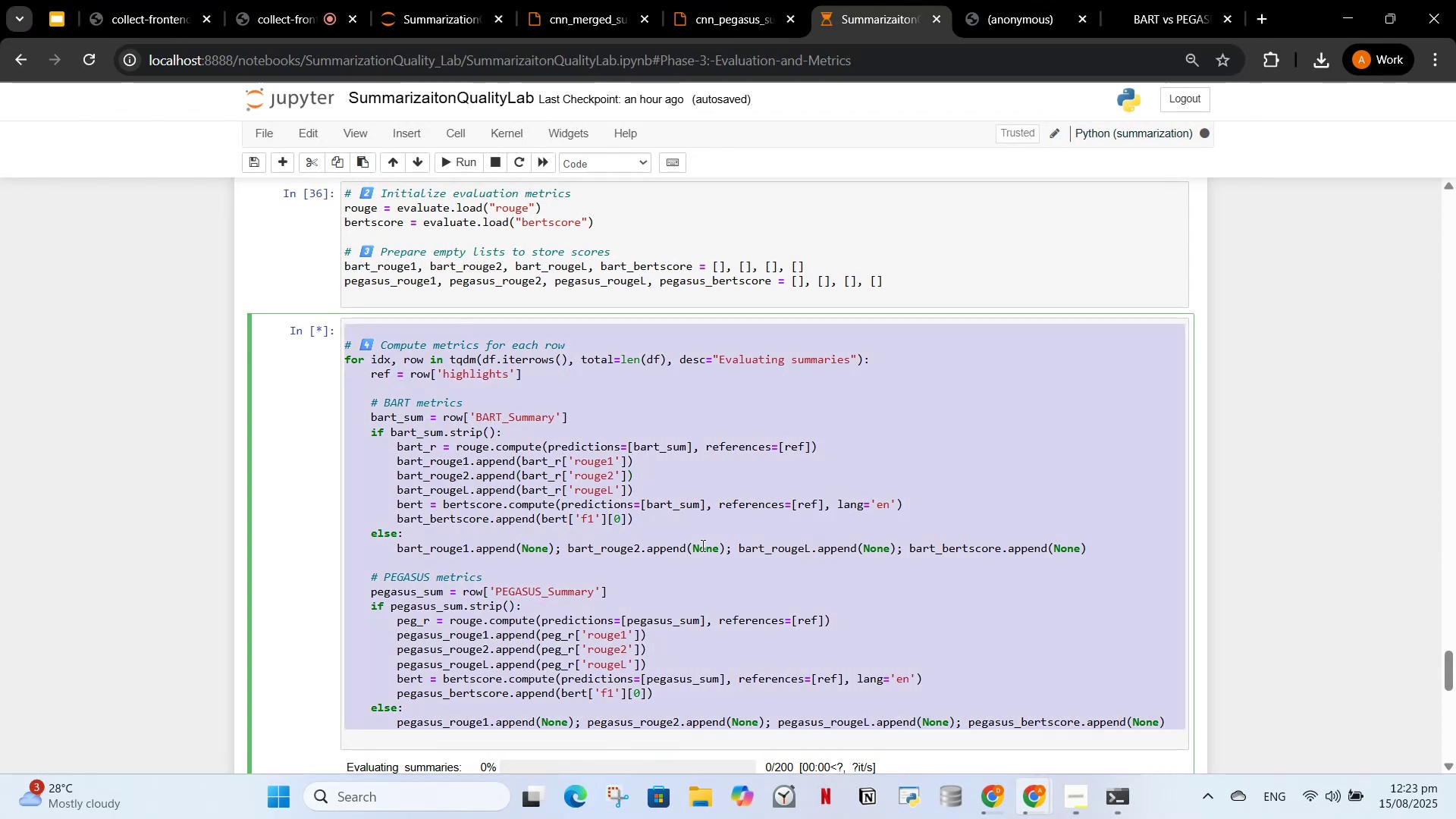 
key(C)
 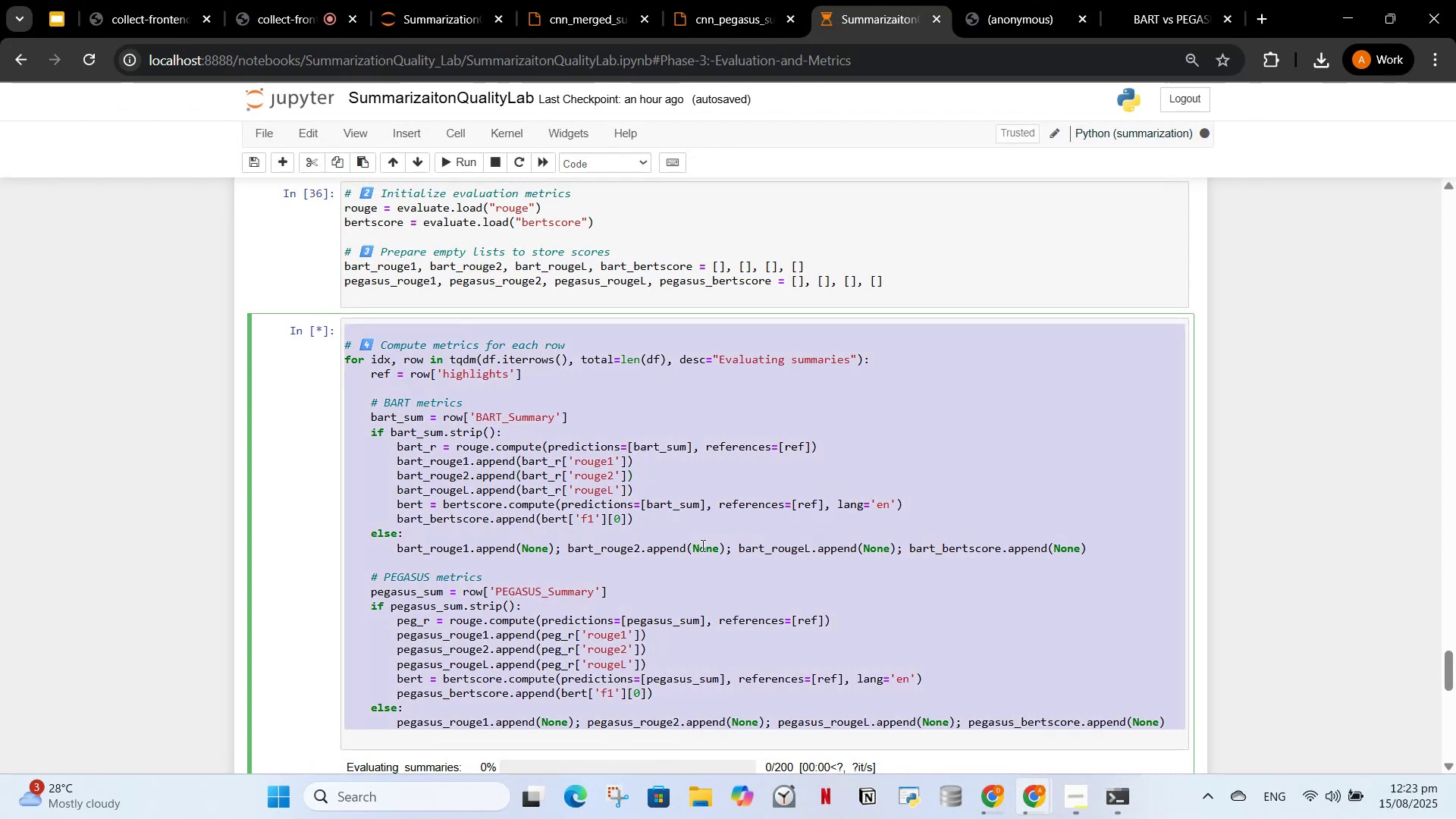 
key(Control+ControlLeft)
 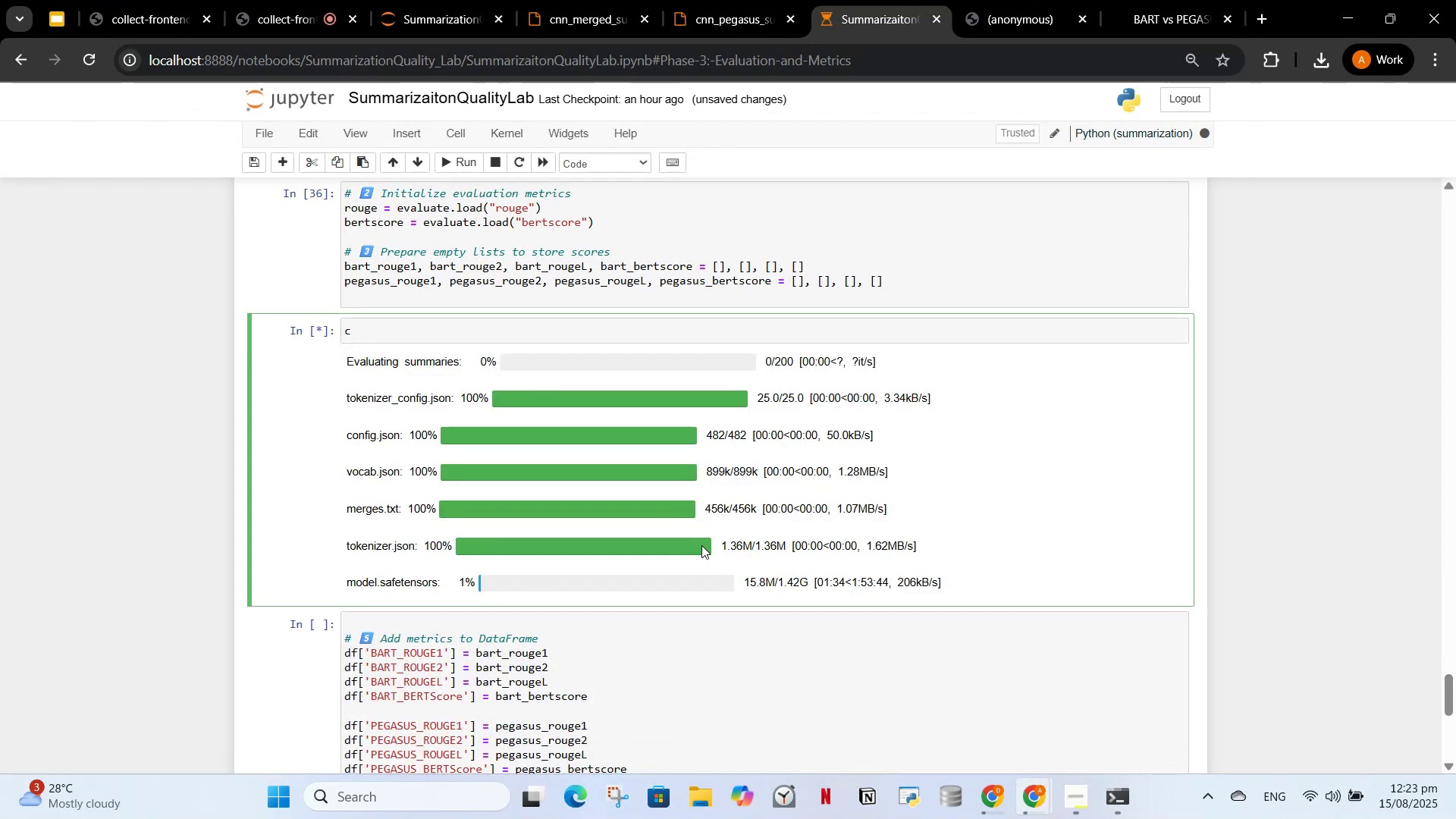 
key(Z)
 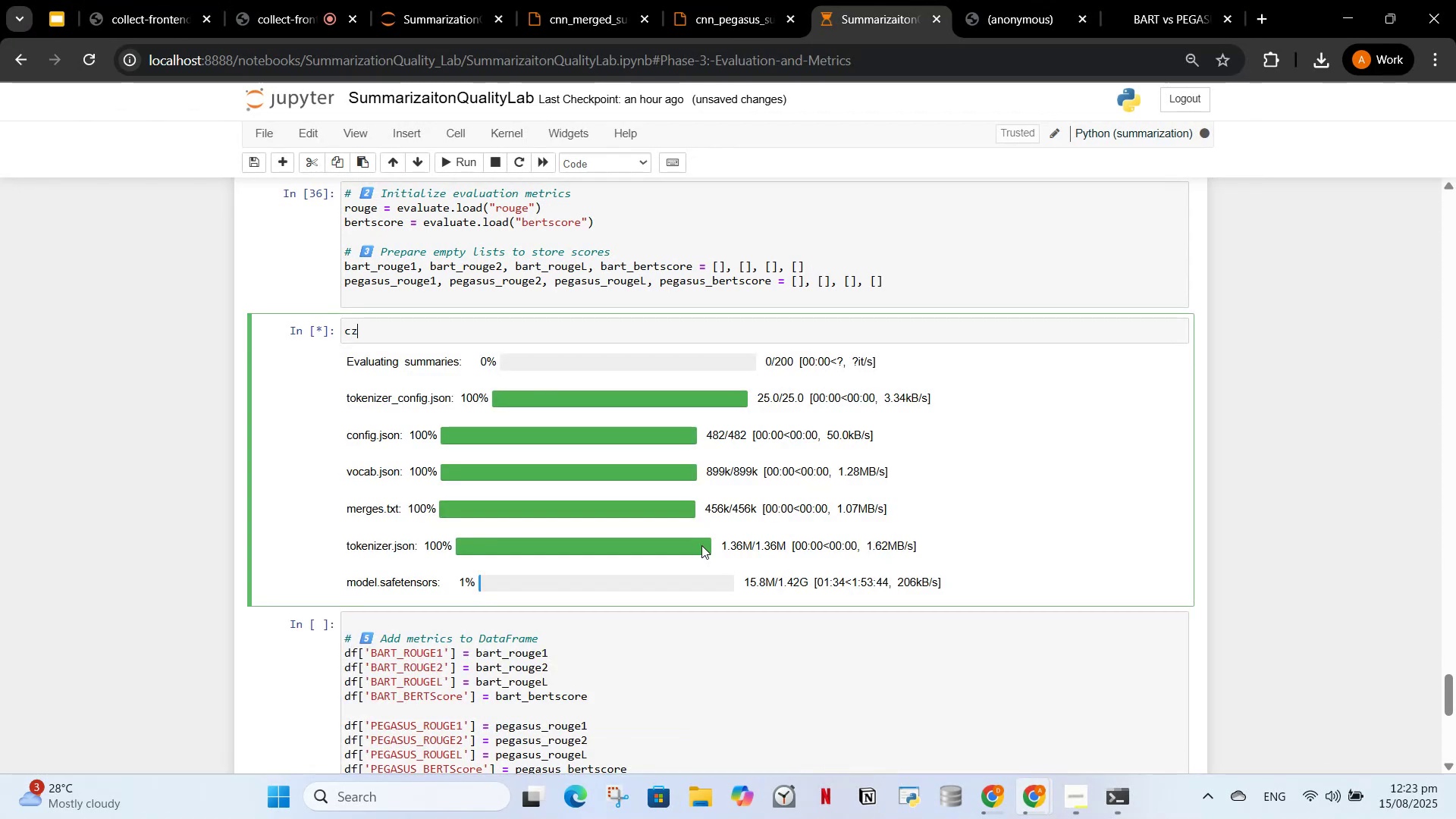 
key(Control+Z)
 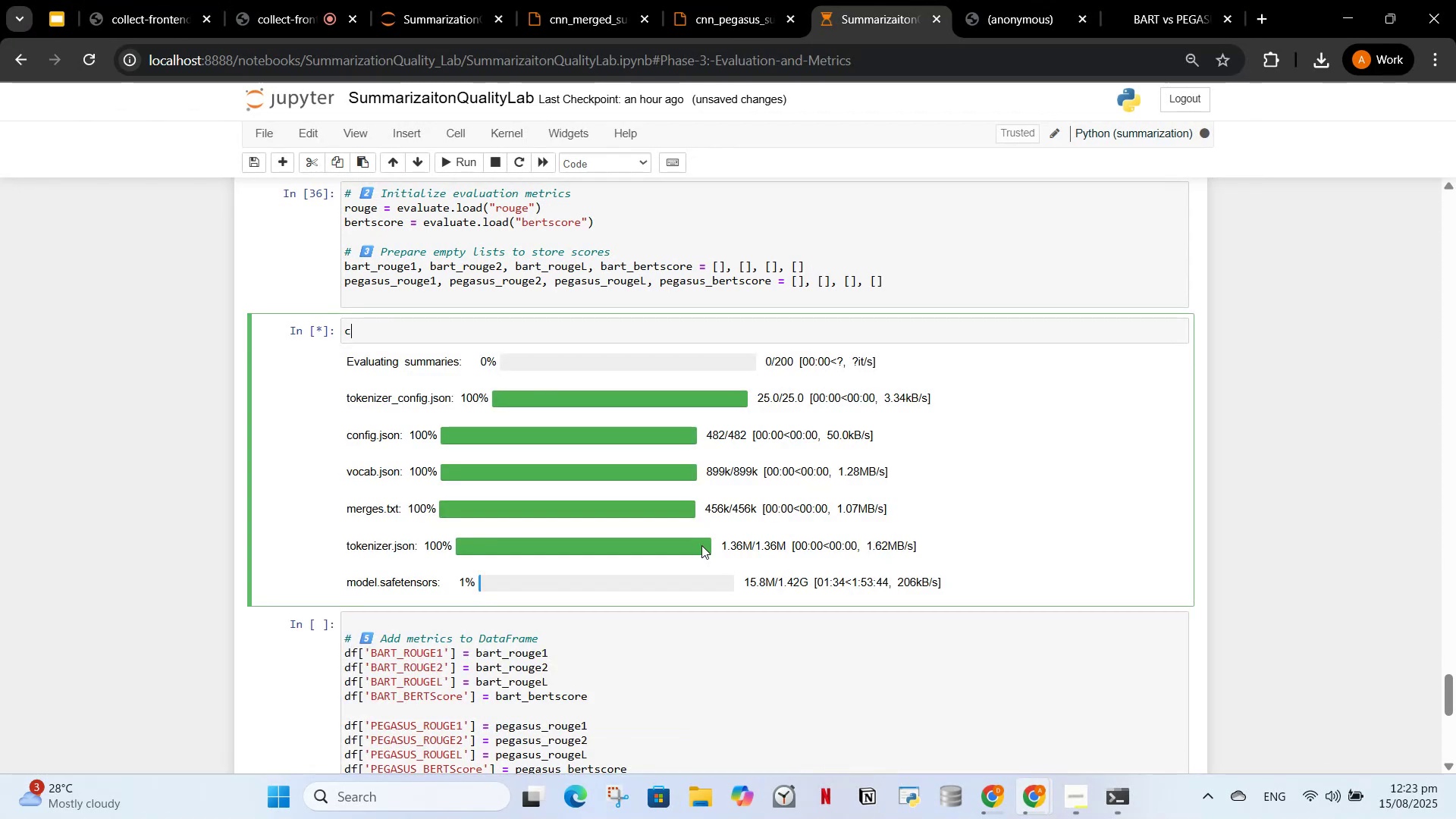 
key(Control+Z)
 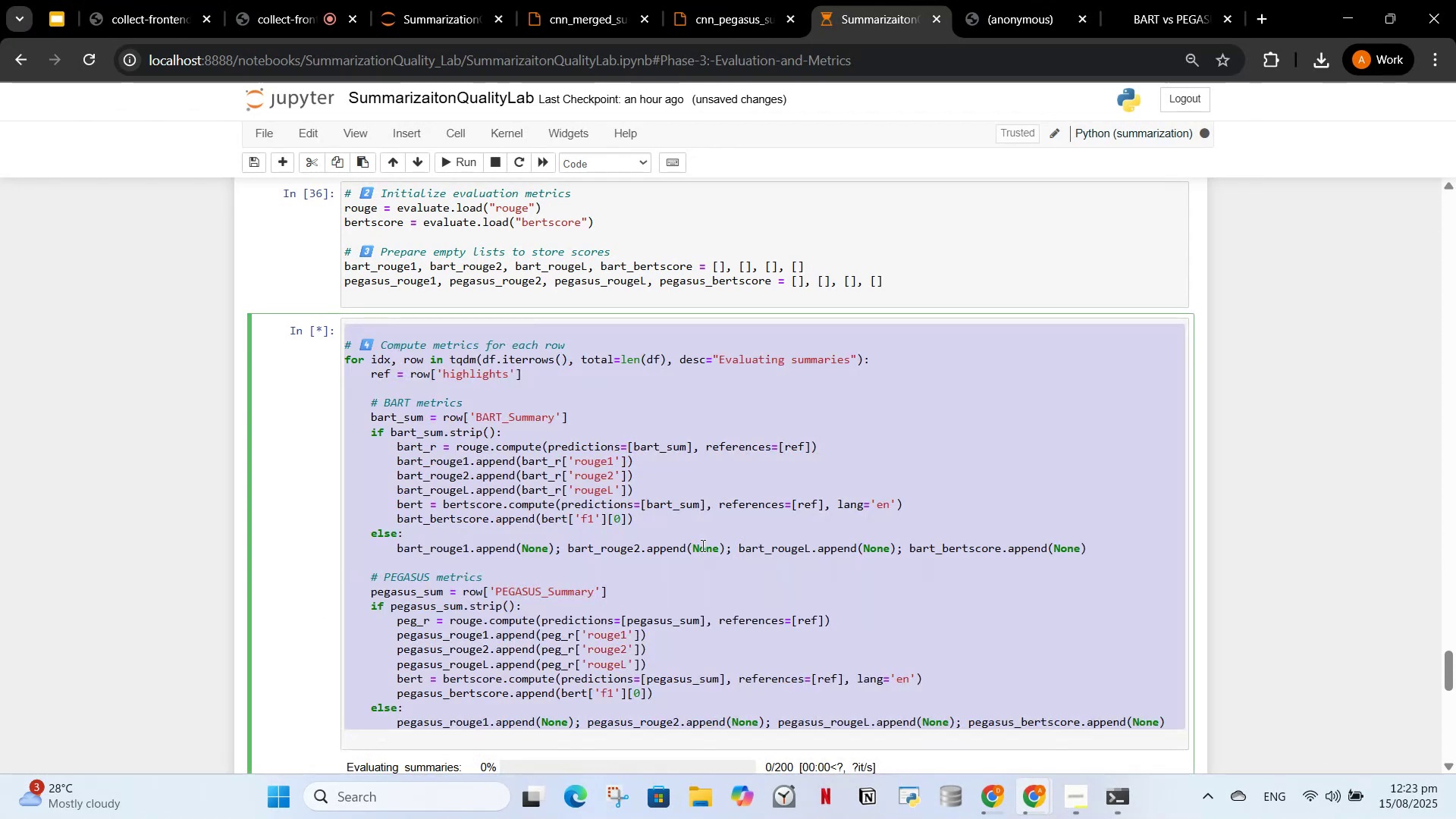 
key(Control+C)
 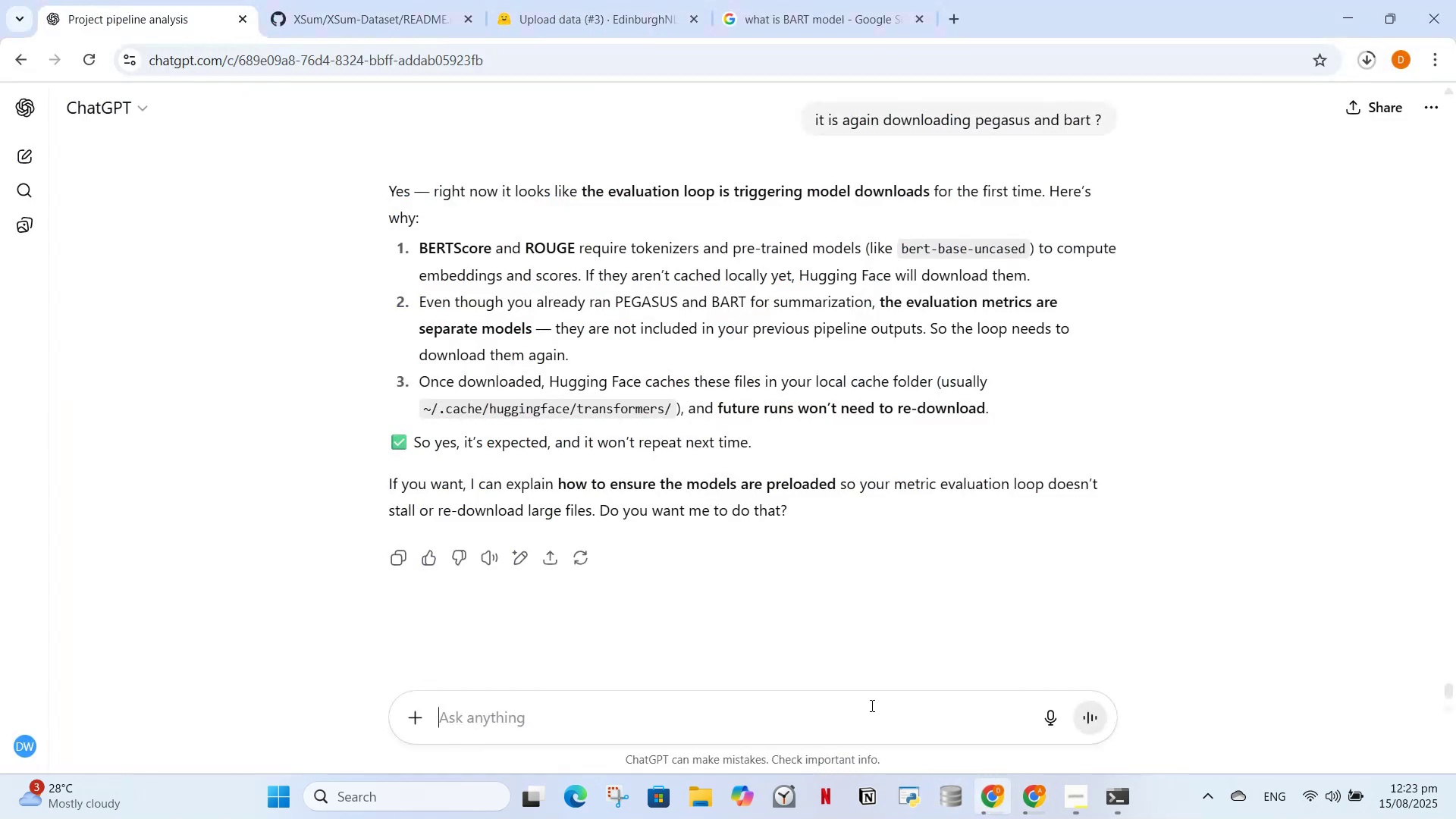 
key(Control+V)
 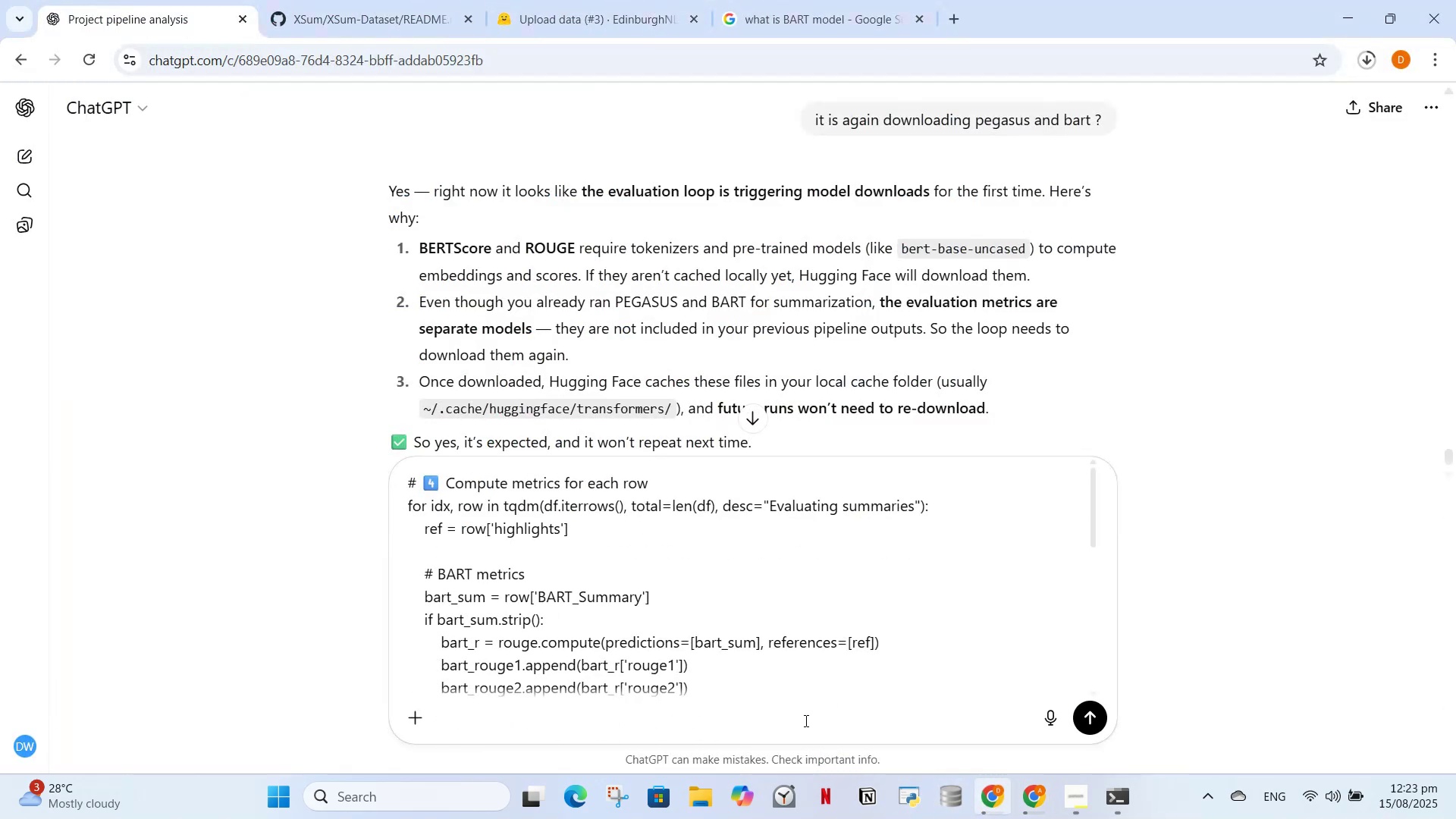 
type( but i have already downloaded model)
 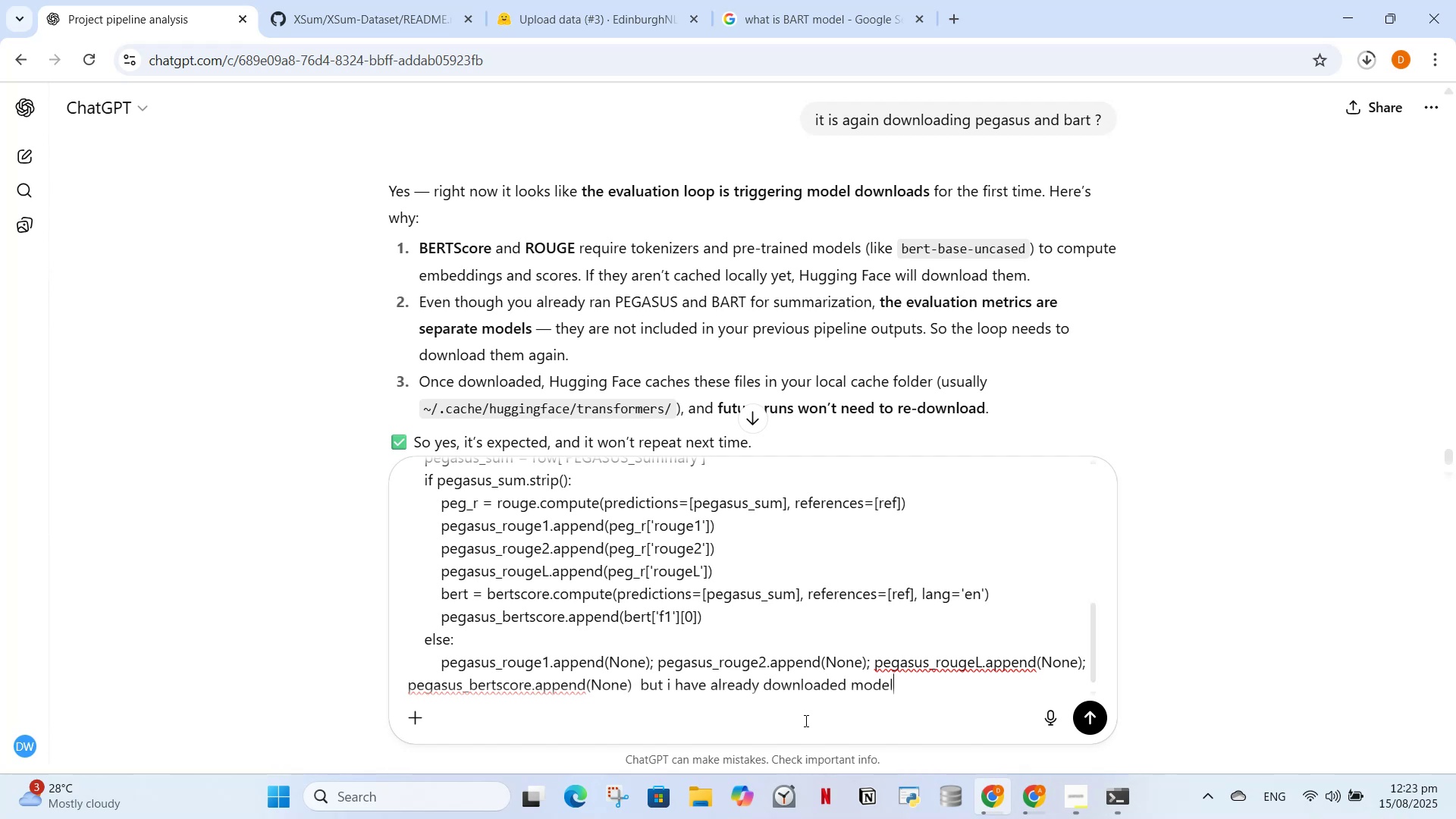 
key(Enter)
 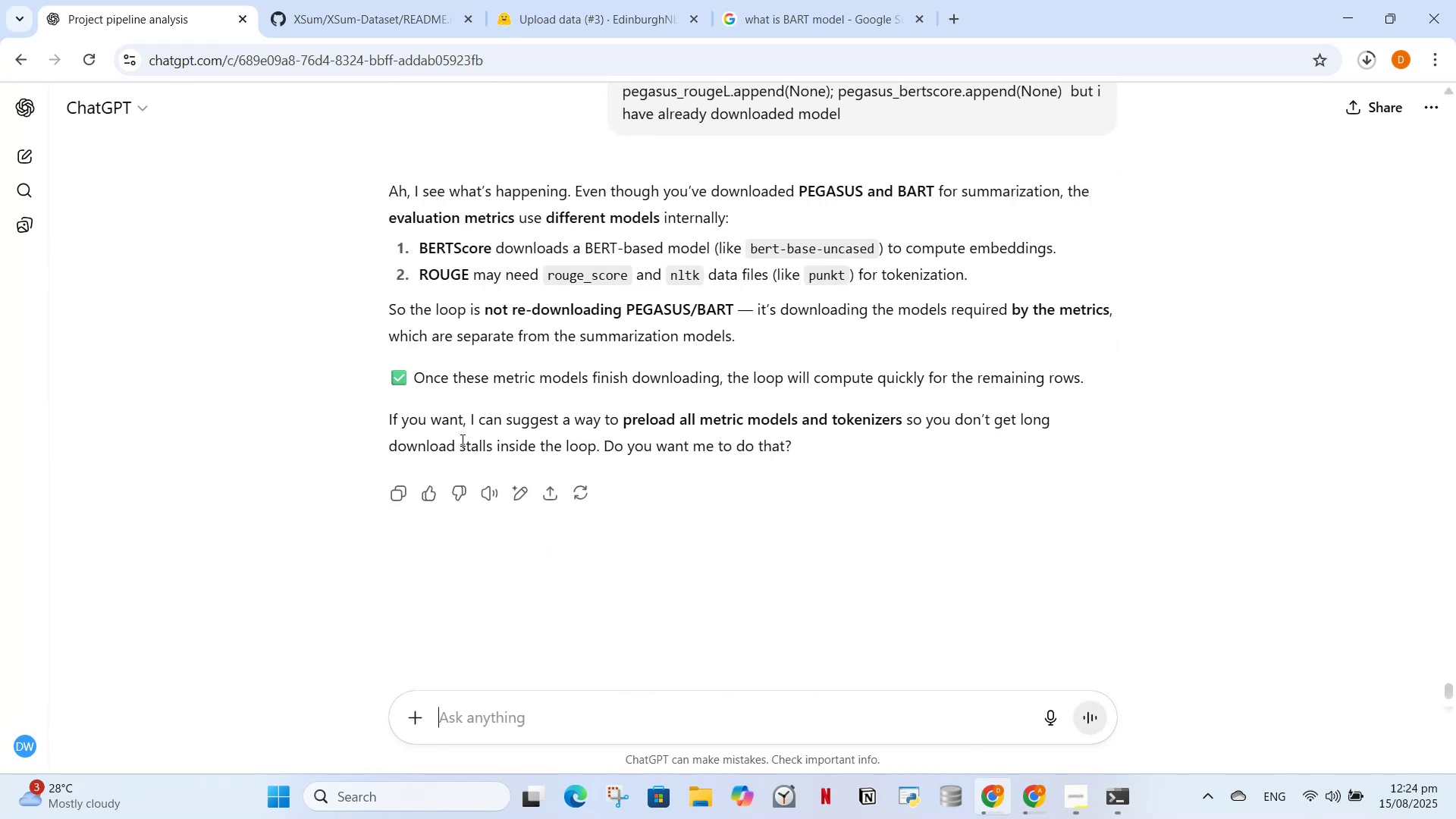 
wait(11.83)
 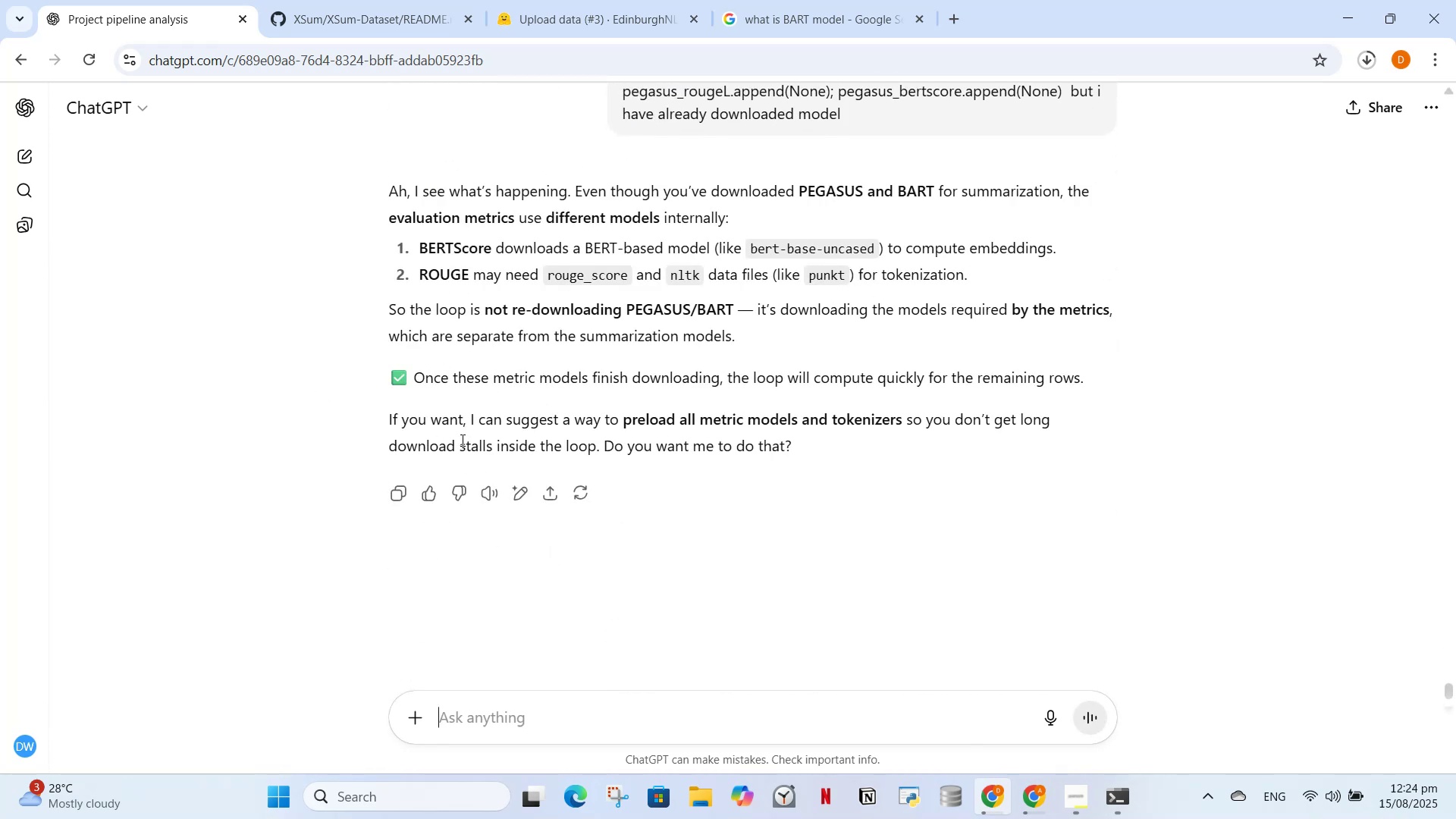 
type(yes)
 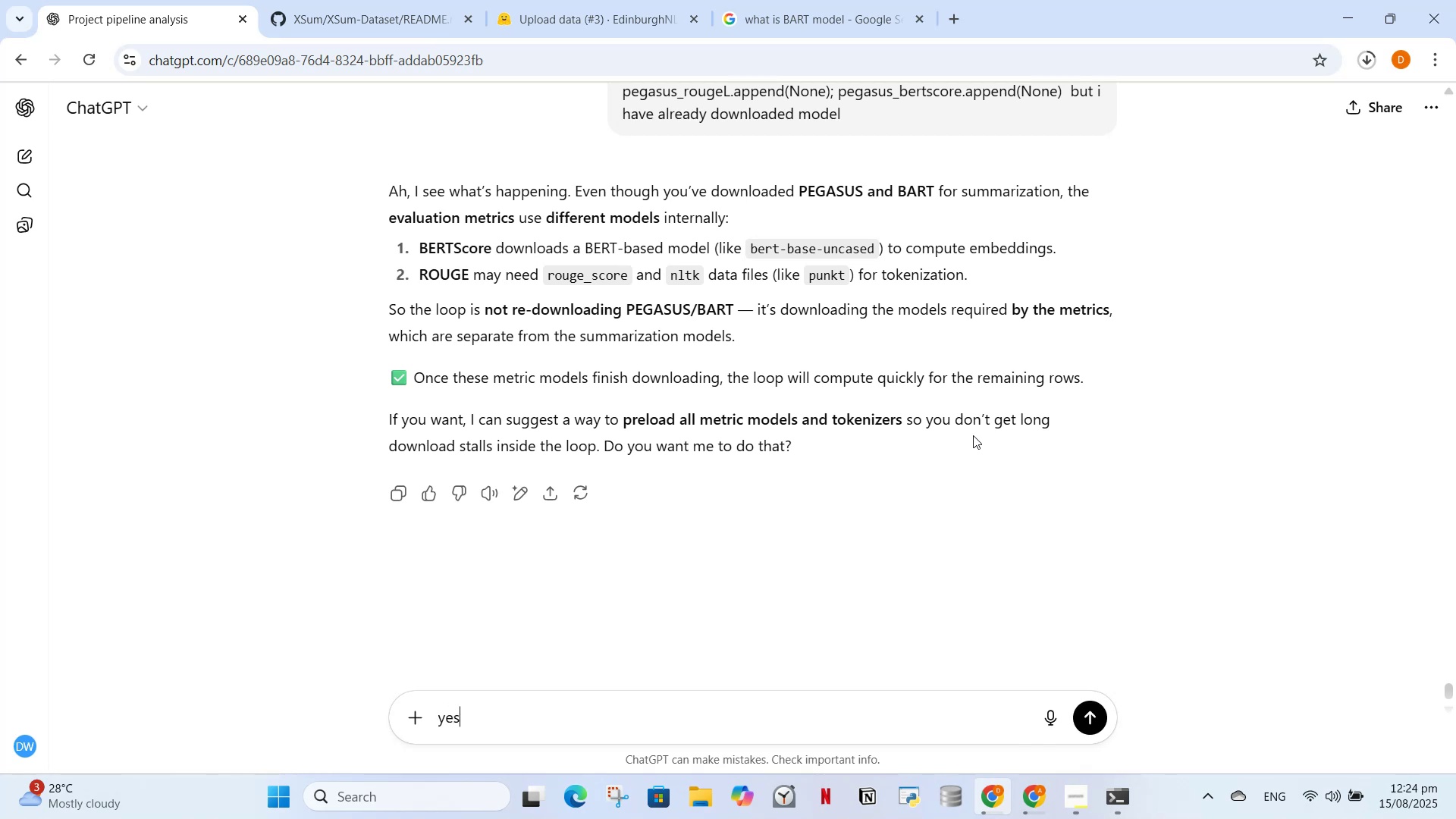 
key(Enter)
 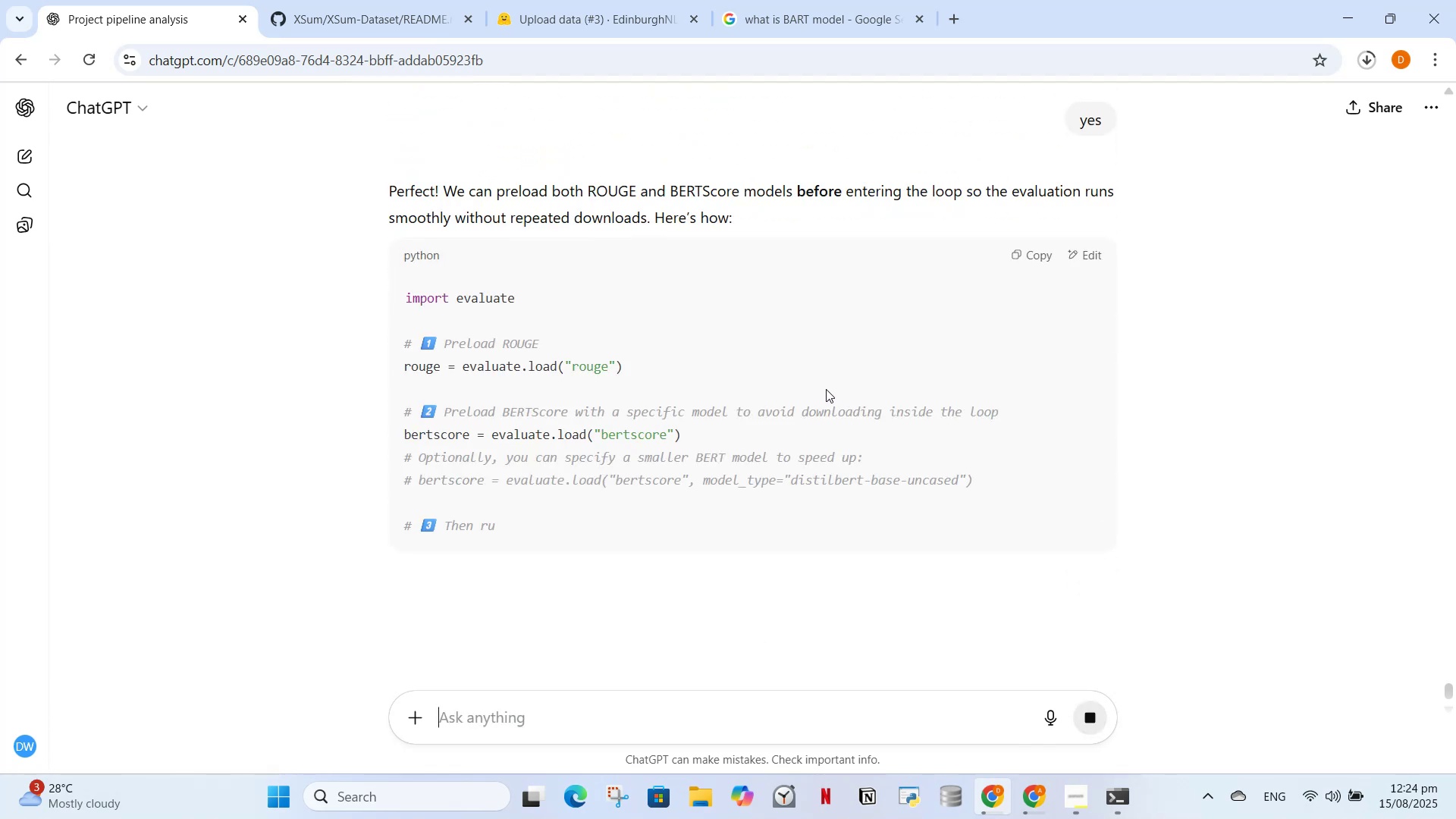 
wait(5.64)
 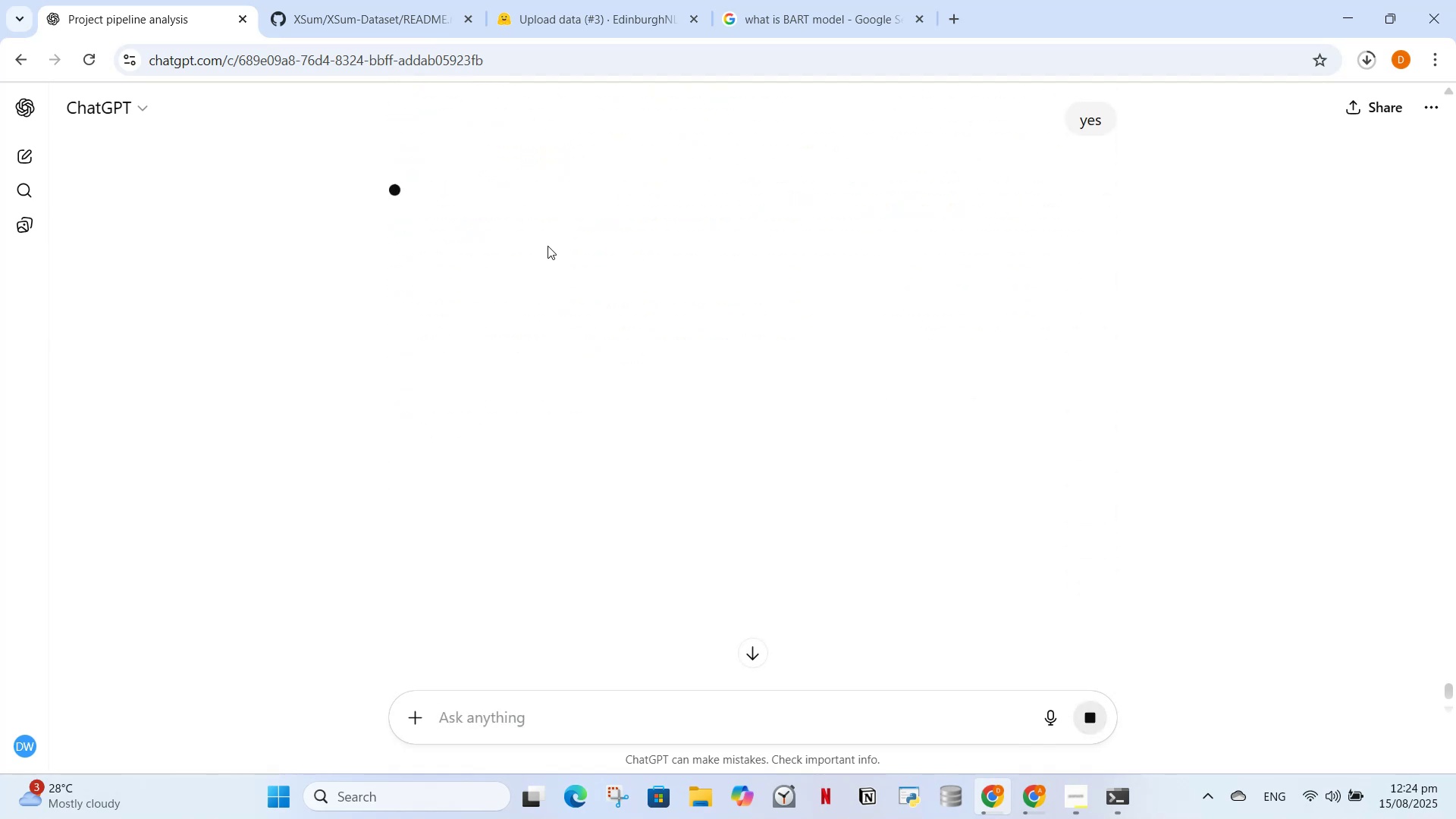 
scroll: coordinate [717, 344], scroll_direction: down, amount: 2.0
 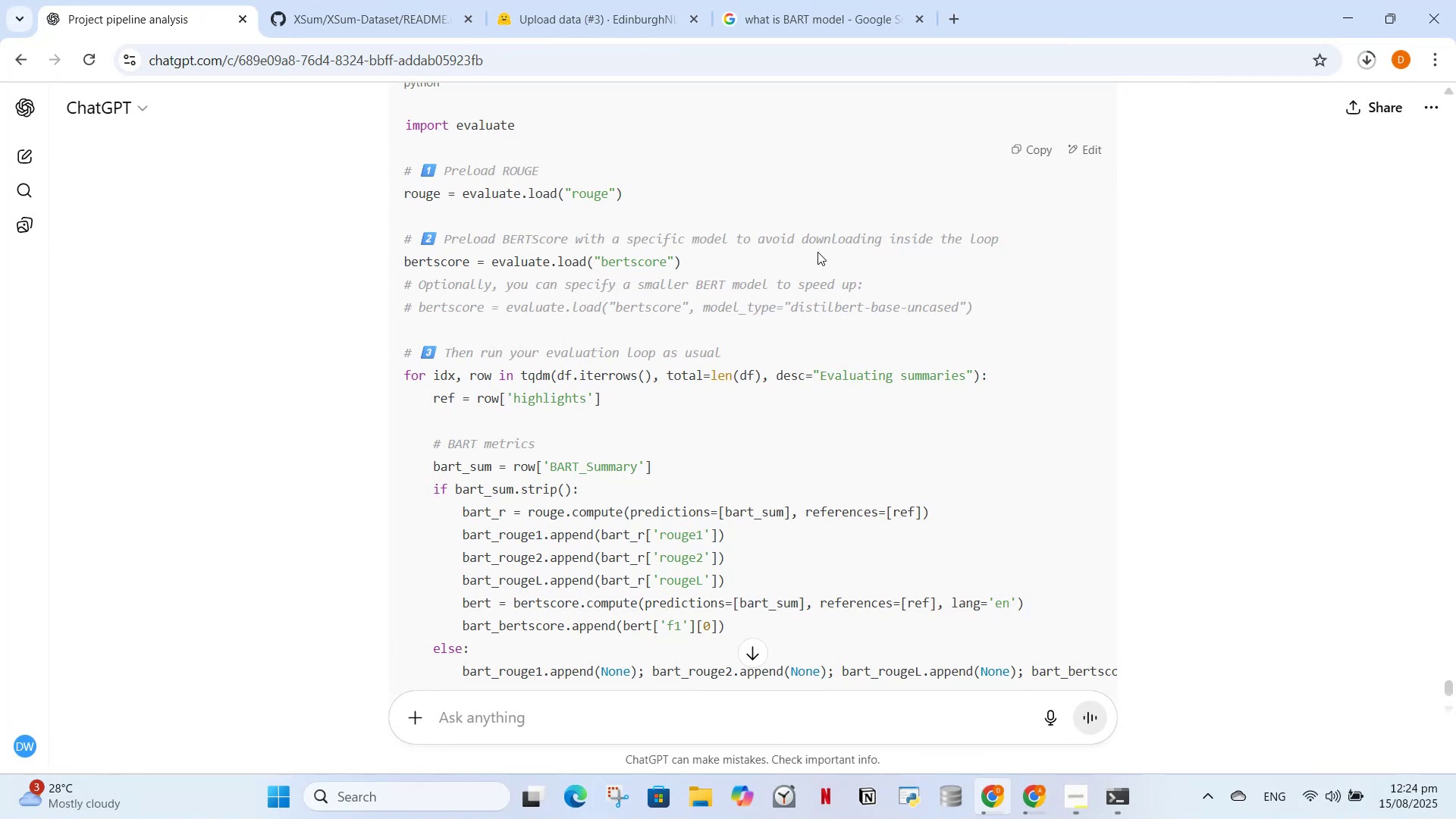 
wait(14.07)
 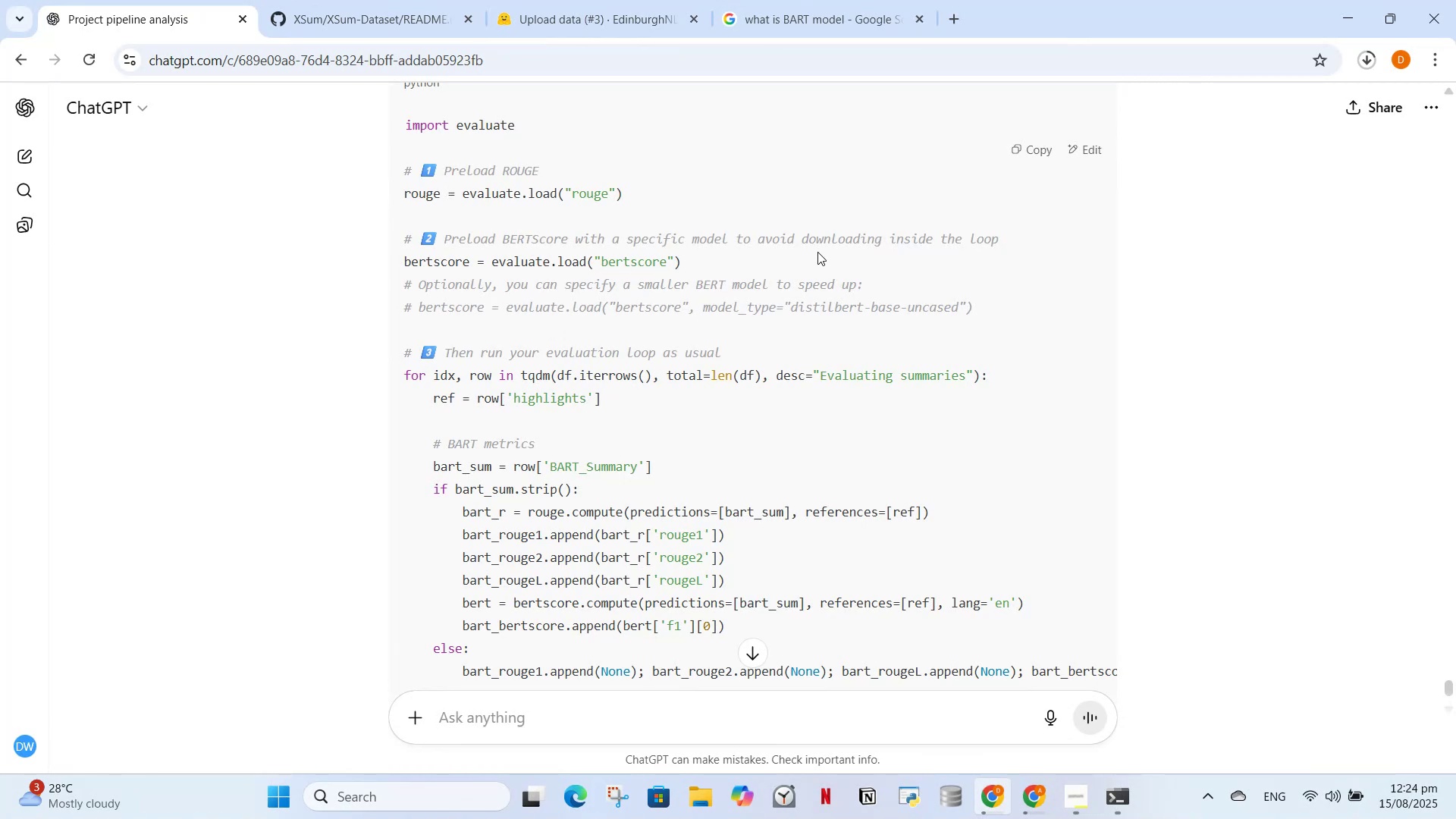 
scroll: coordinate [771, 405], scroll_direction: up, amount: 6.0
 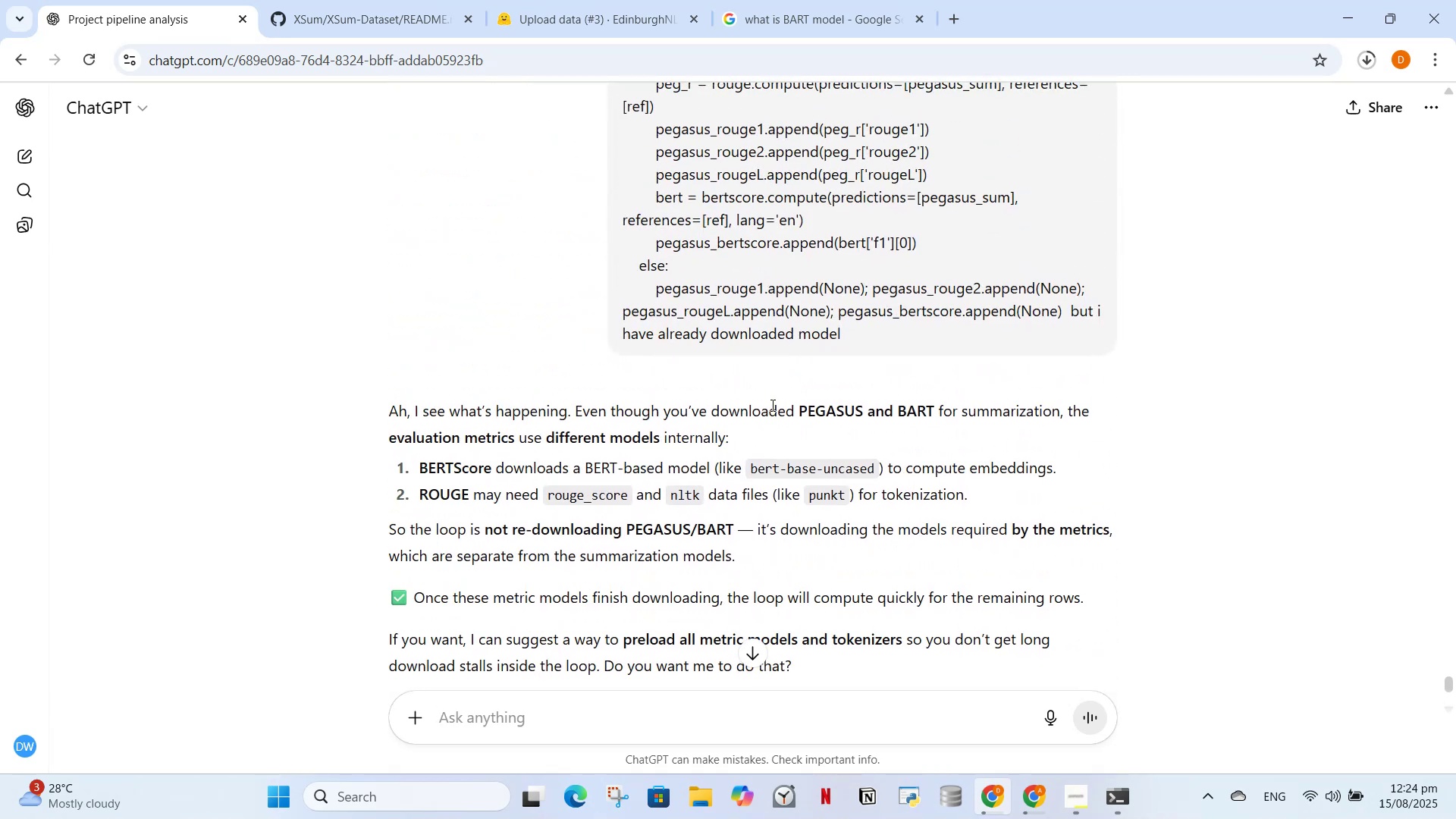 
scroll: coordinate [767, 412], scroll_direction: down, amount: 5.0
 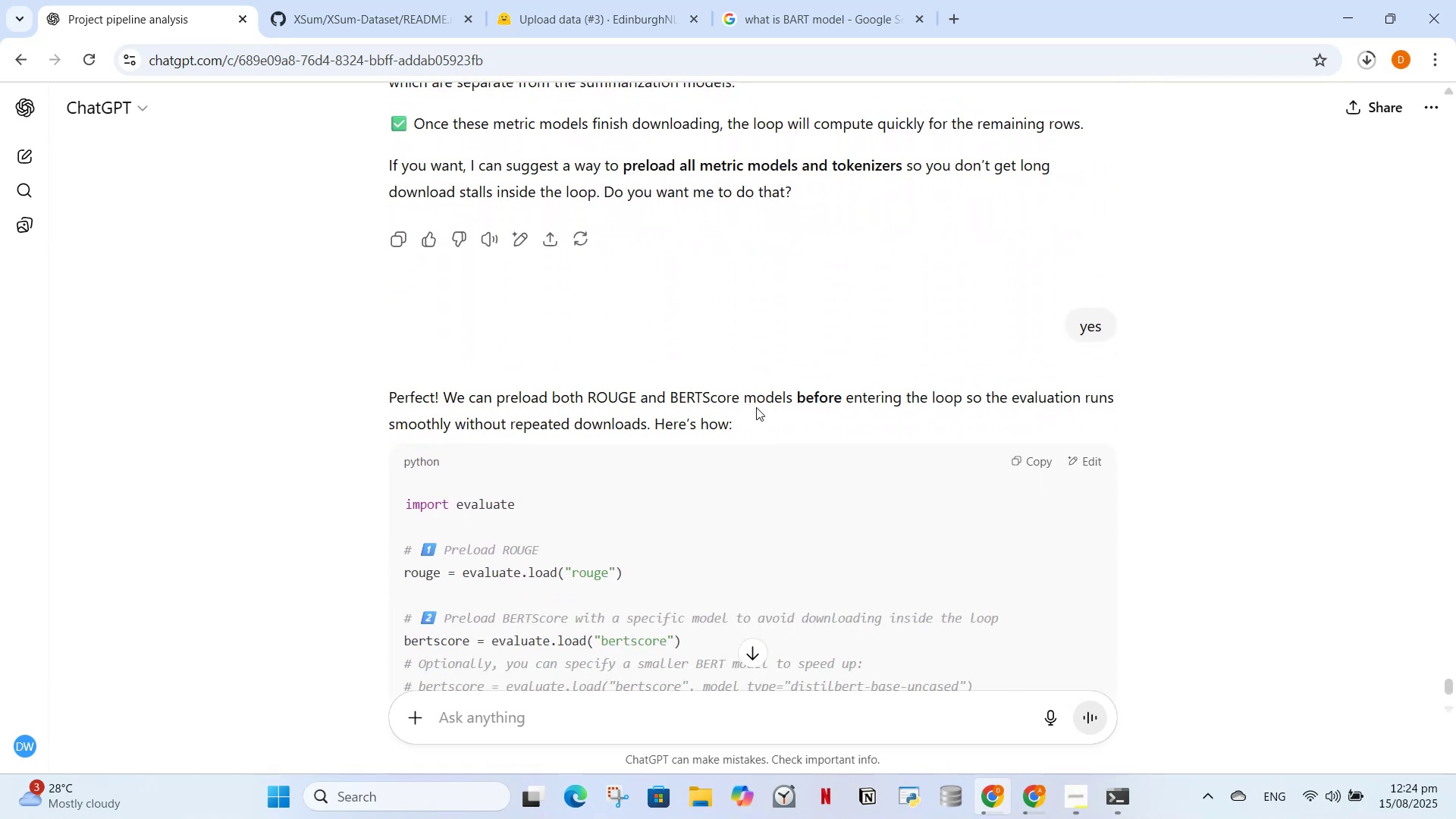 
type(i have pre load )
key(Backspace)
key(Backspace)
key(Backspace)
key(Backspace)
key(Backspace)
type(downloaded model bart and petagus)
 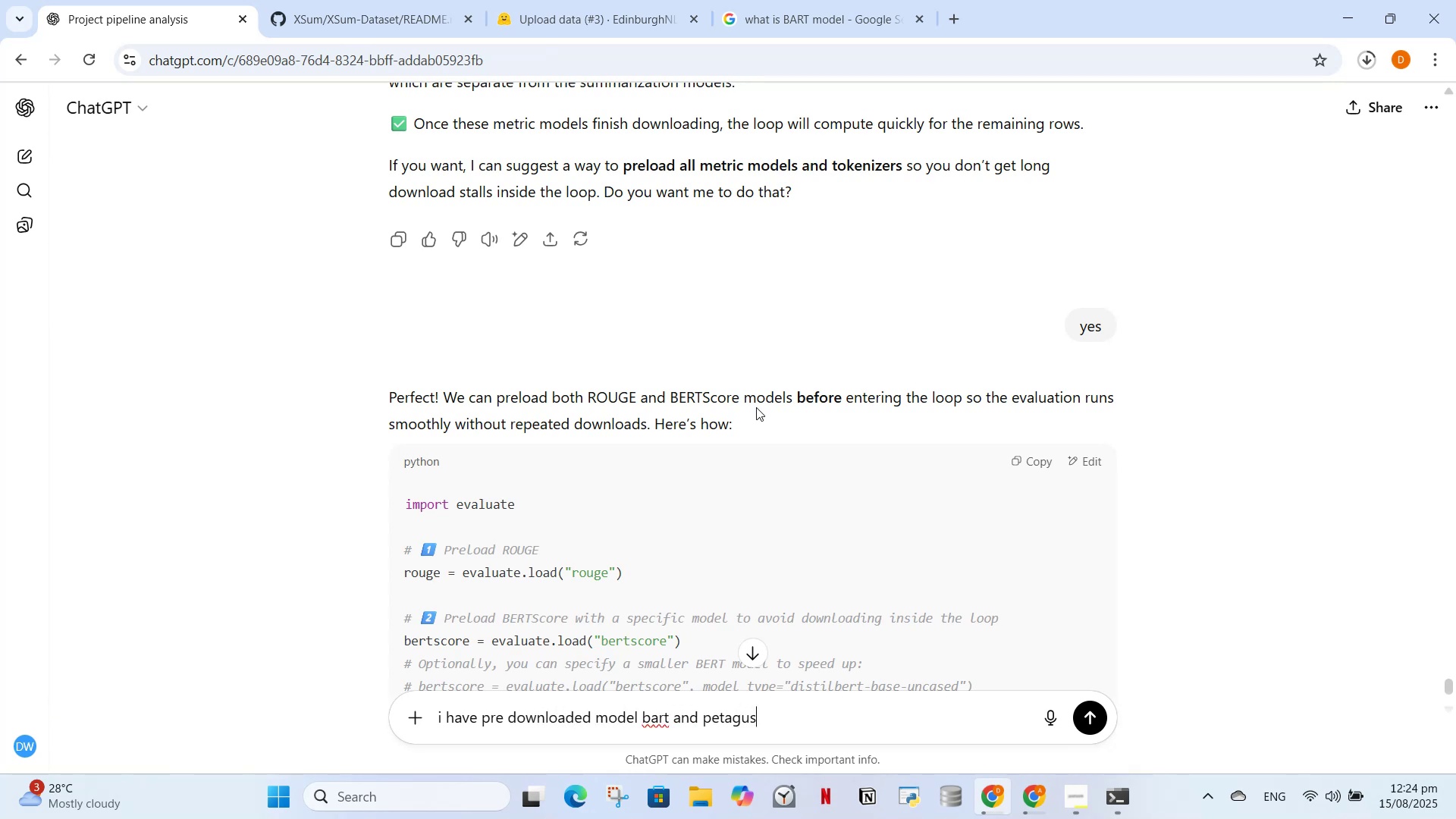 
key(Enter)
 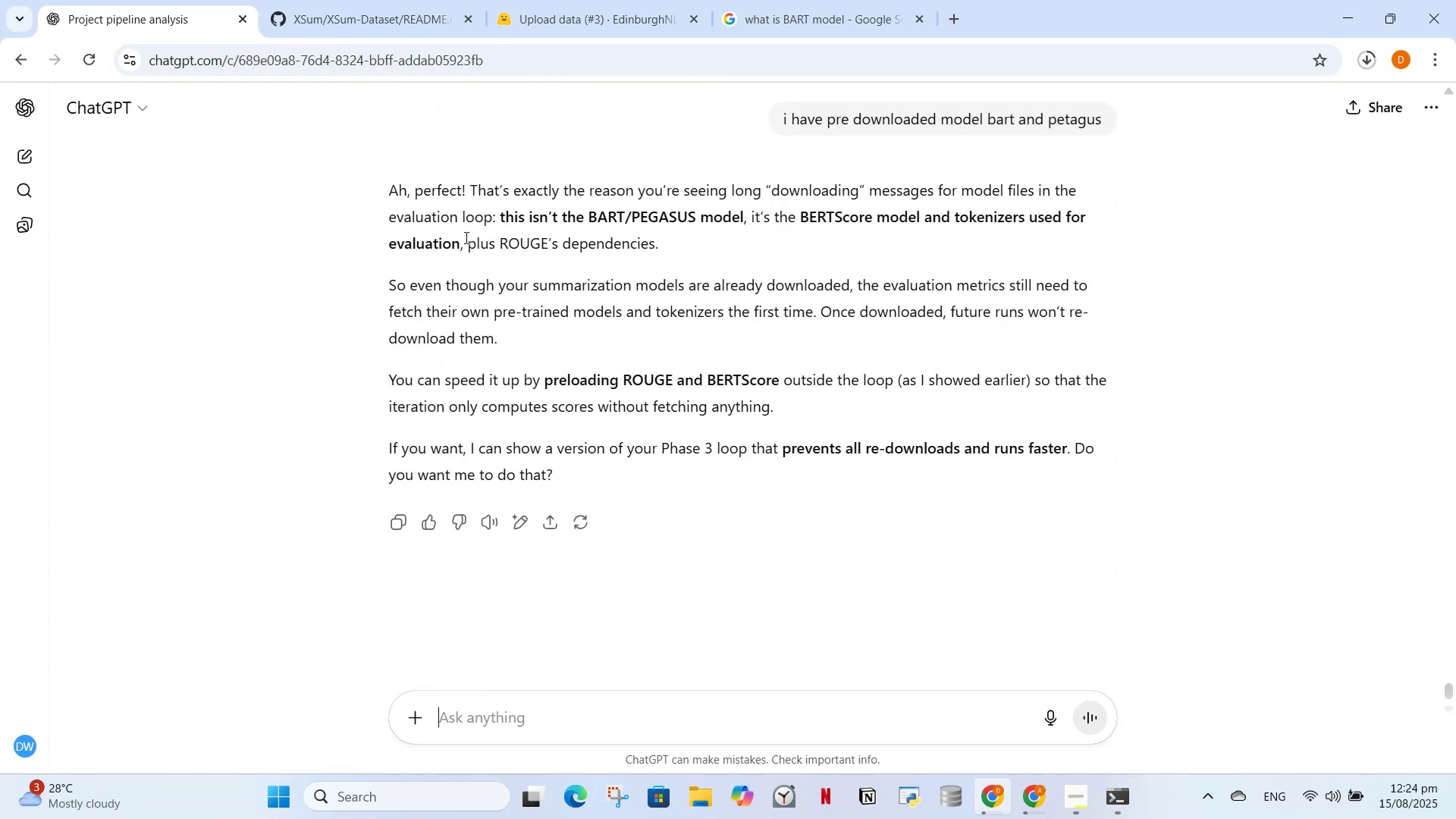 
wait(13.35)
 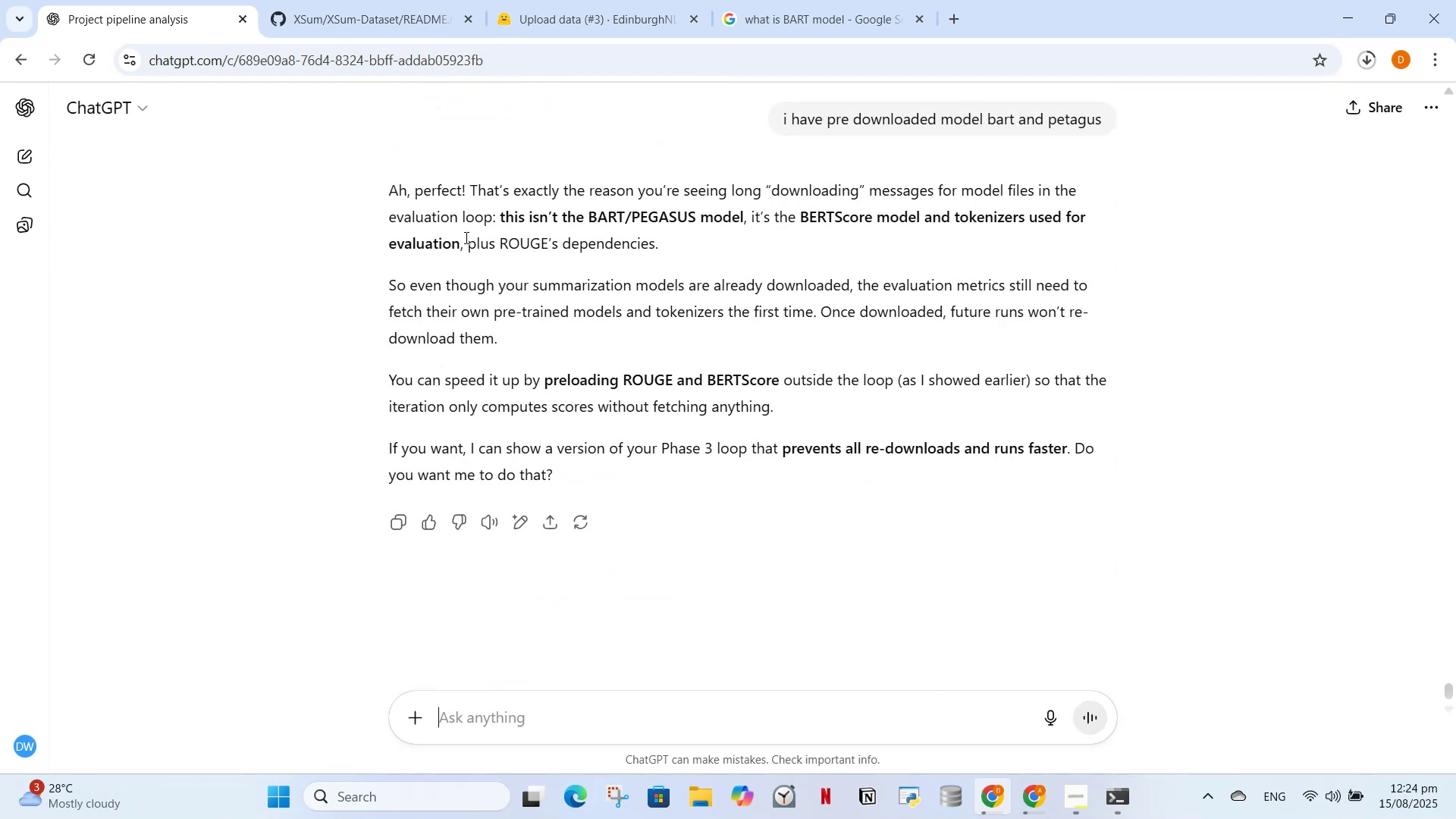 
left_click([391, 0])
 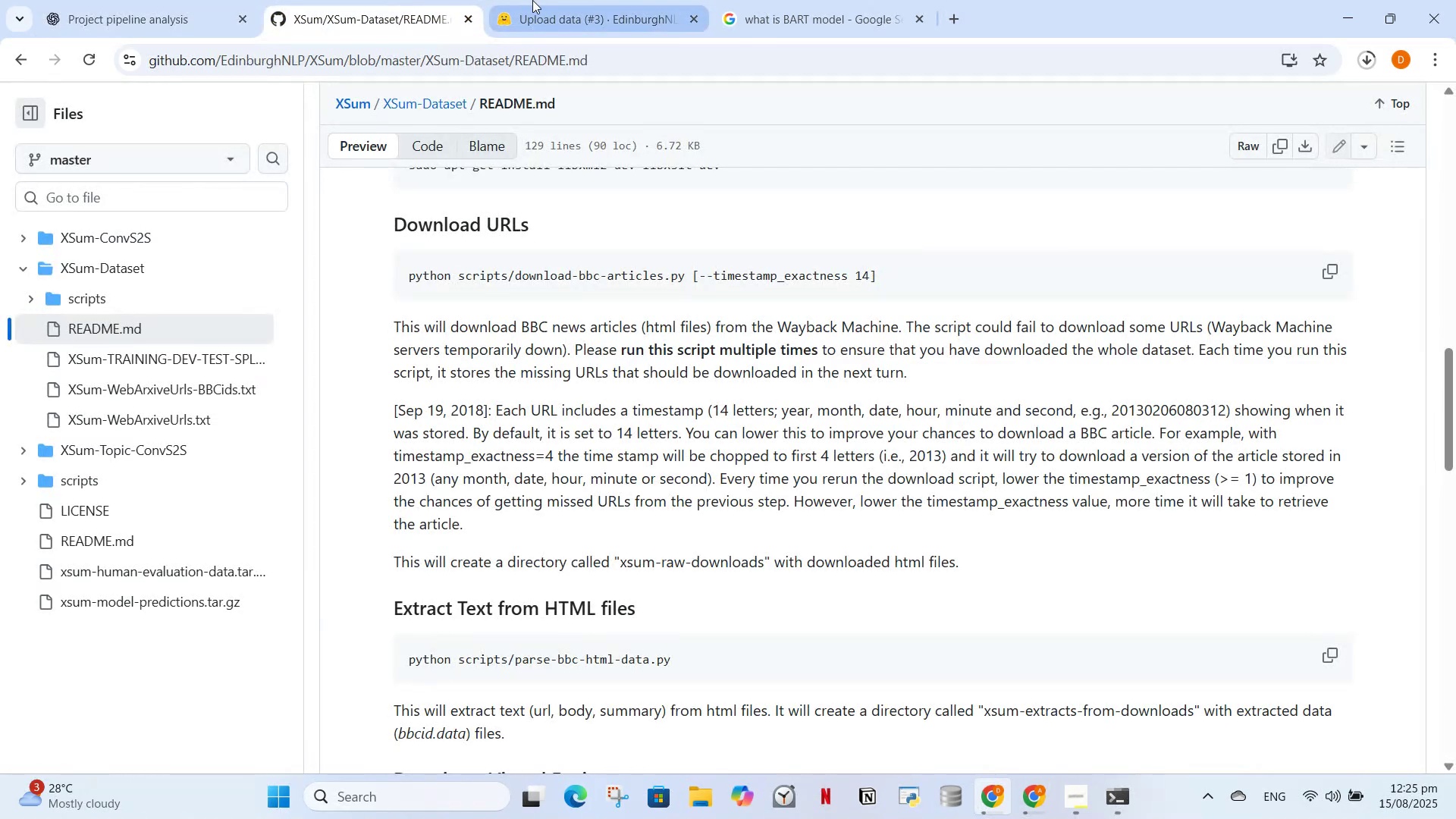 
left_click([532, 0])
 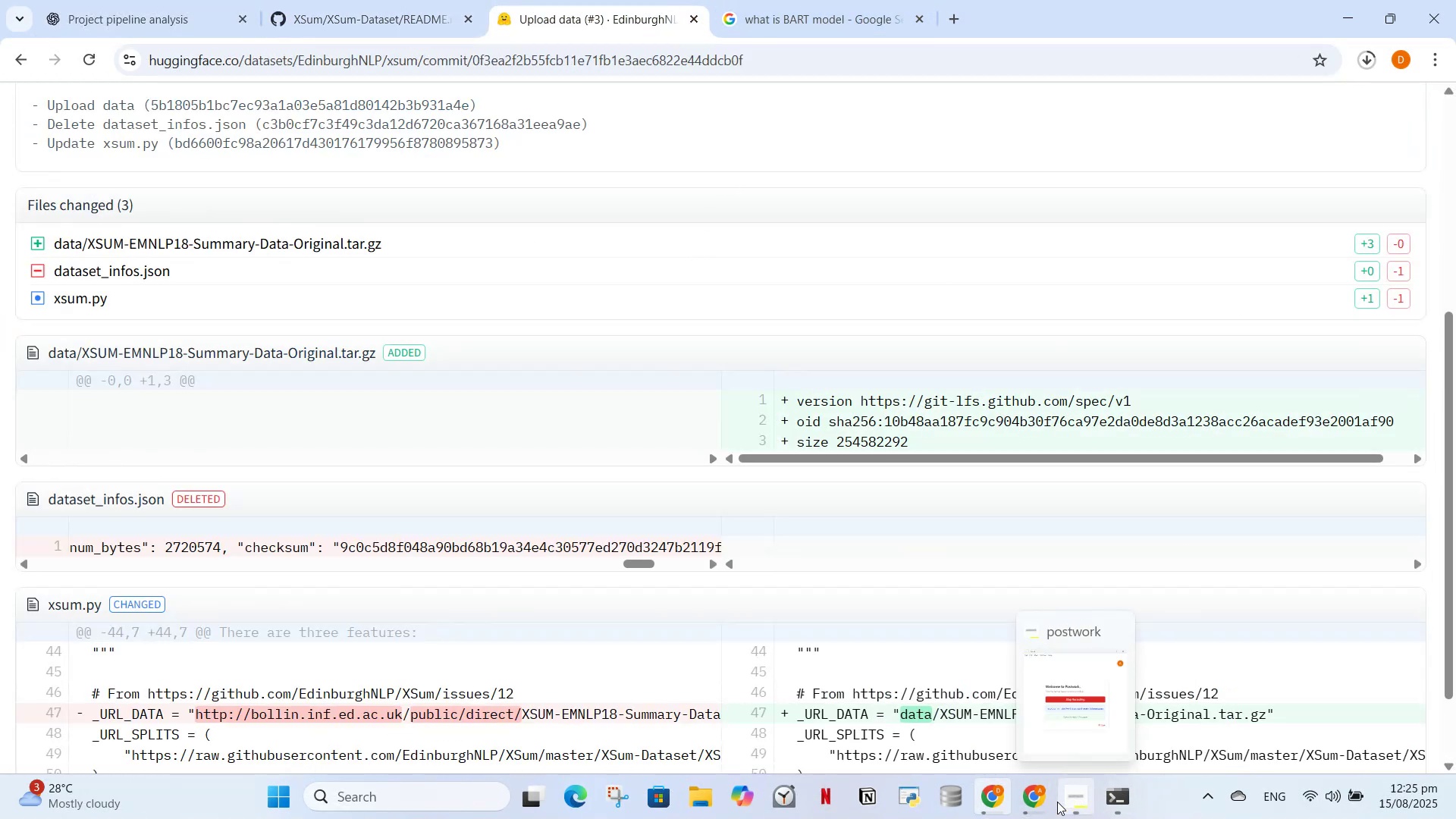 
double_click([892, 707])
 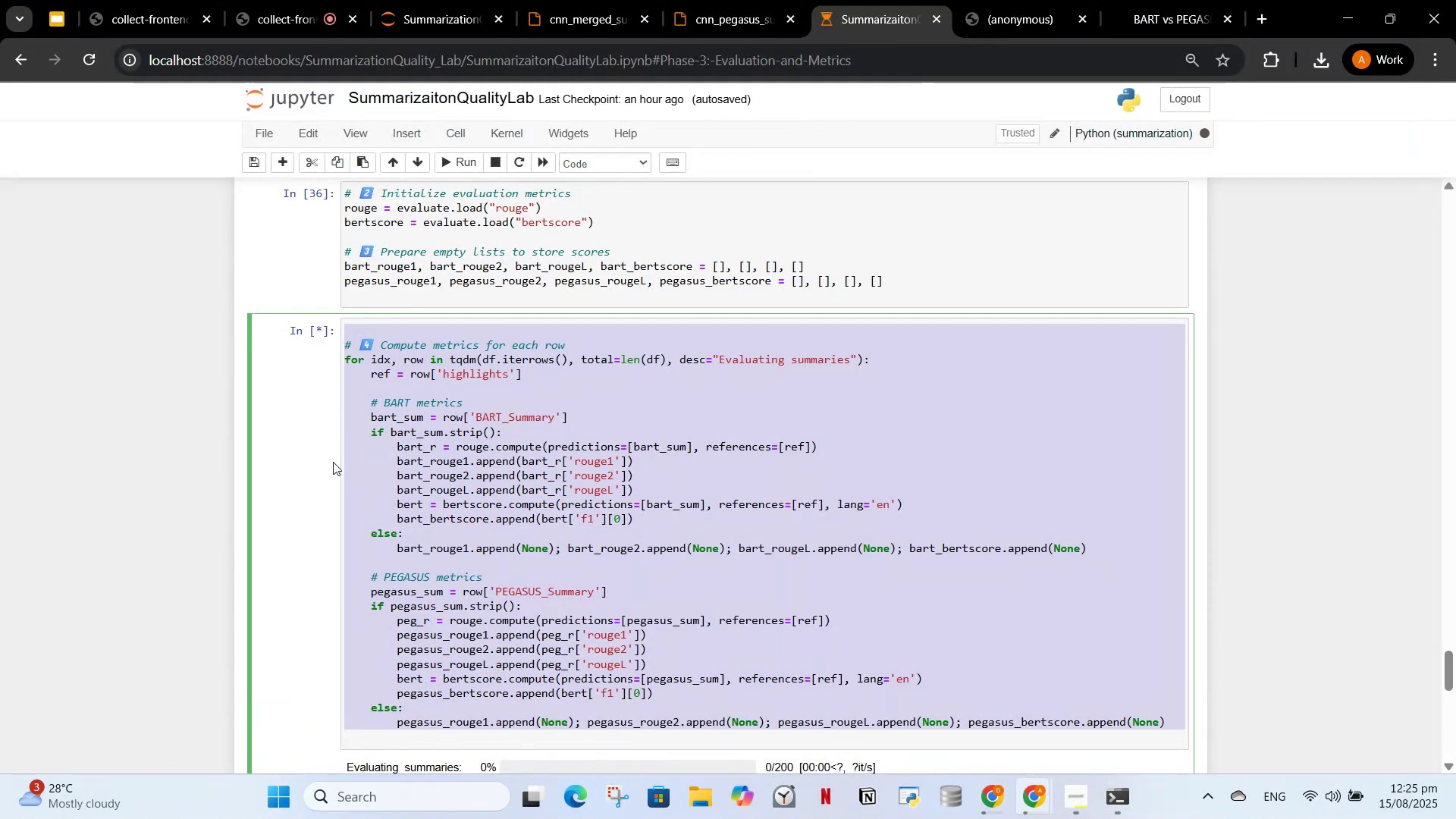 
scroll: coordinate [472, 464], scroll_direction: down, amount: 4.0
 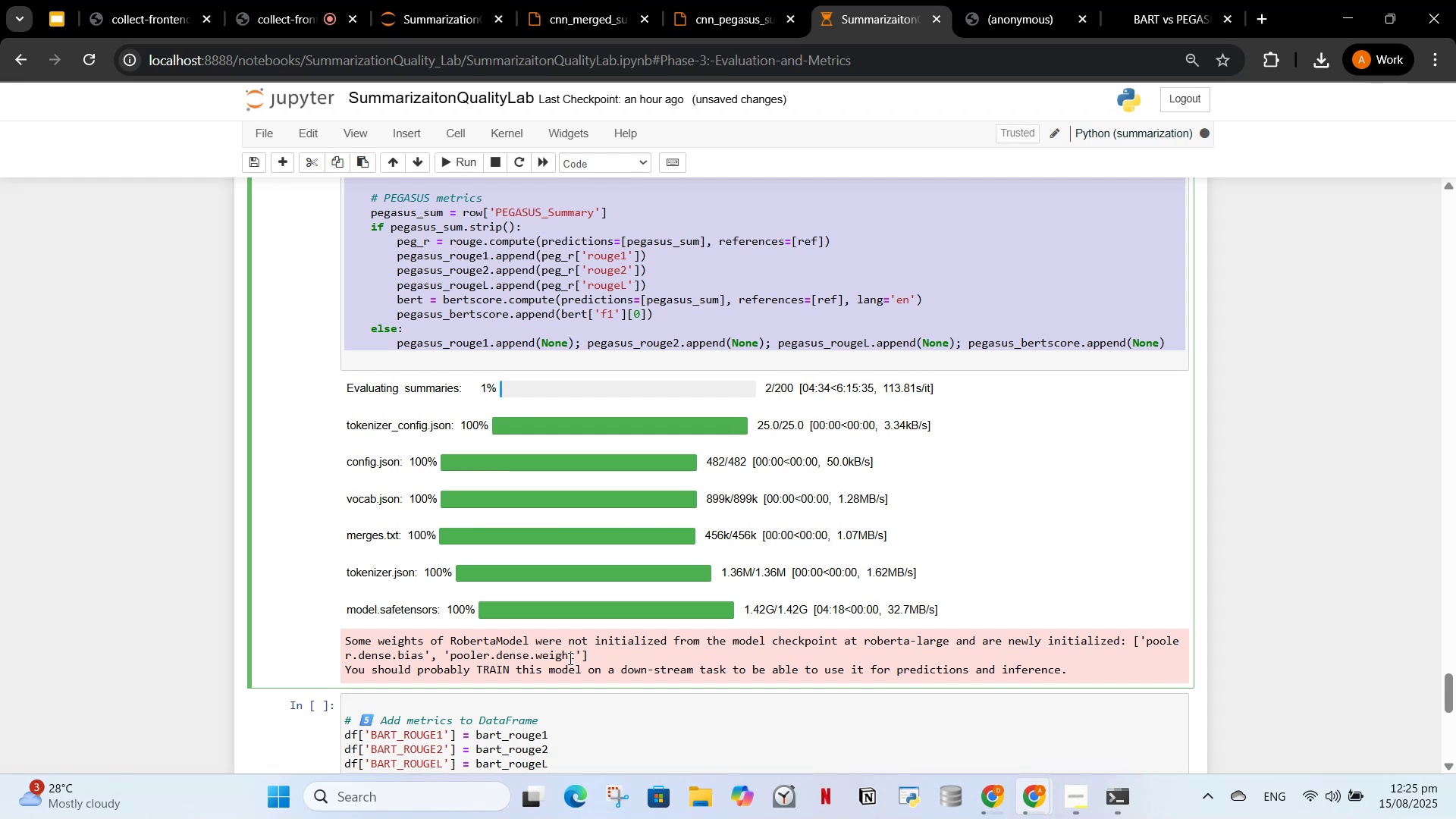 
wait(22.94)
 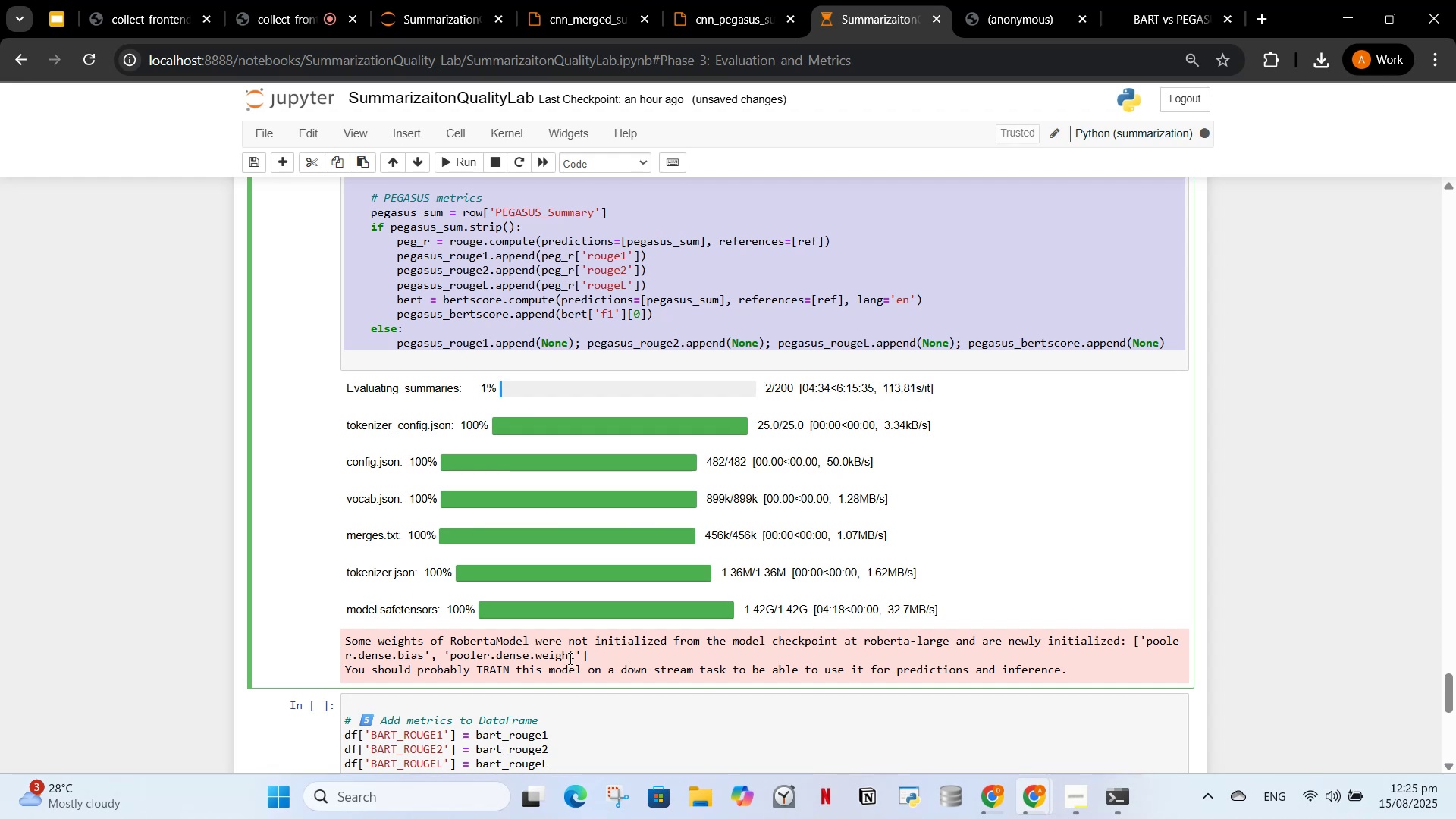 
left_click([599, 0])
 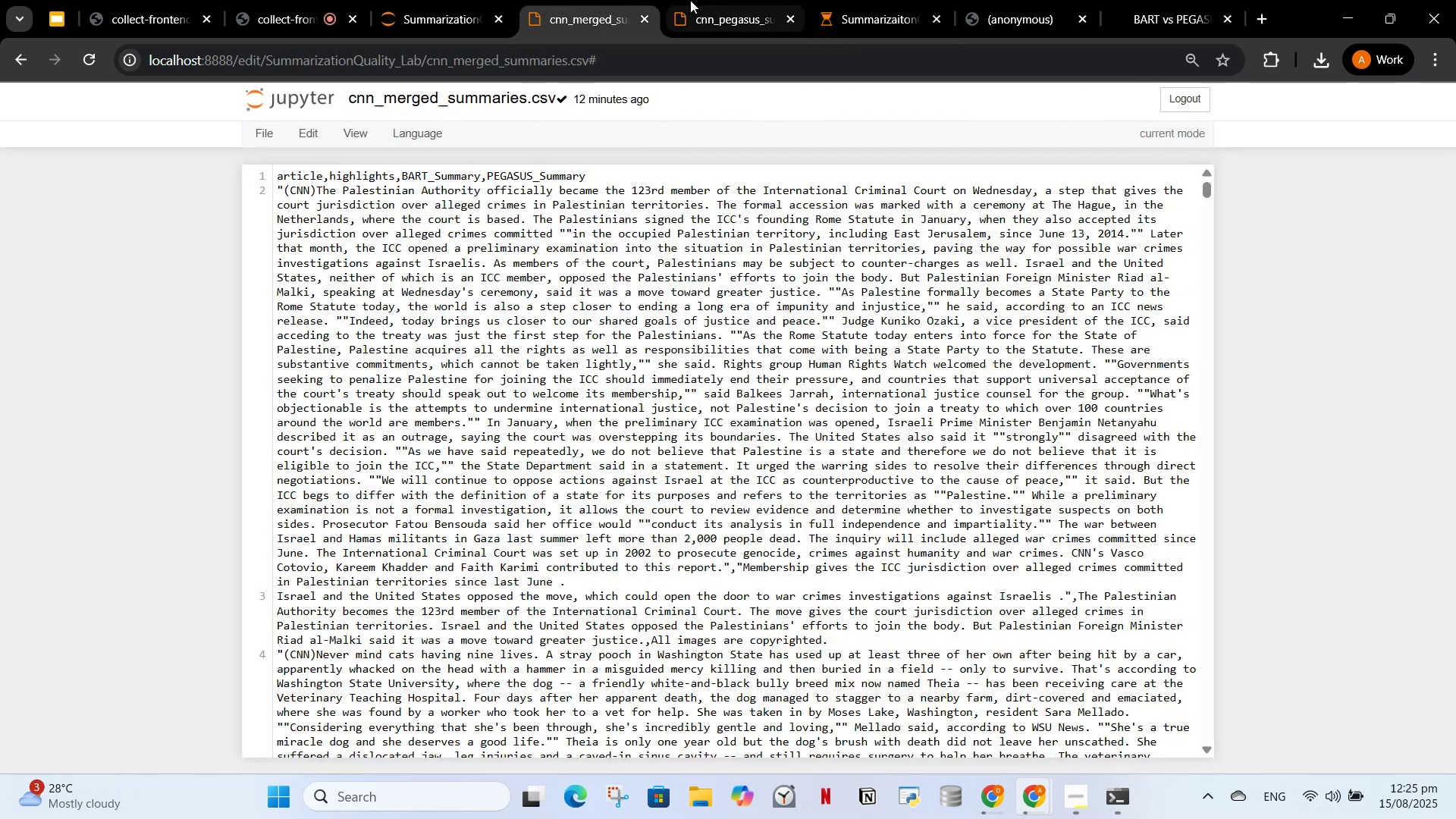 
left_click([690, 0])
 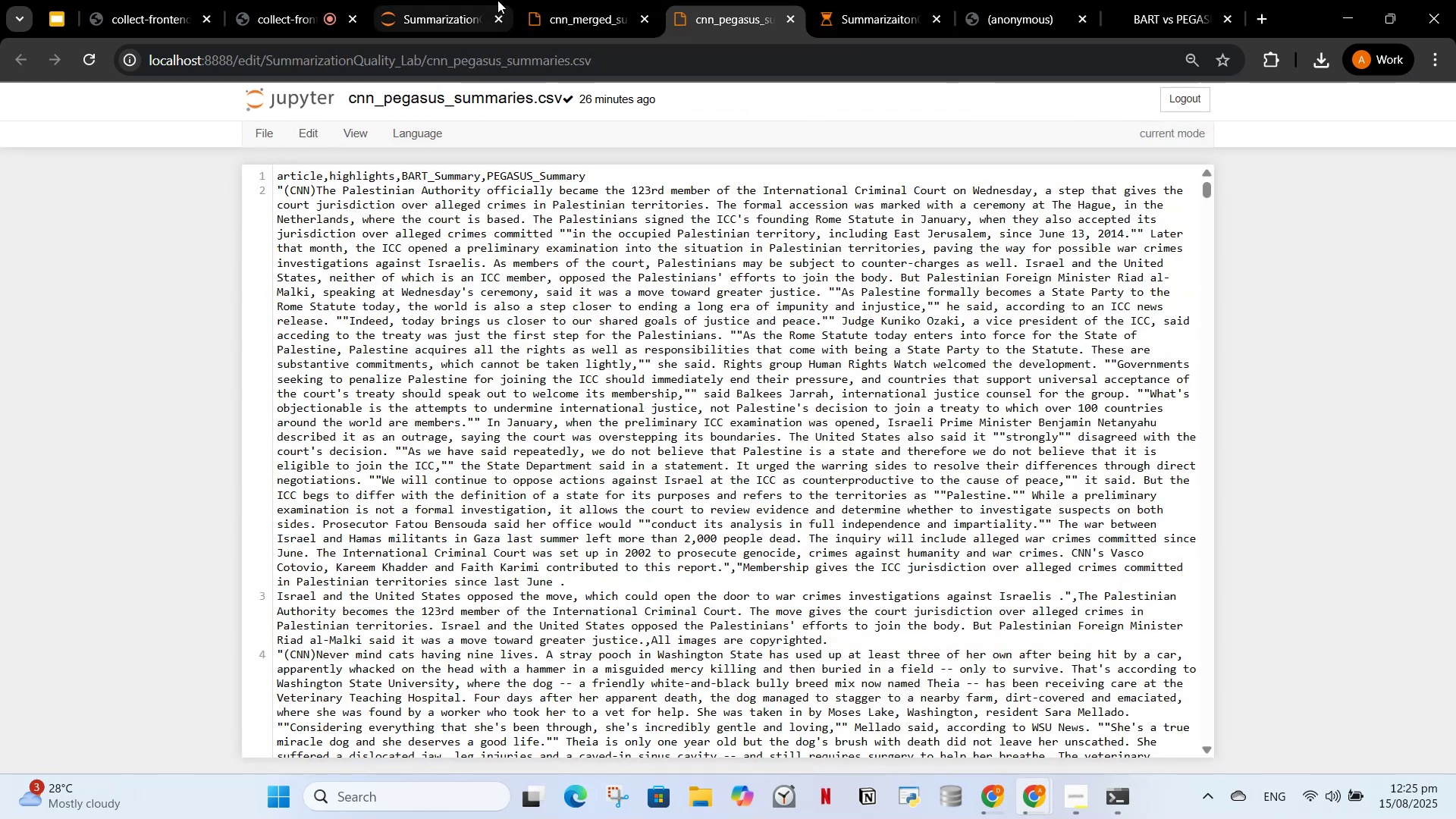 
left_click([447, 0])
 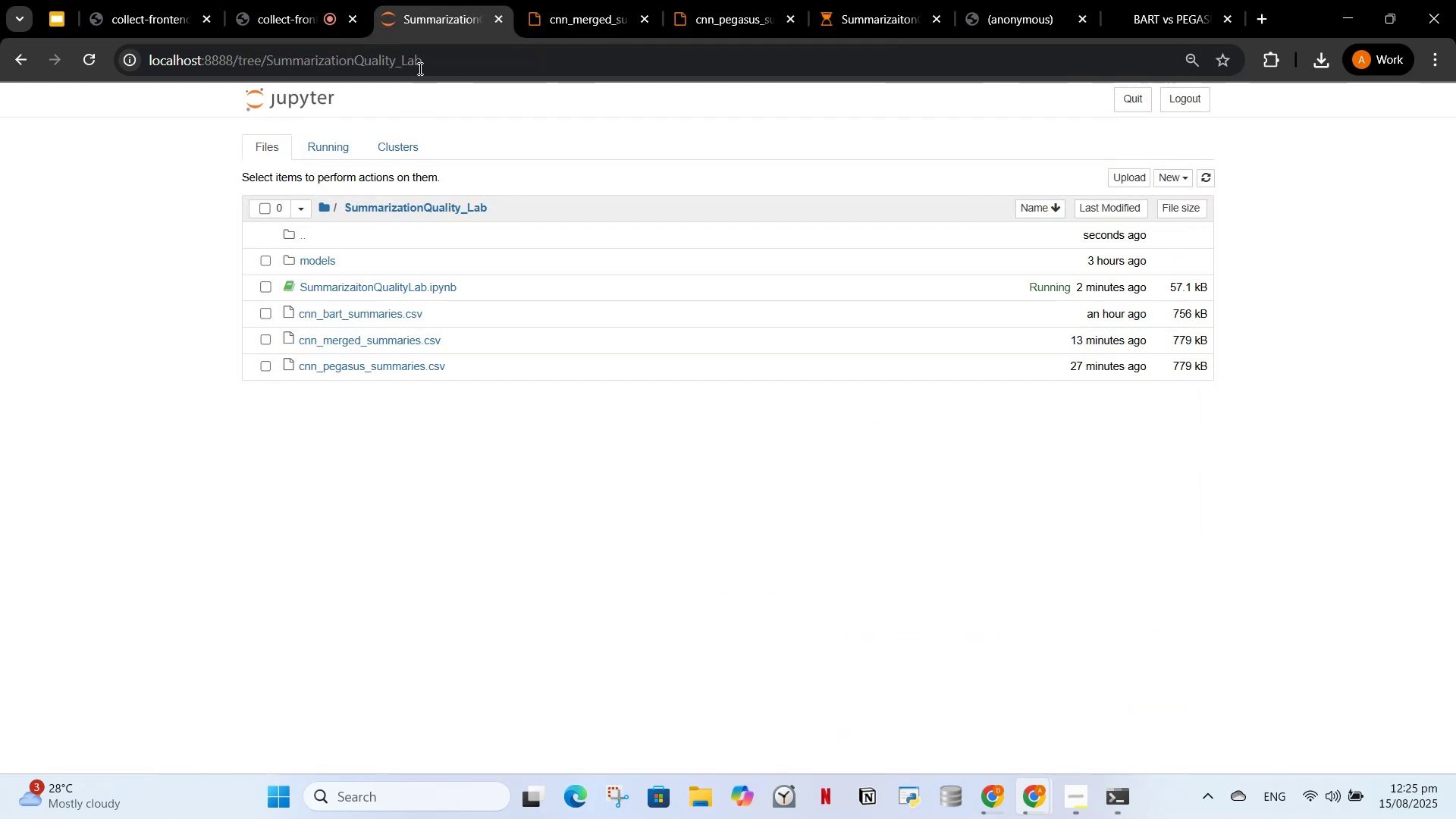 
left_click([424, 56])
 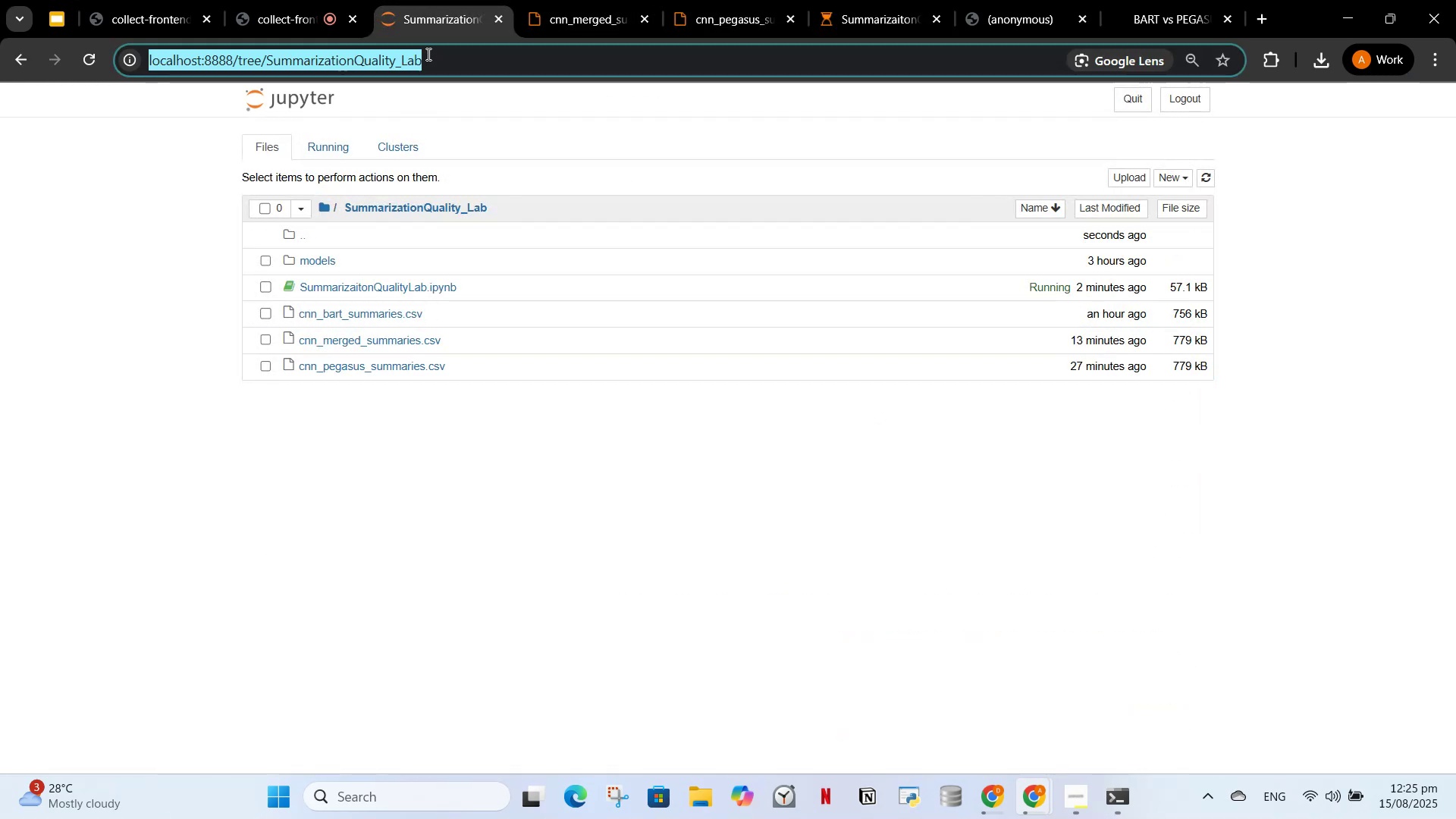 
key(Enter)
 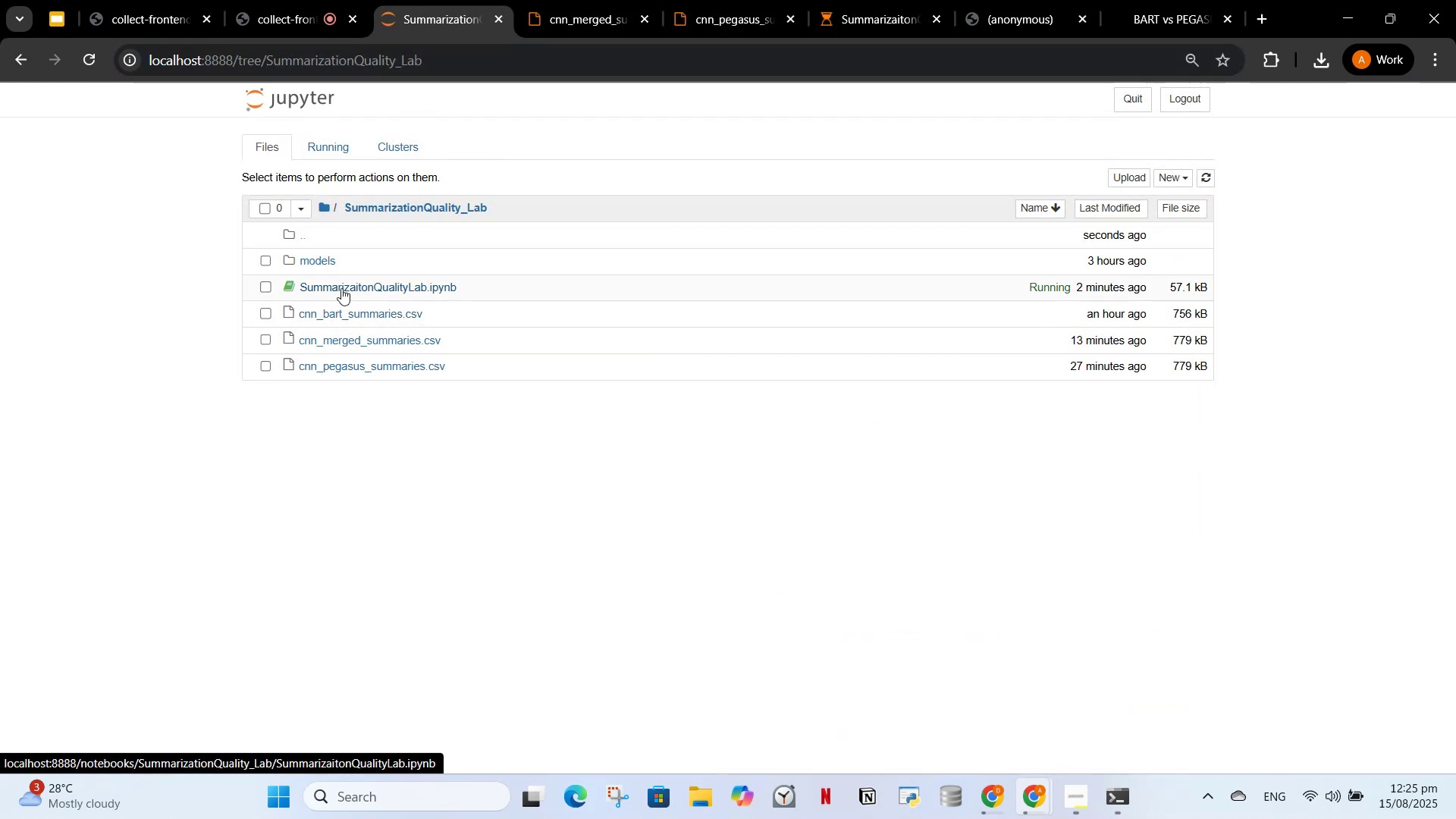 
left_click([323, 254])
 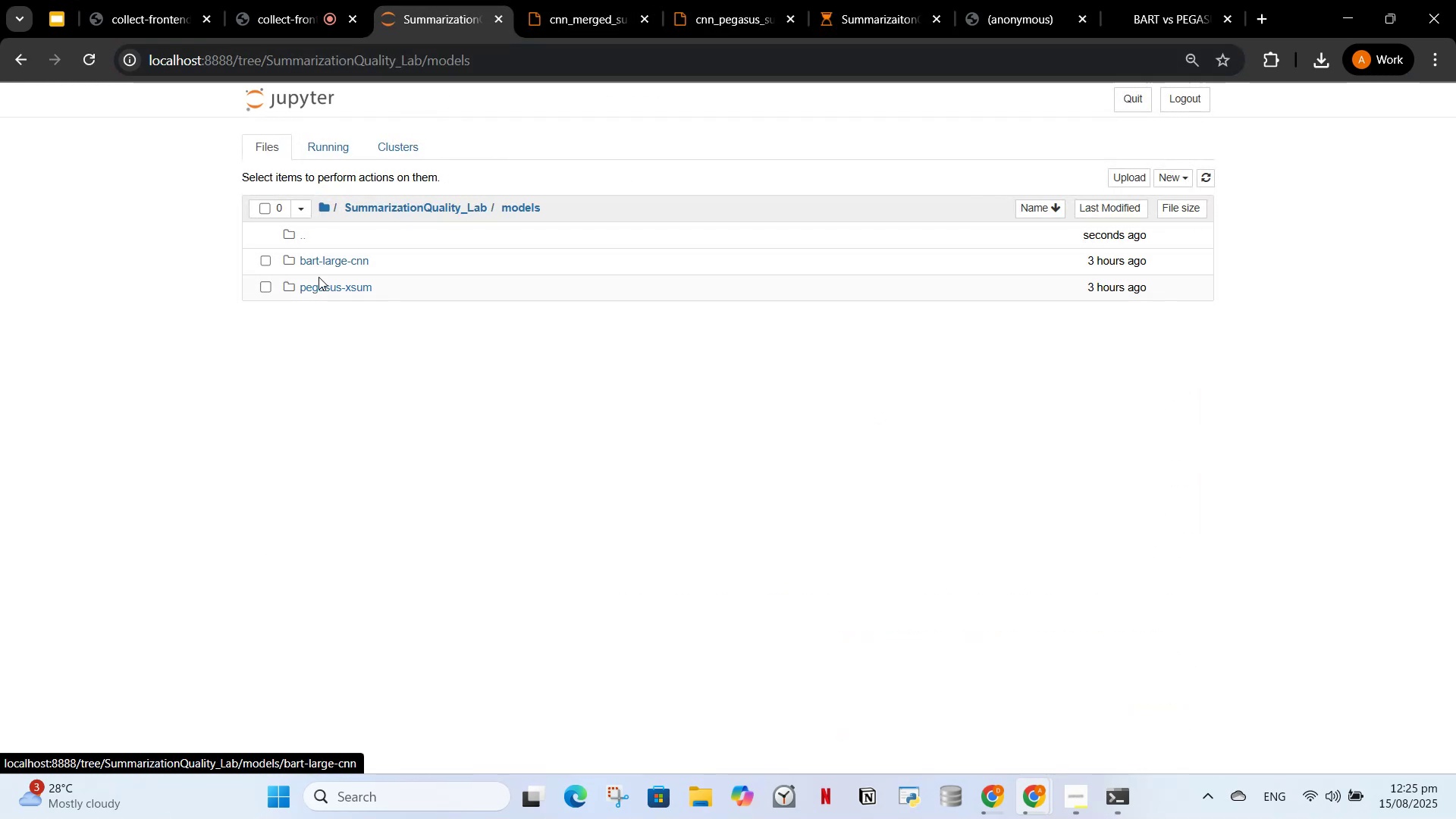 
left_click([318, 277])
 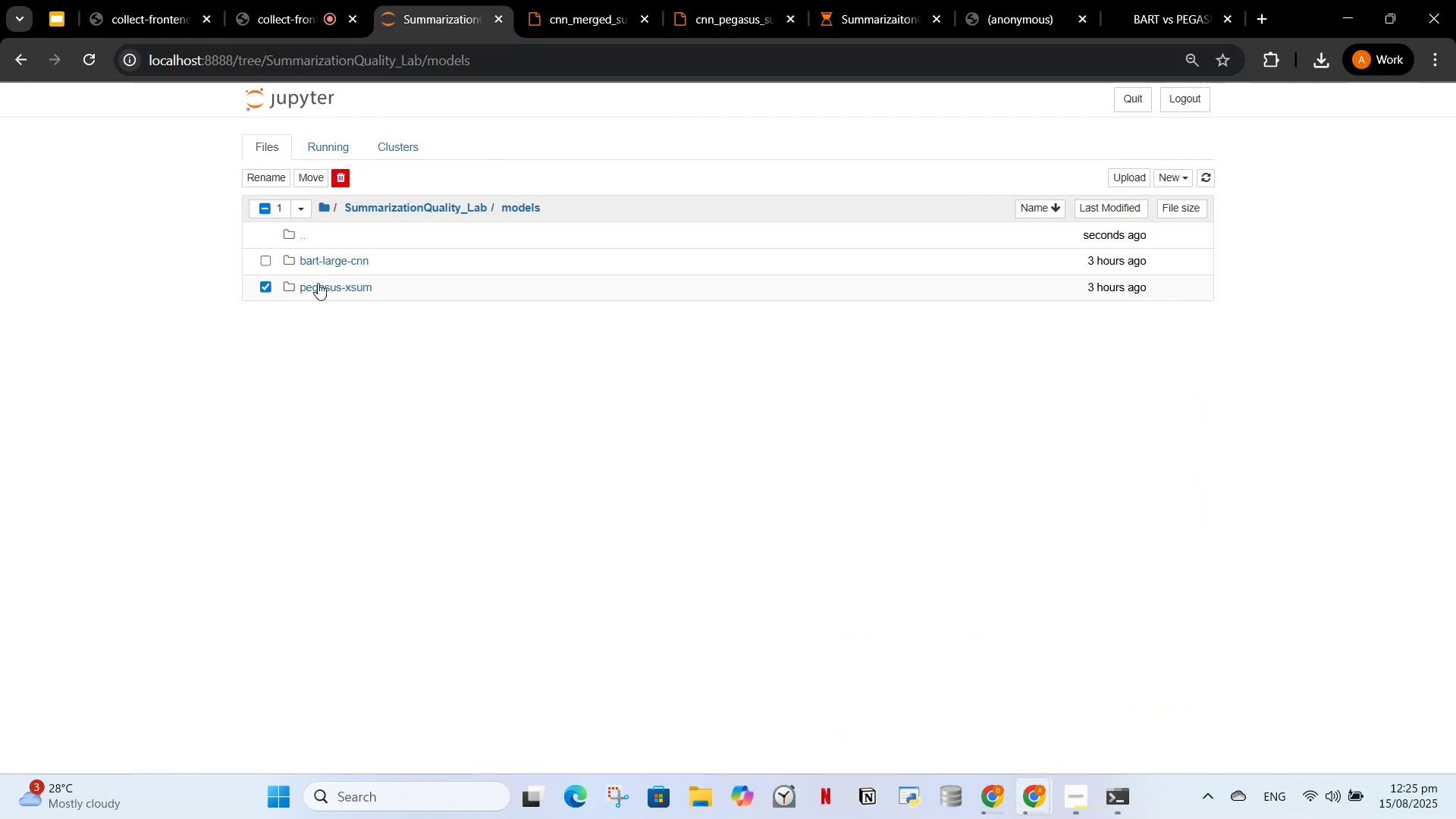 
left_click([318, 284])
 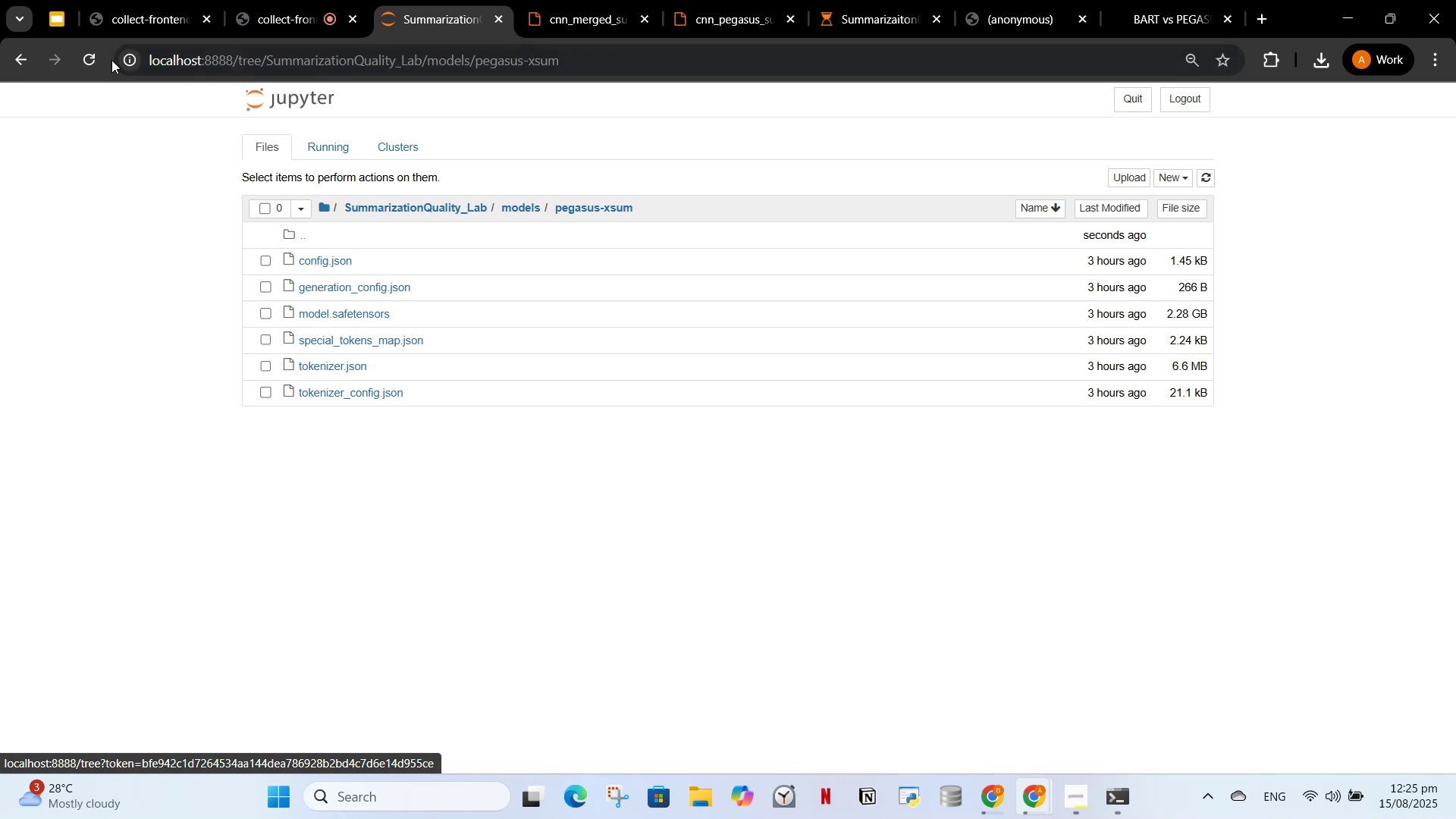 
left_click([24, 64])
 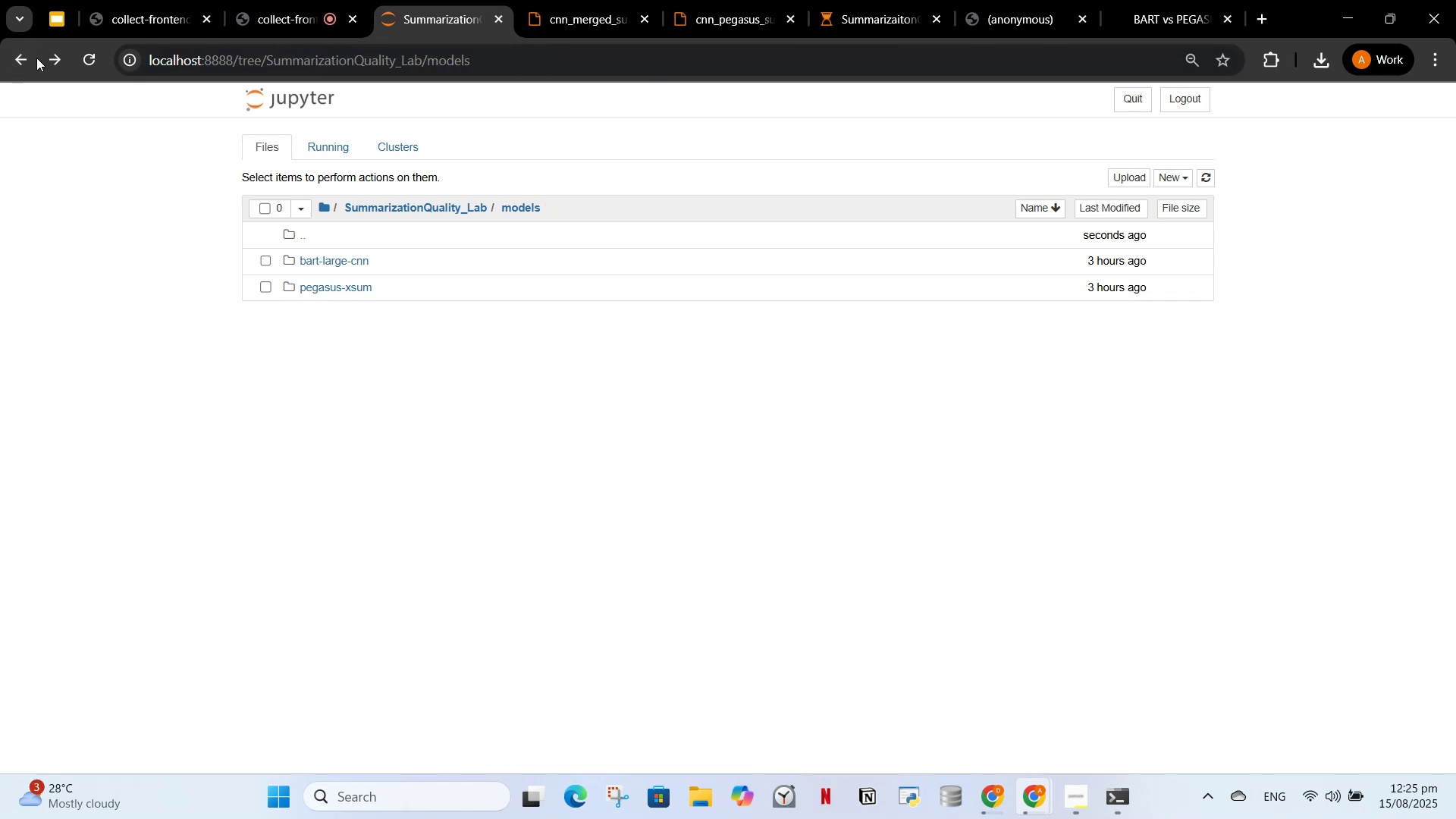 
left_click([14, 64])
 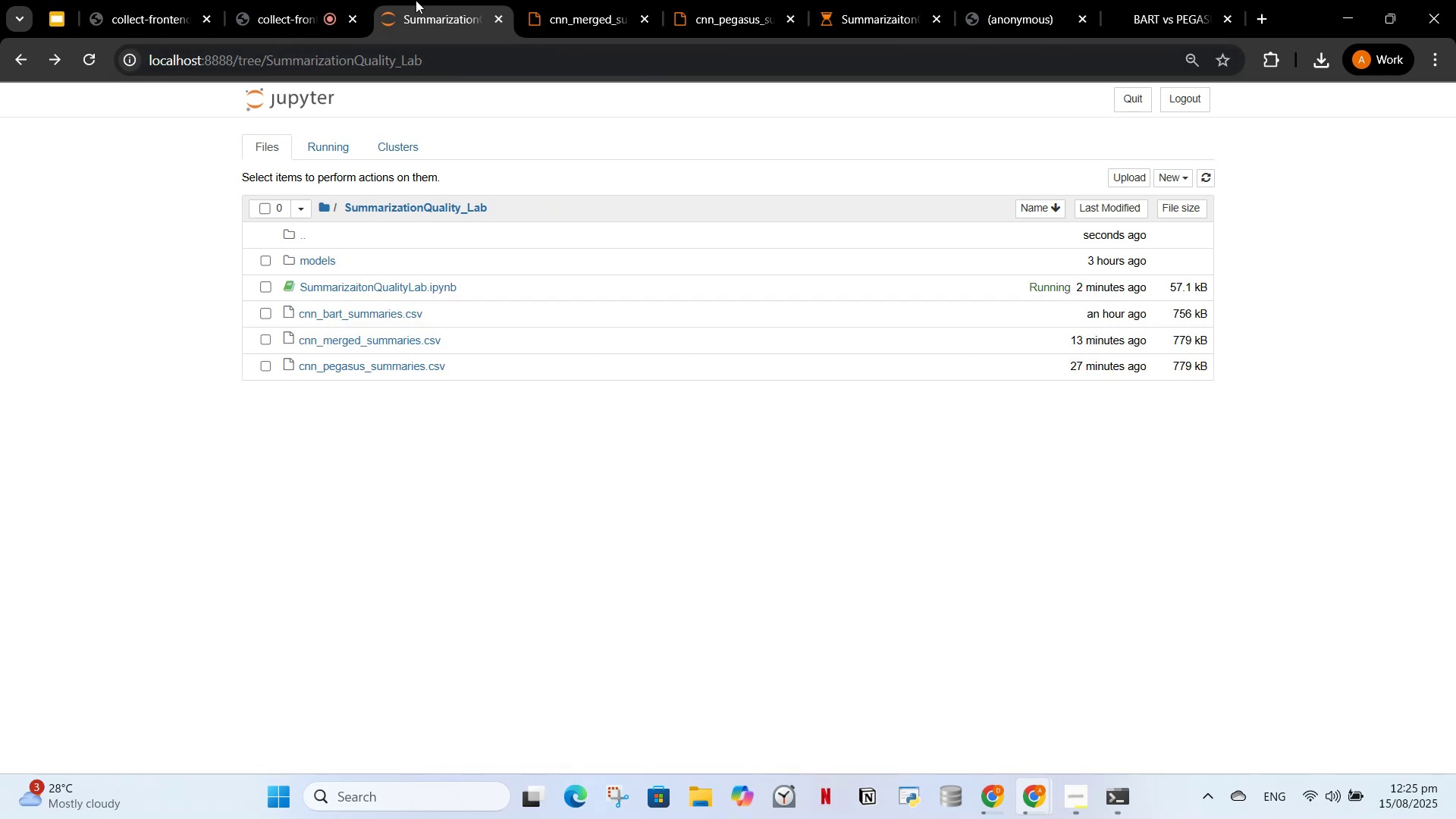 
left_click([567, 0])
 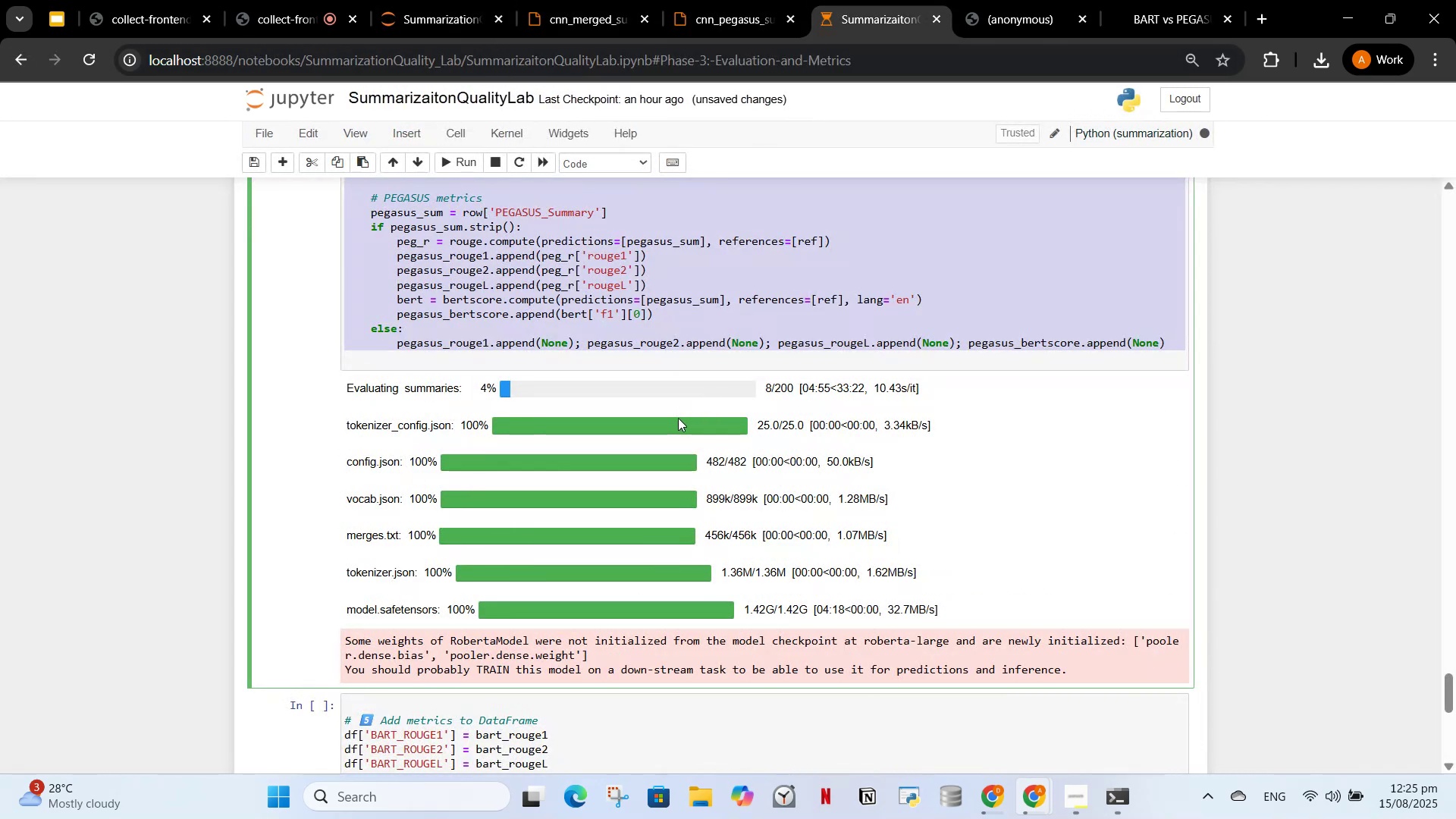 
scroll: coordinate [686, 423], scroll_direction: up, amount: 2.0
 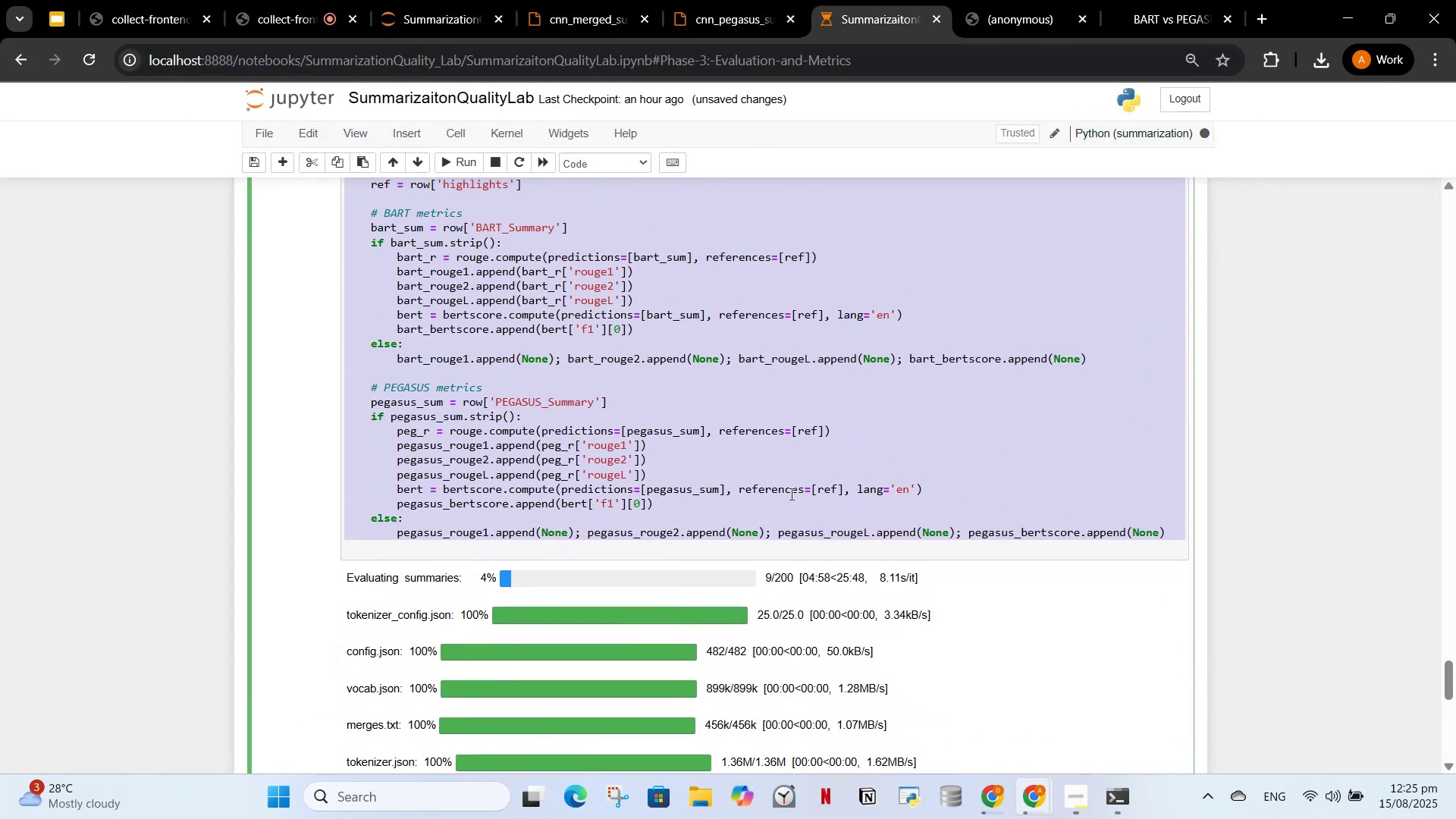 
left_click([787, 494])
 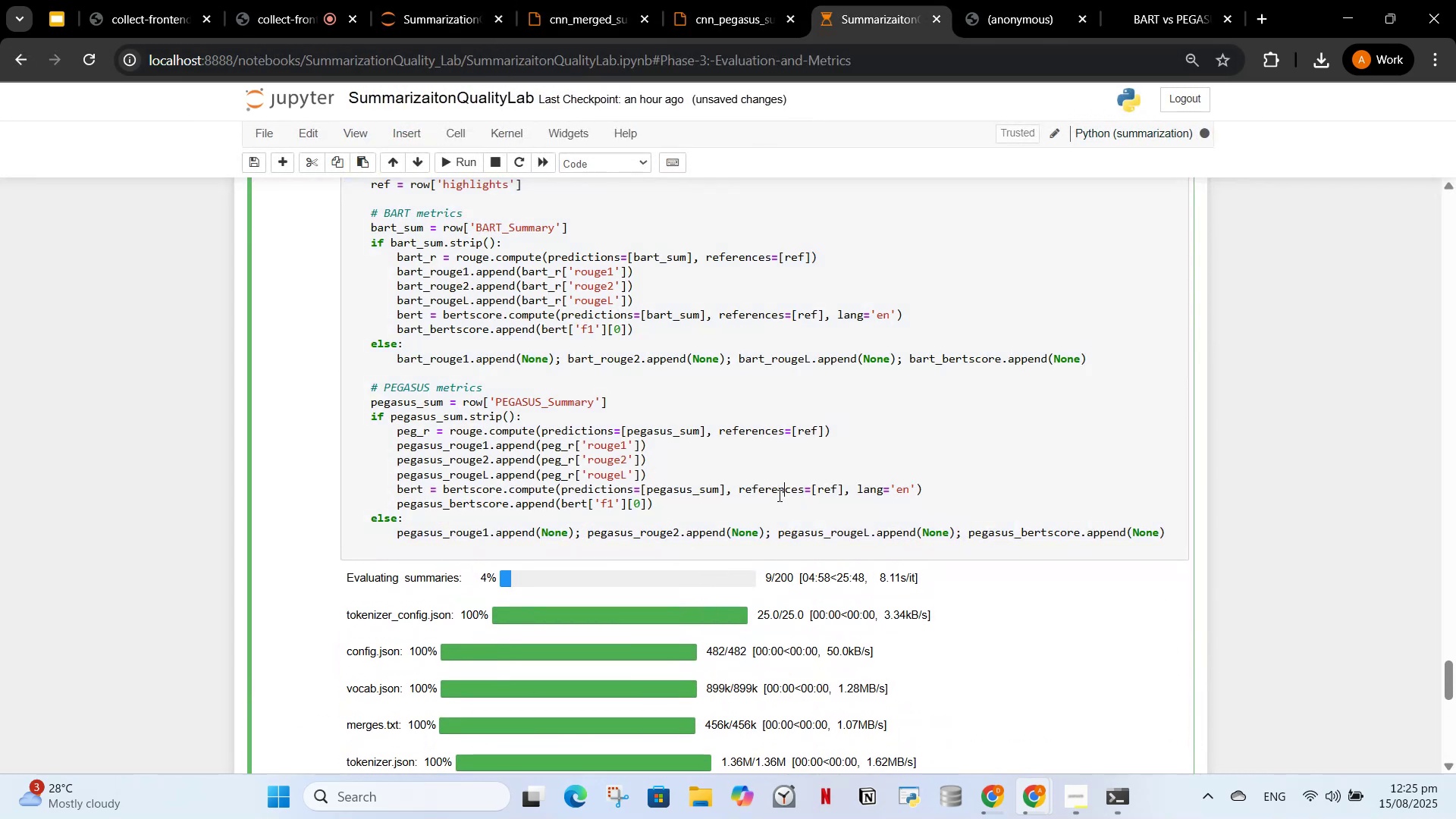 
left_click([767, 505])
 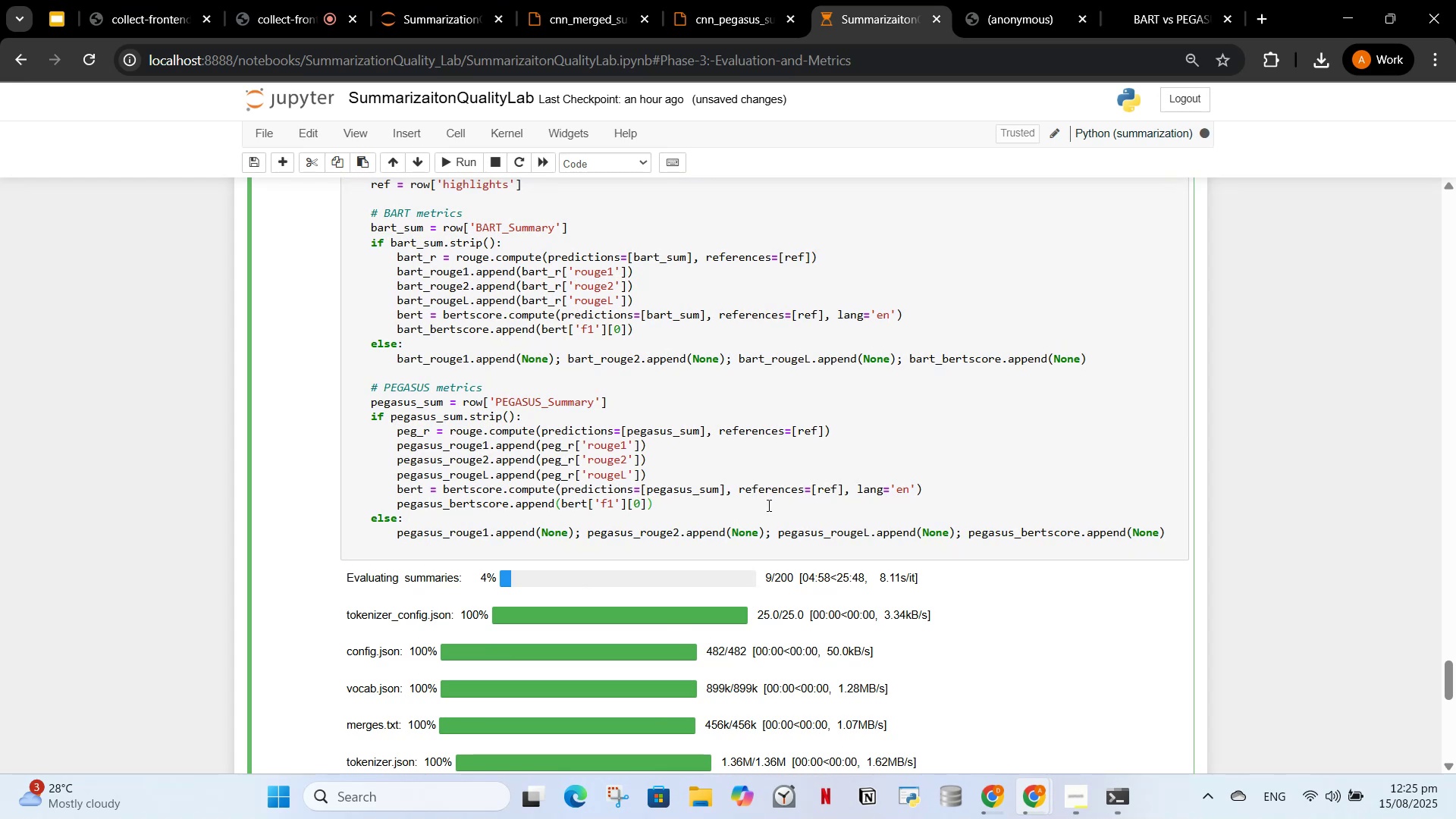 
key(Control+ControlLeft)
 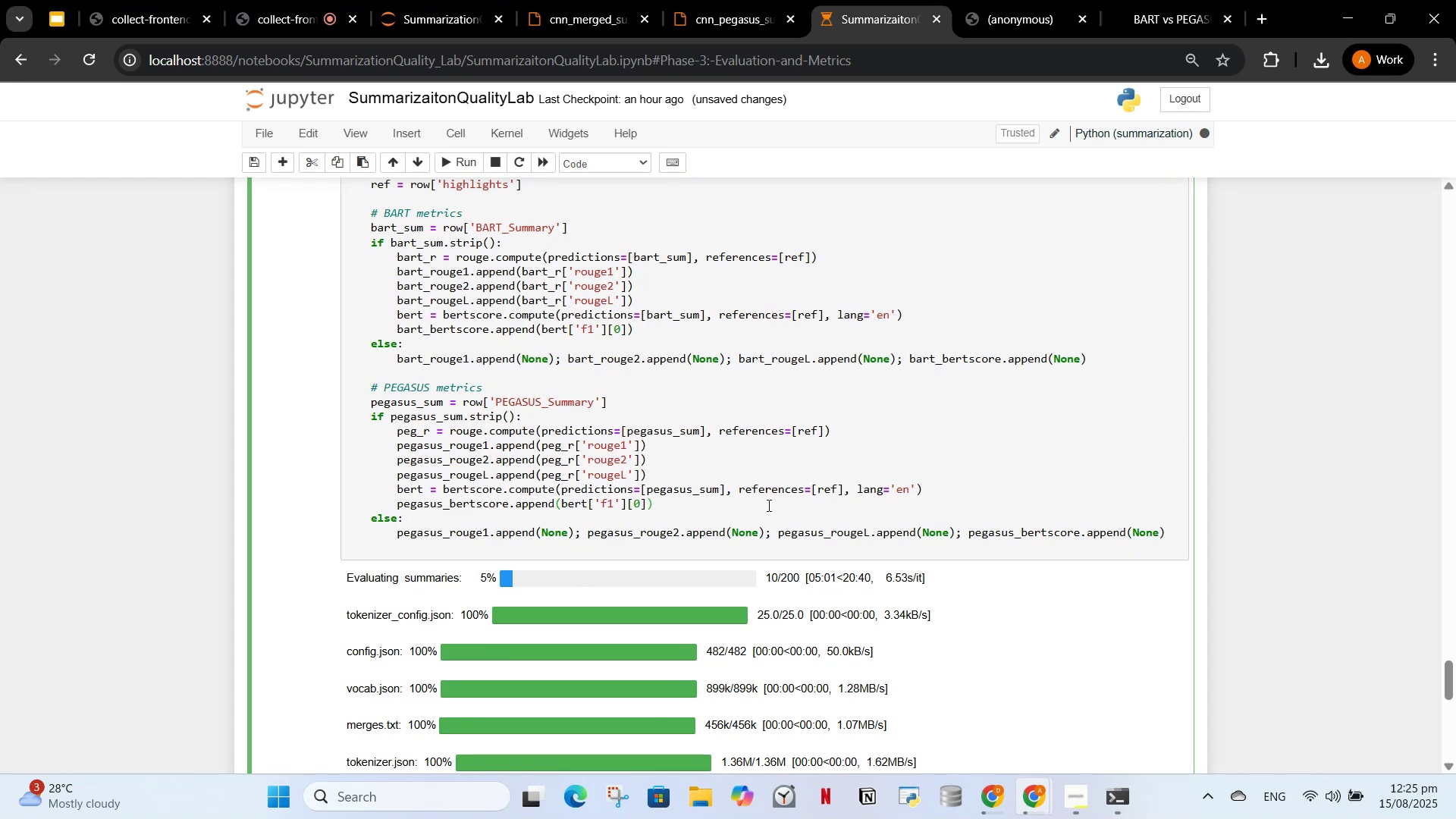 
key(Control+A)
 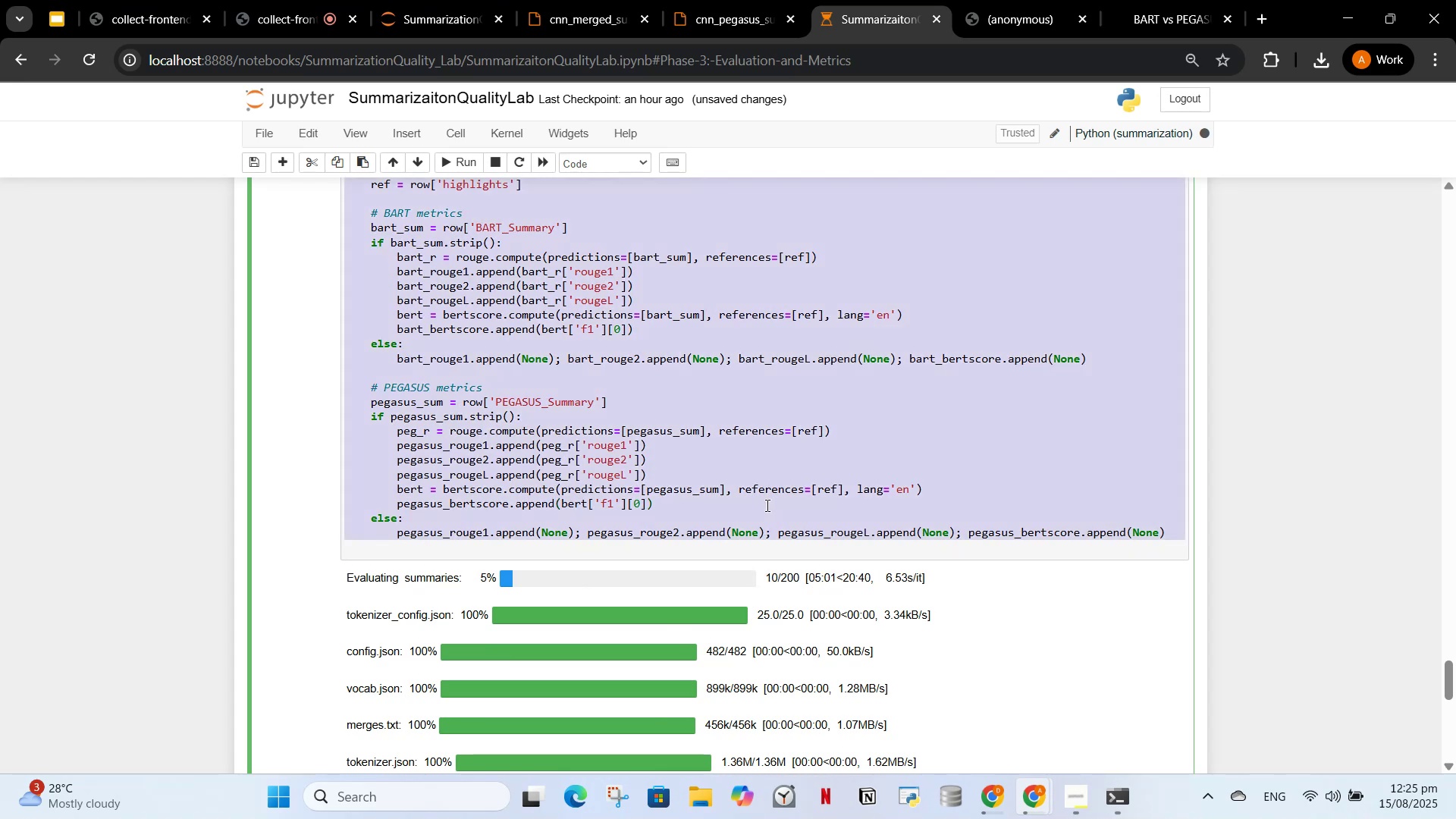 
key(Control+C)
 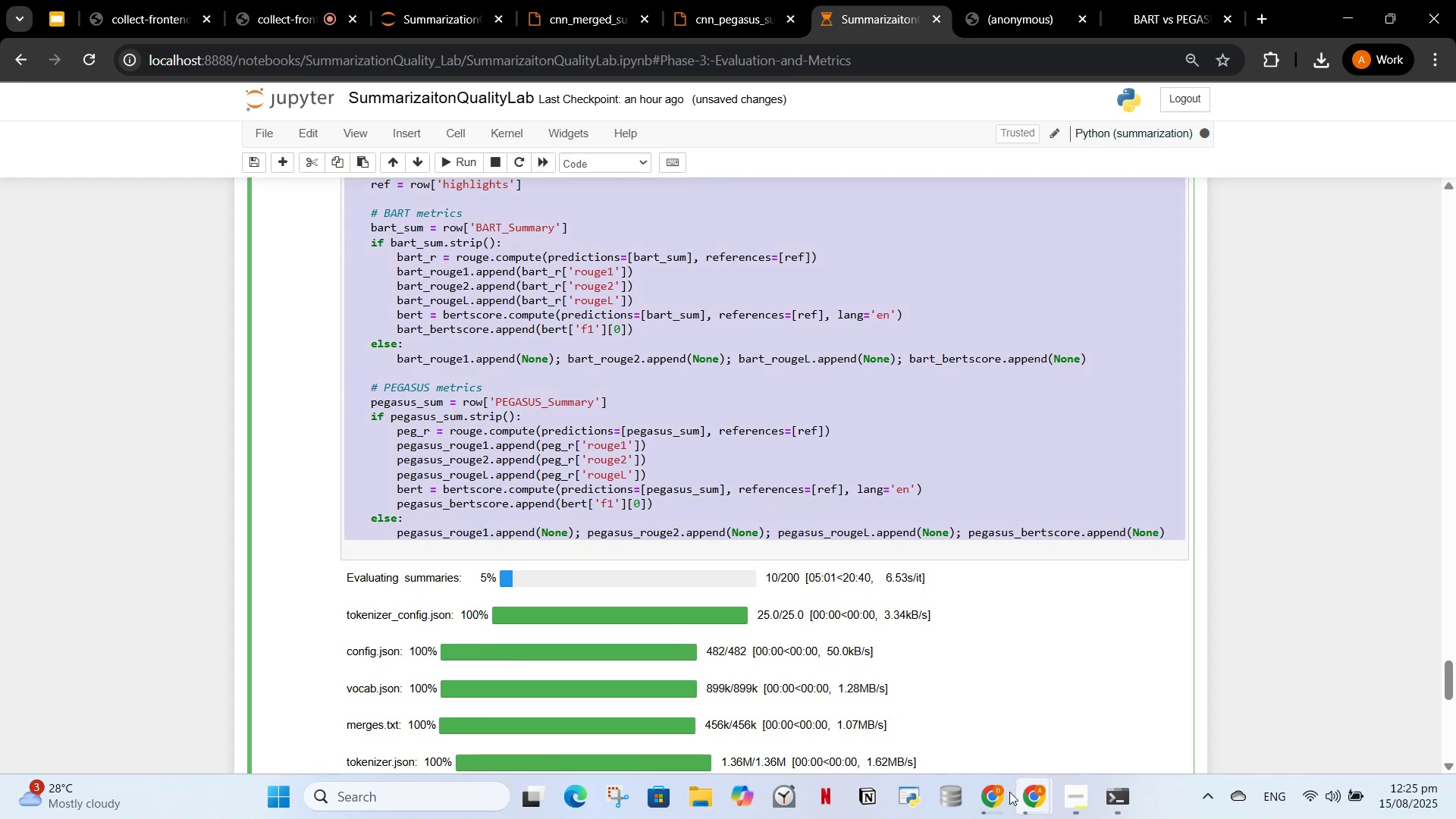 
left_click([990, 800])
 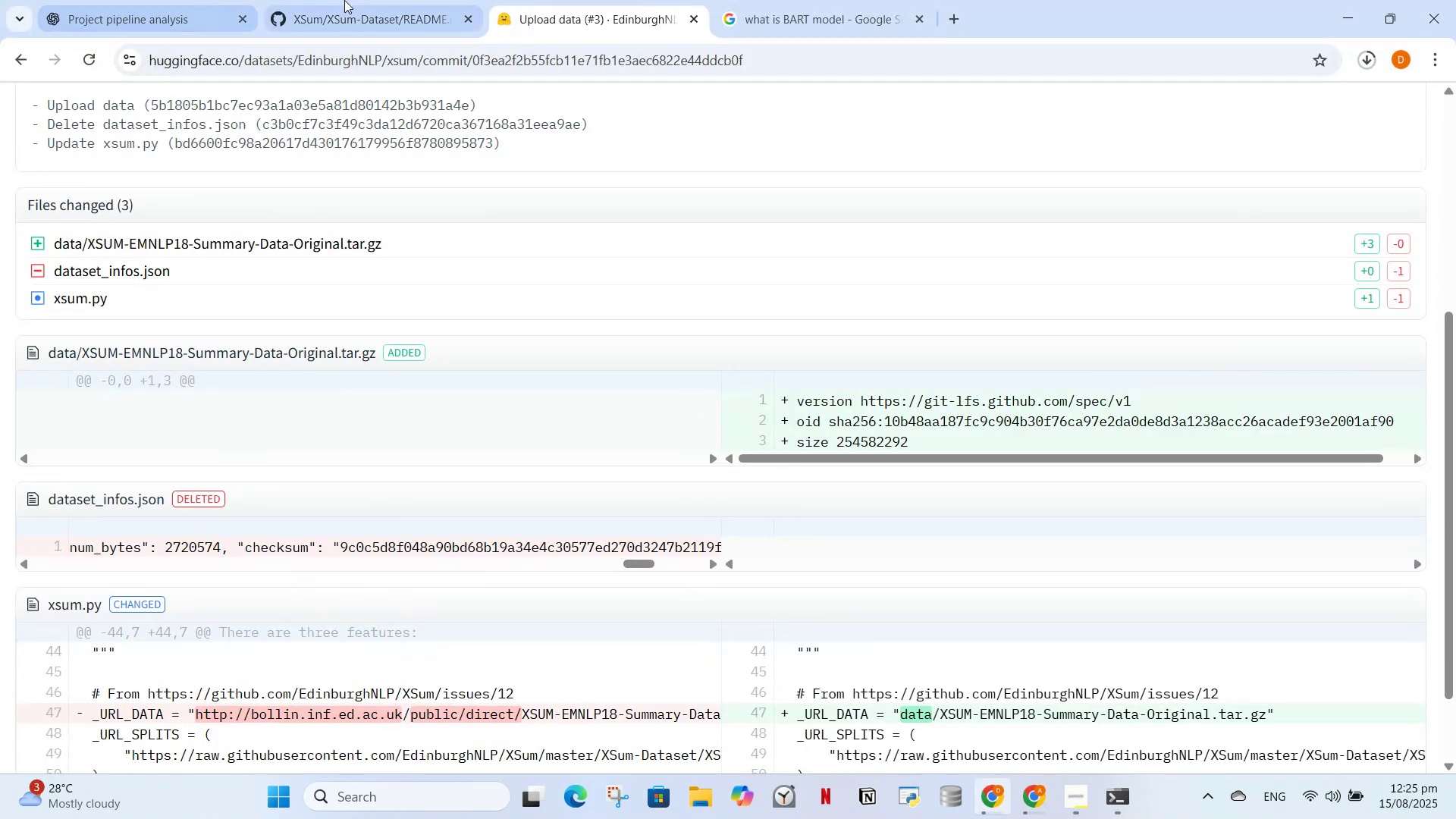 
left_click([423, 0])
 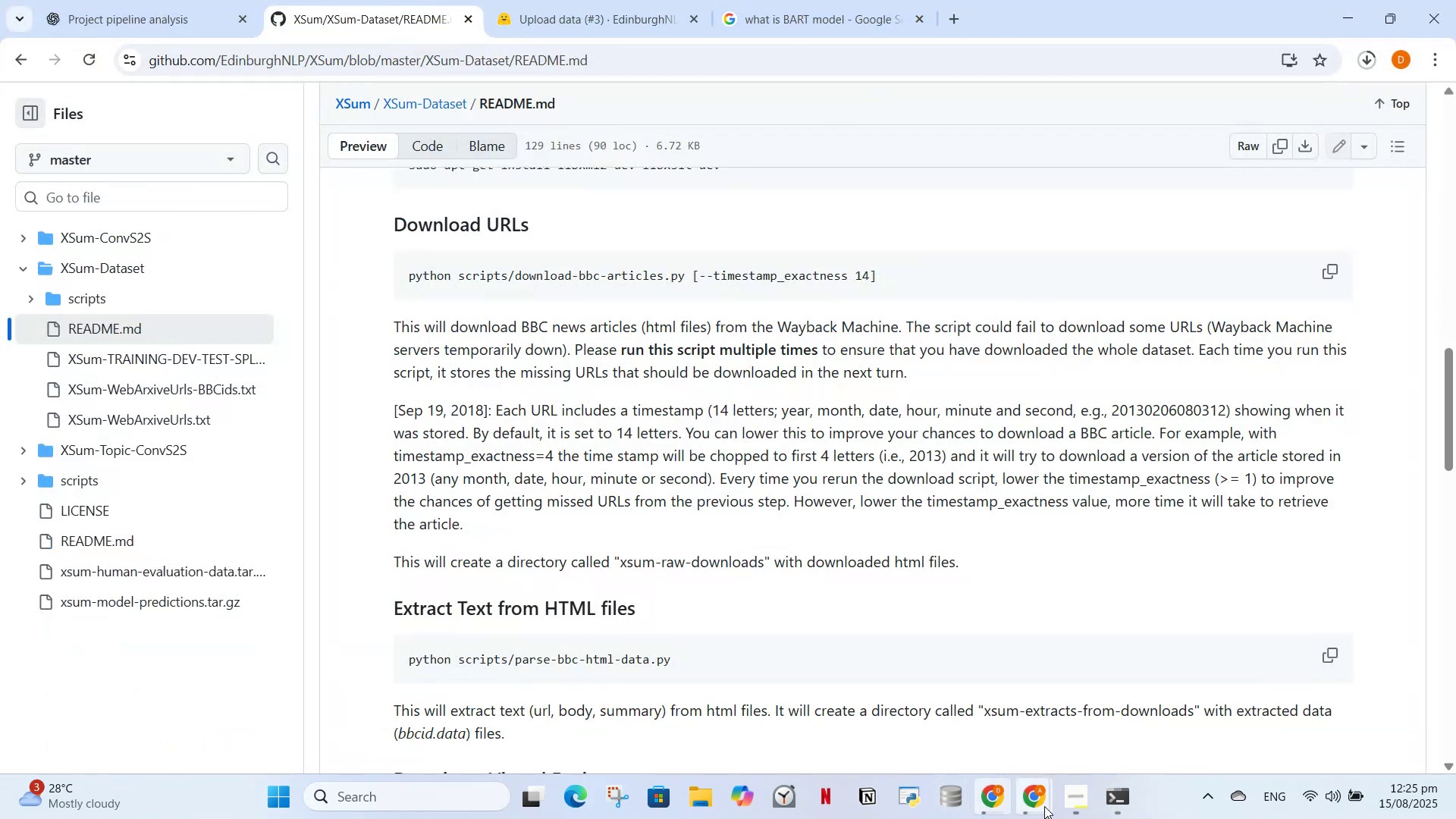 
left_click([1025, 808])
 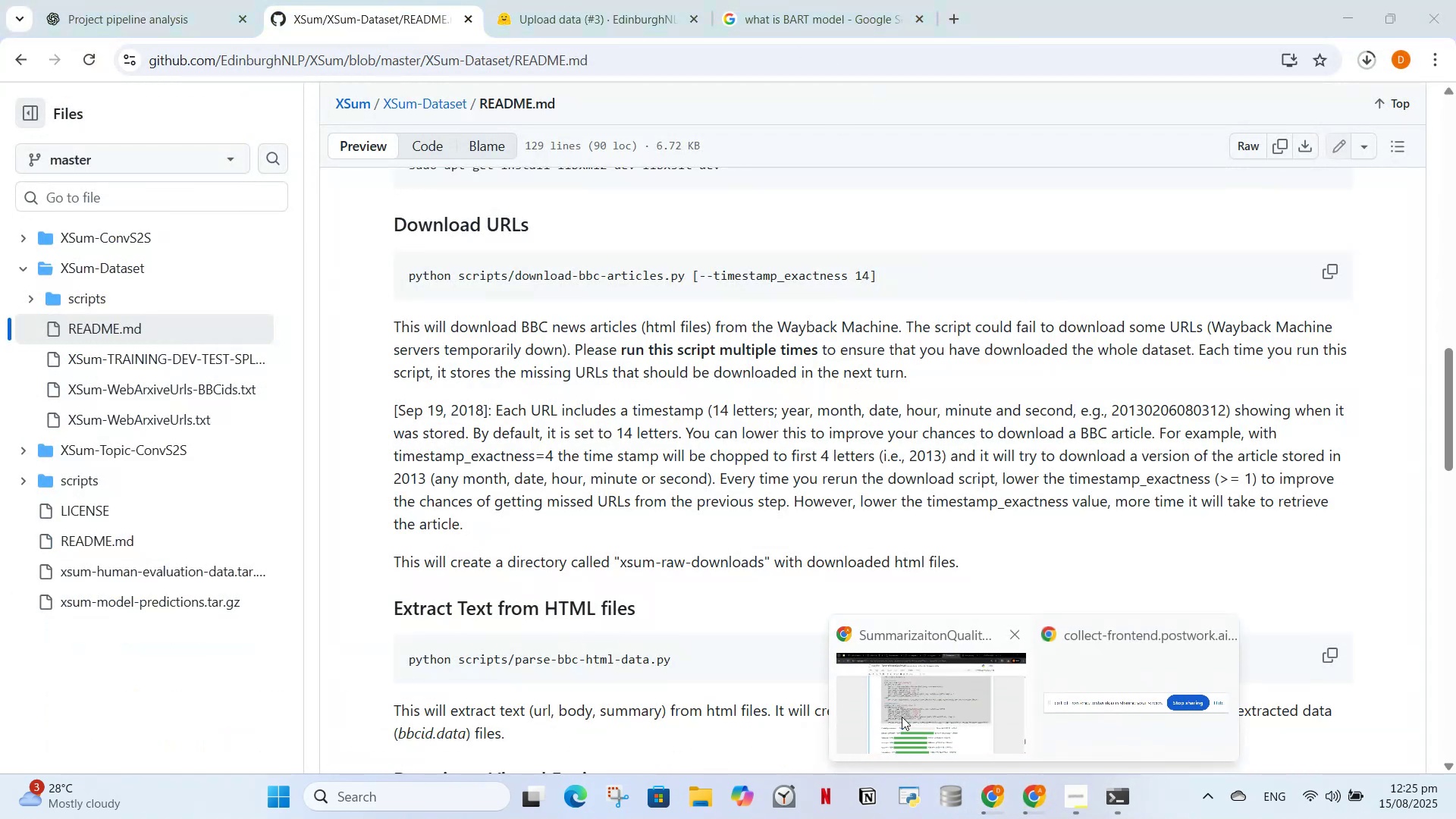 
left_click([908, 715])
 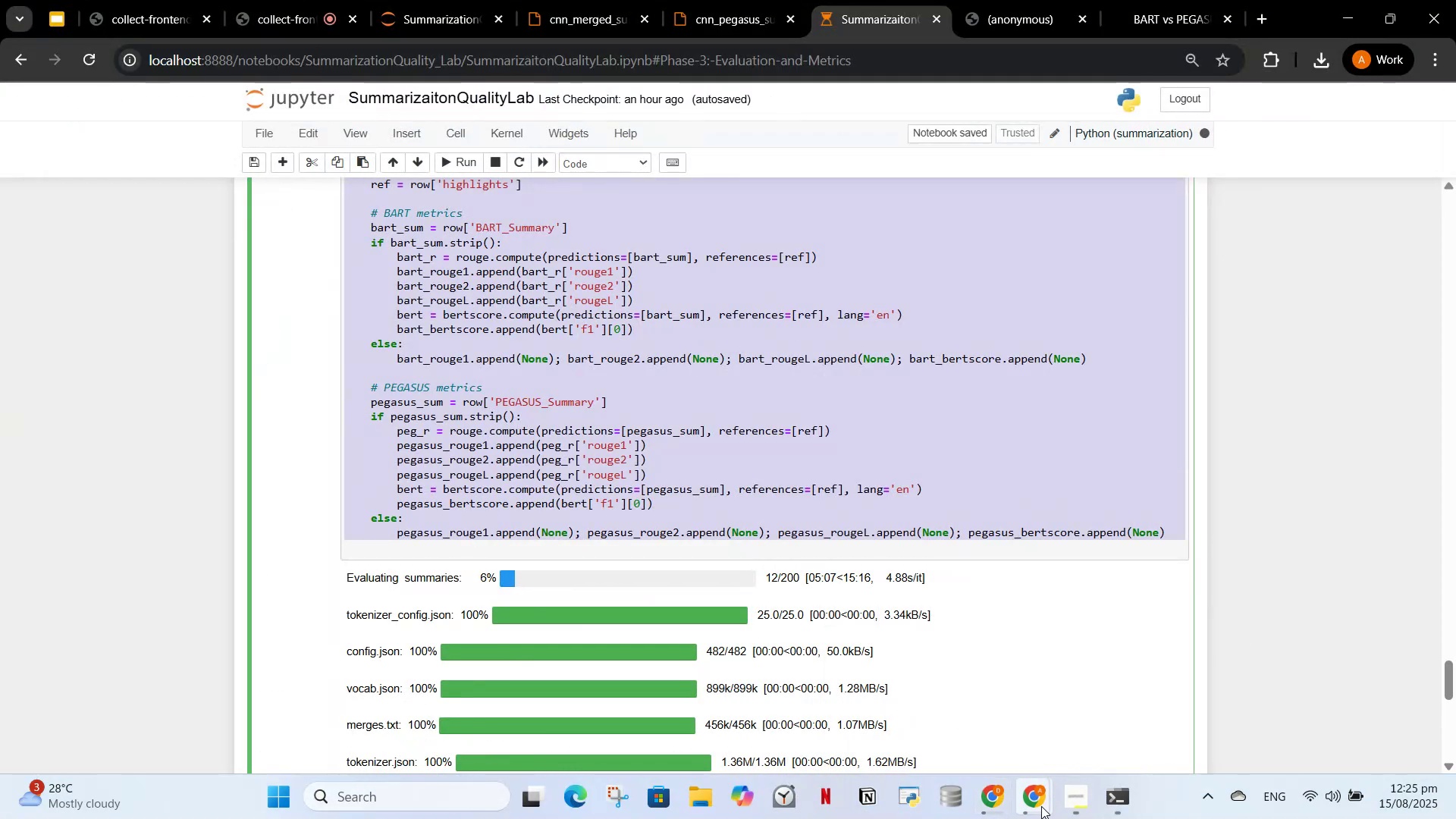 
left_click([1041, 805])
 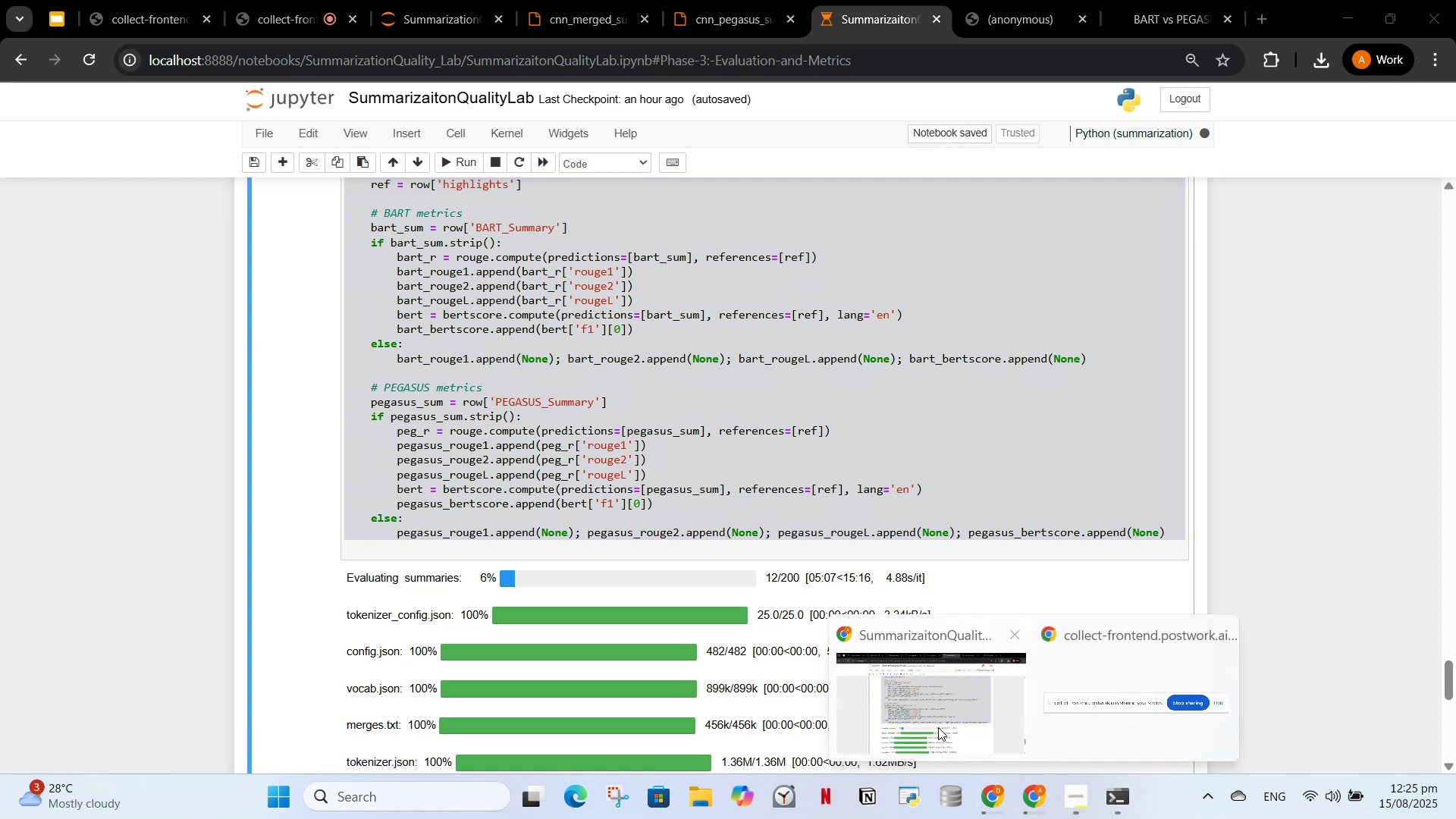 
left_click([939, 727])
 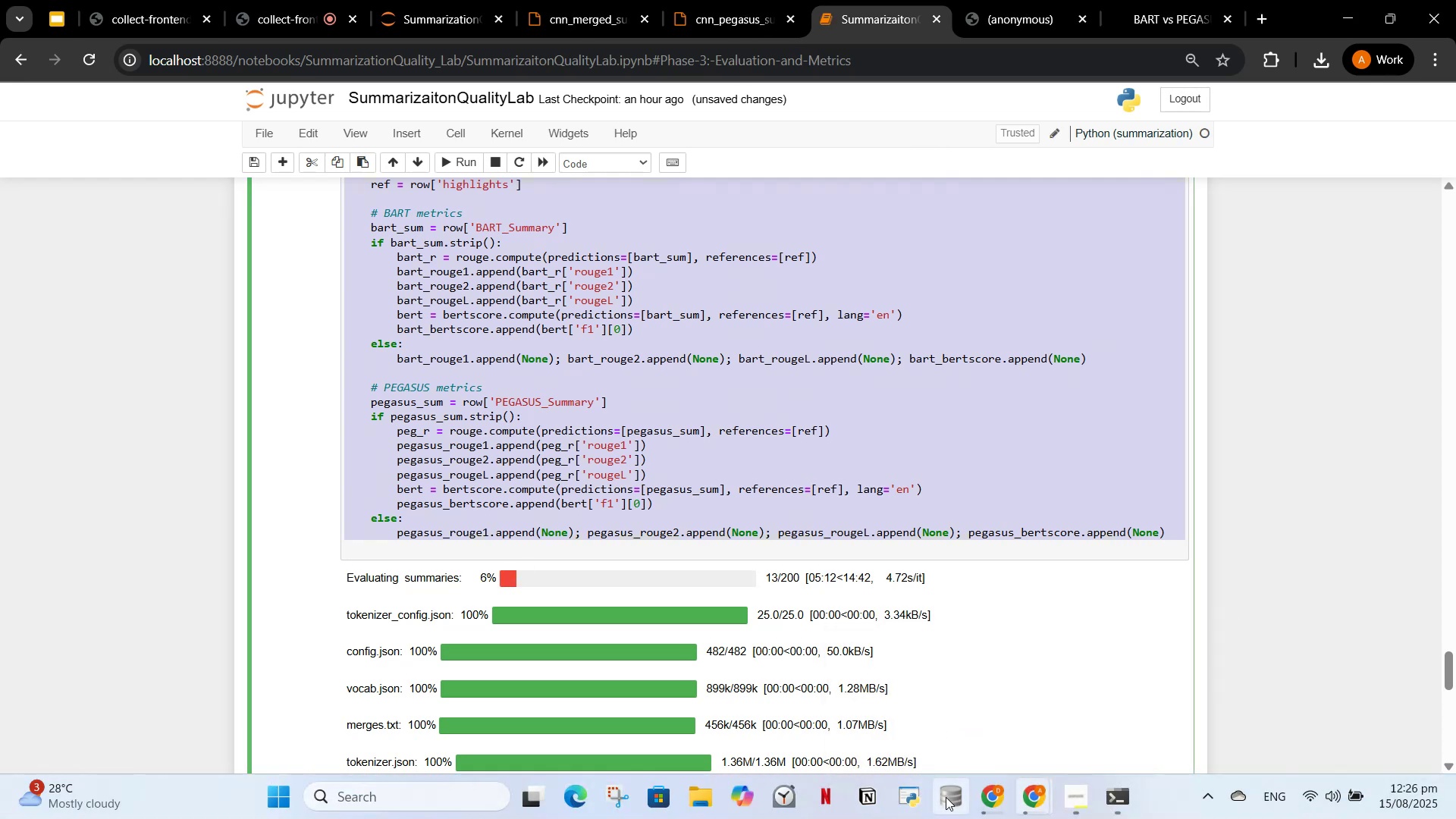 
left_click([996, 799])
 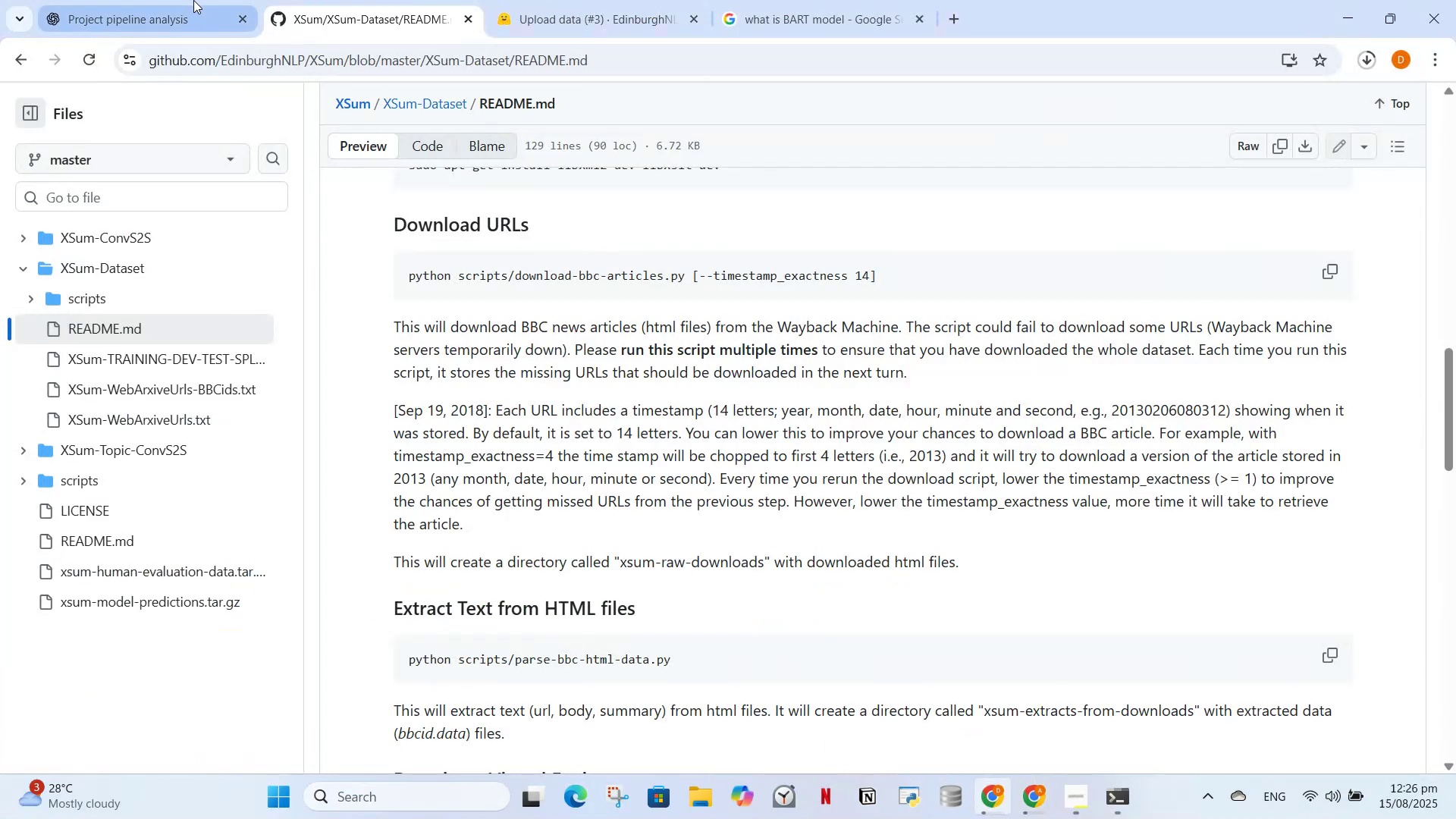 
left_click([193, 0])
 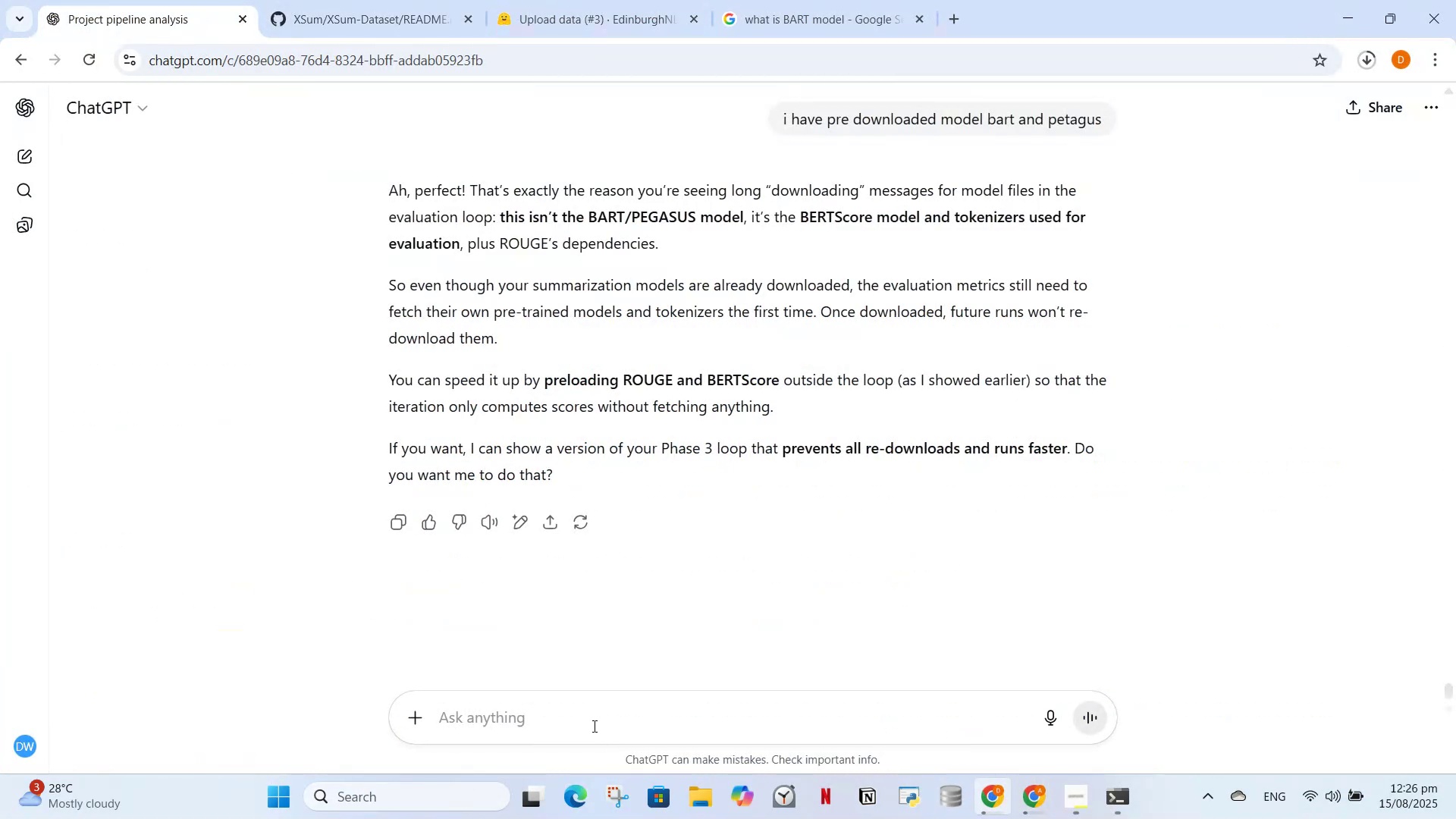 
key(Control+V)
 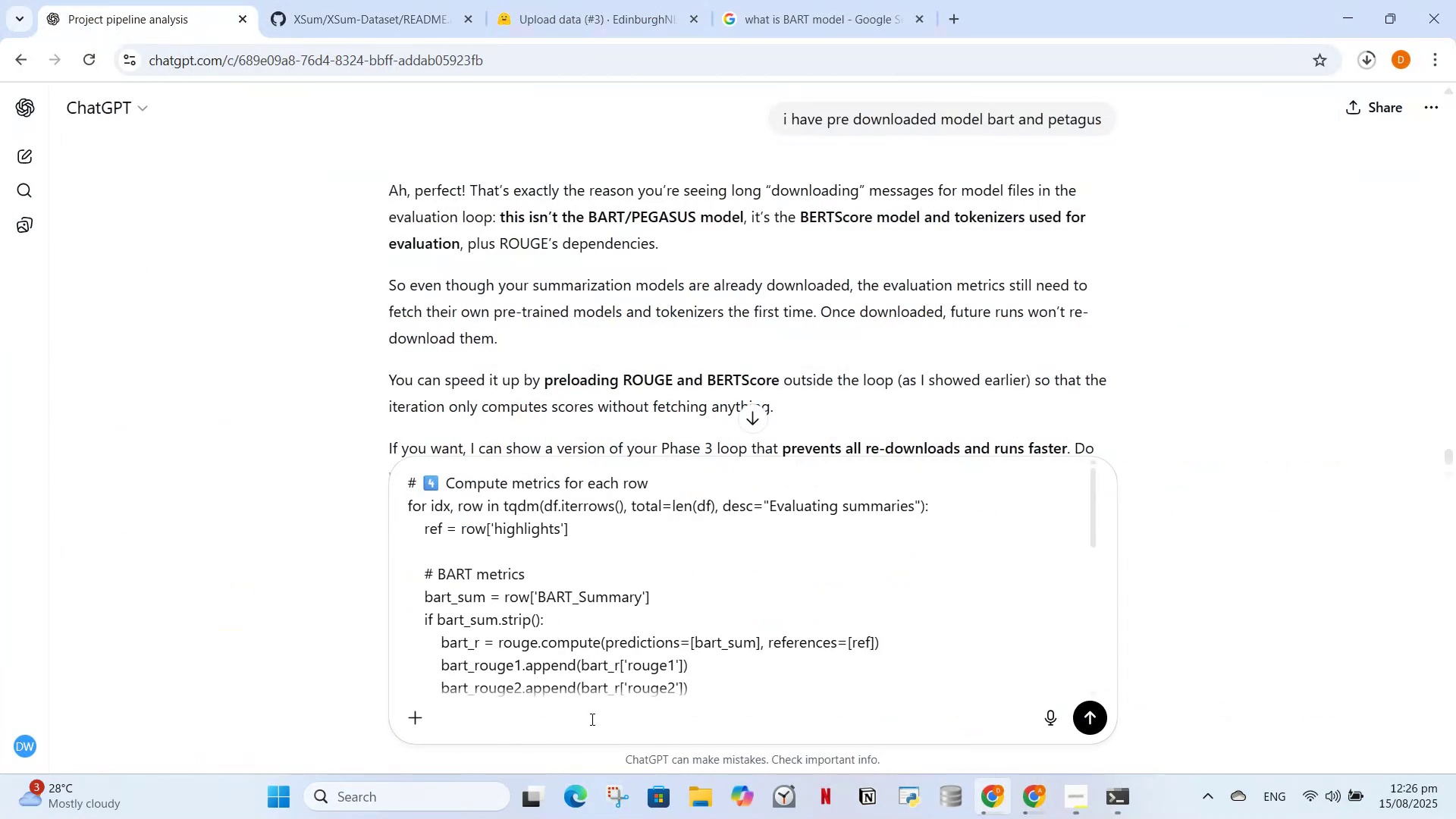 
type( but there is an issue in the loop everytime i run this model it will load the model again and again , can we ave the things )
 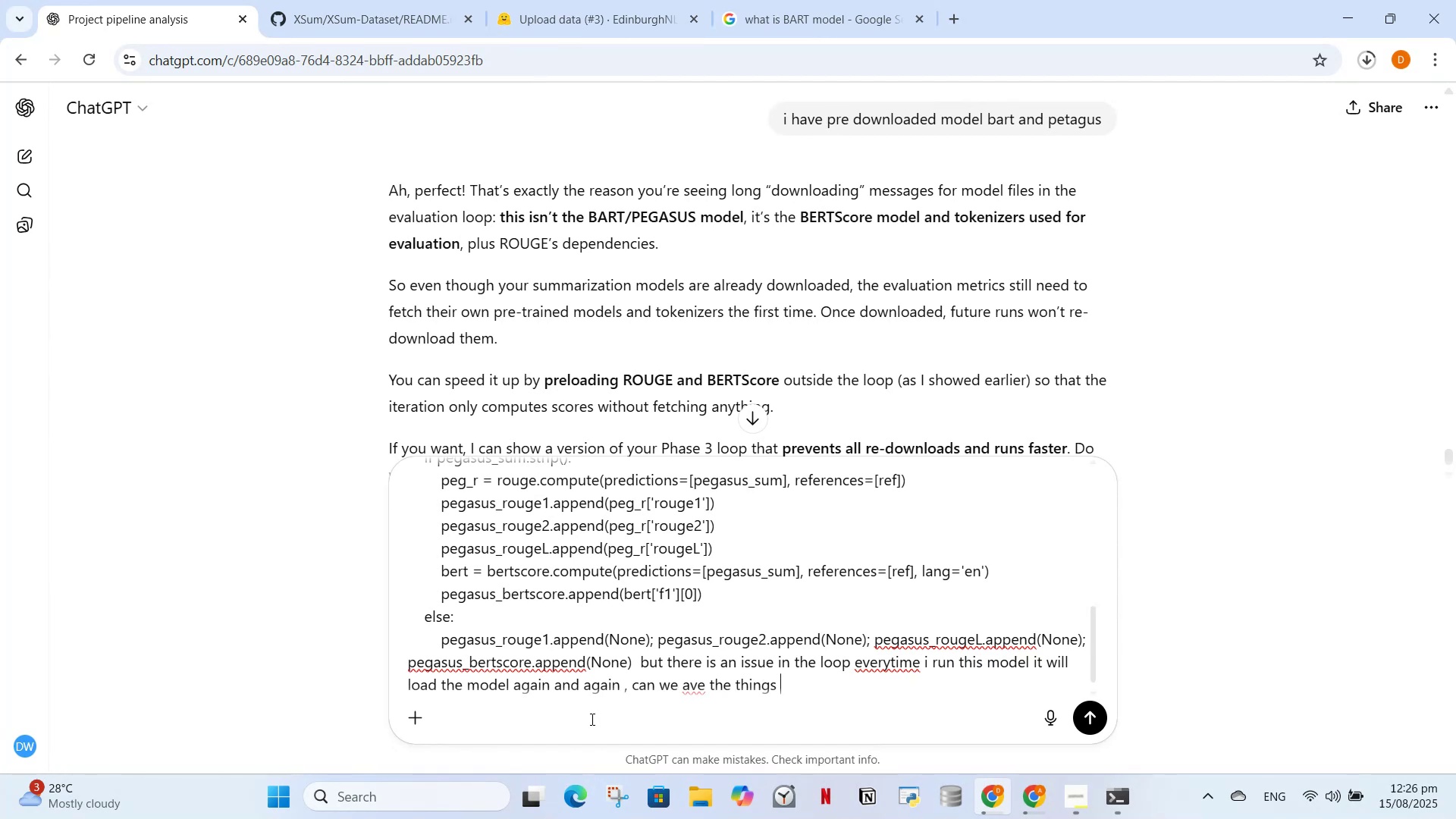 
key(Enter)
 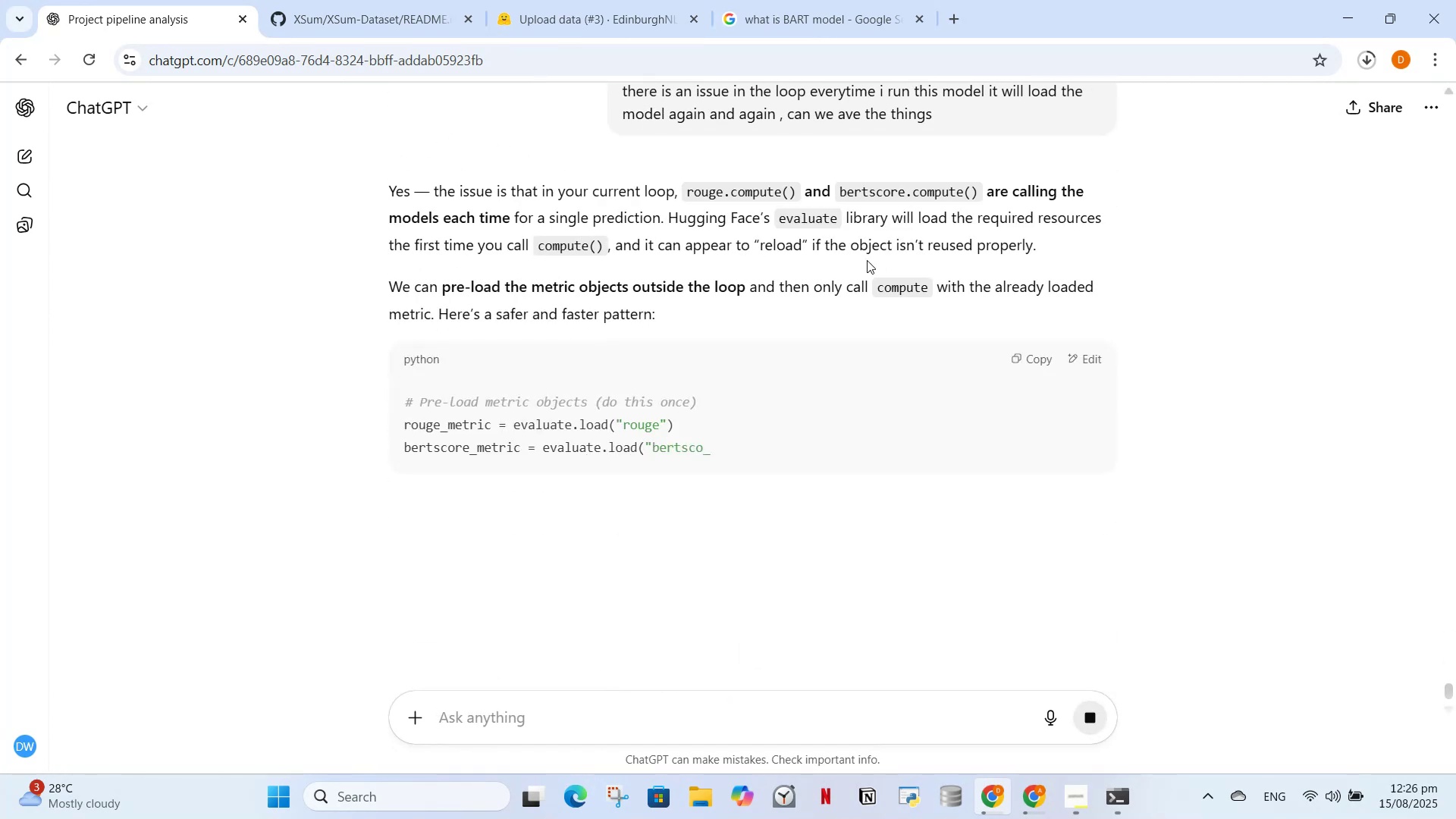 
wait(9.29)
 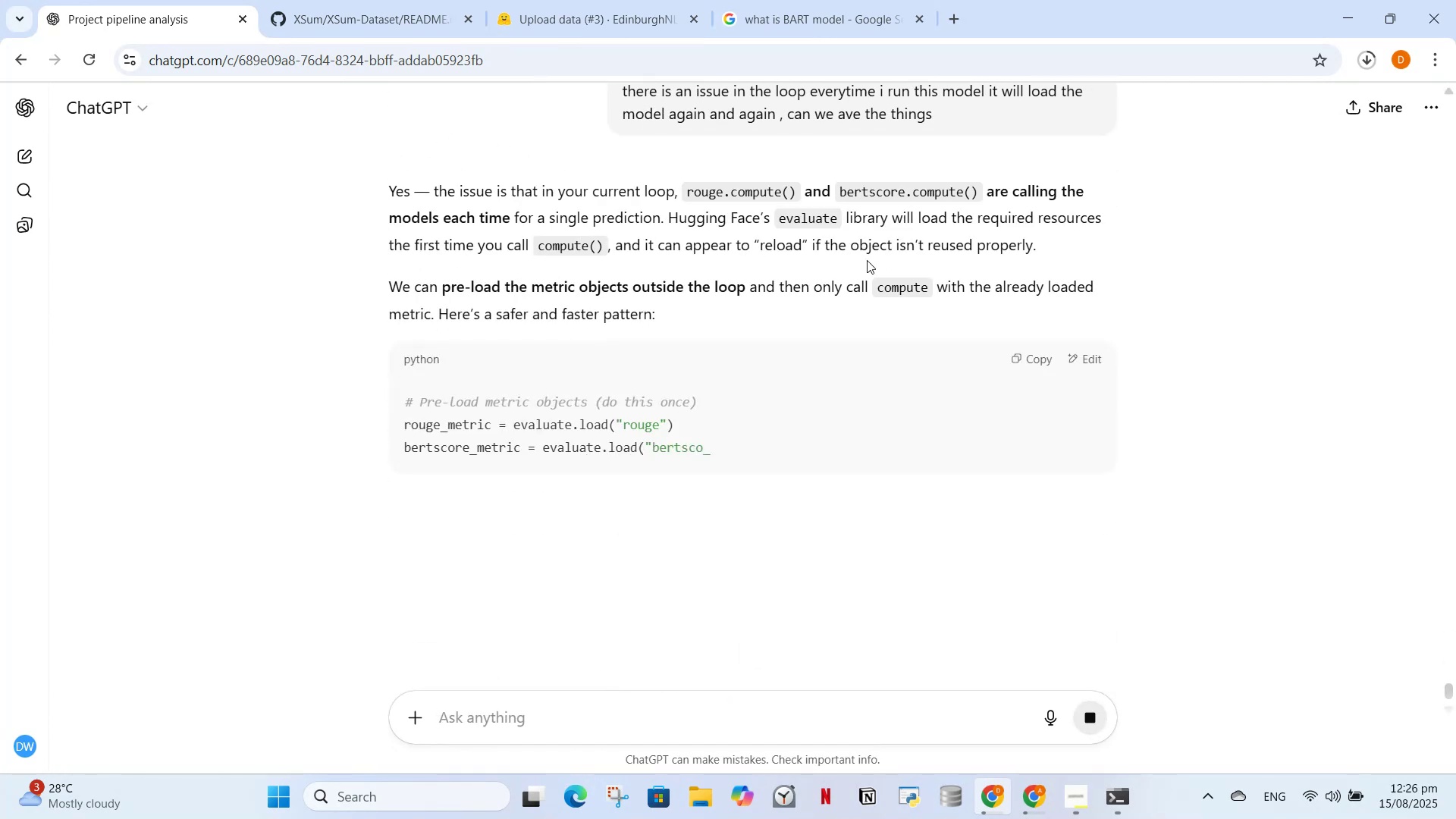 
scroll: coordinate [889, 438], scroll_direction: down, amount: 4.0
 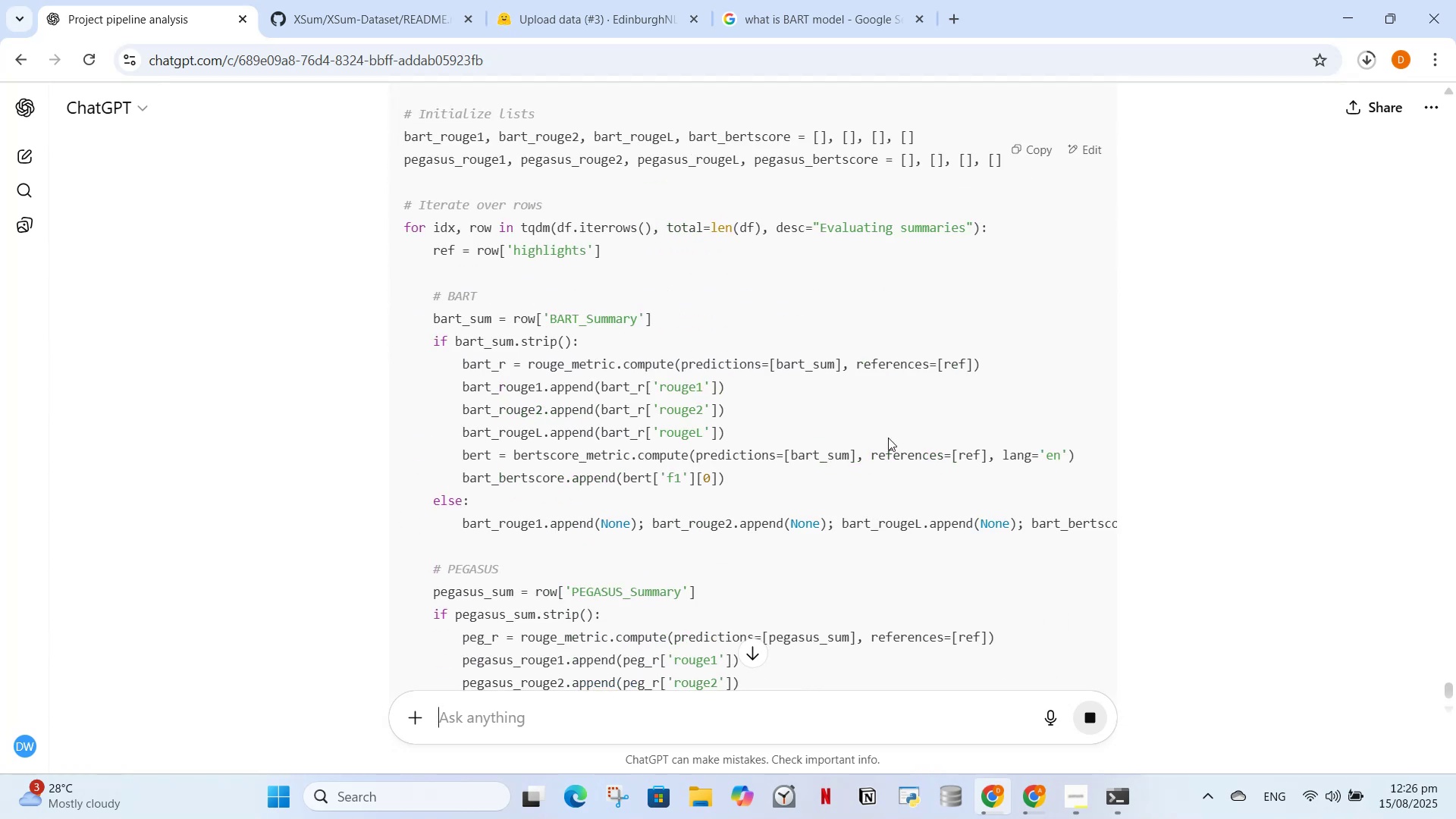 
scroll: coordinate [890, 431], scroll_direction: up, amount: 4.0
 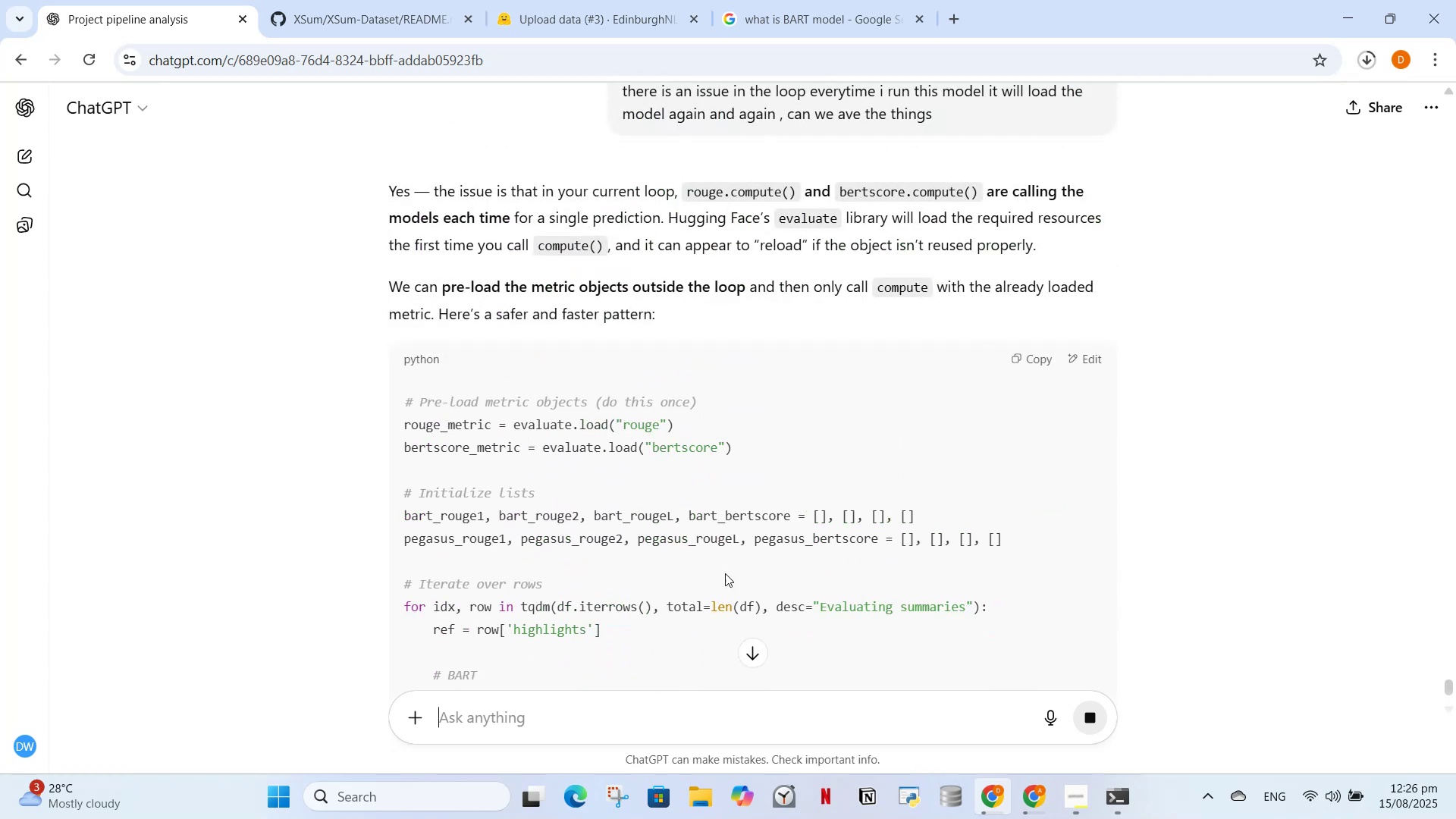 
mouse_move([1022, 791])
 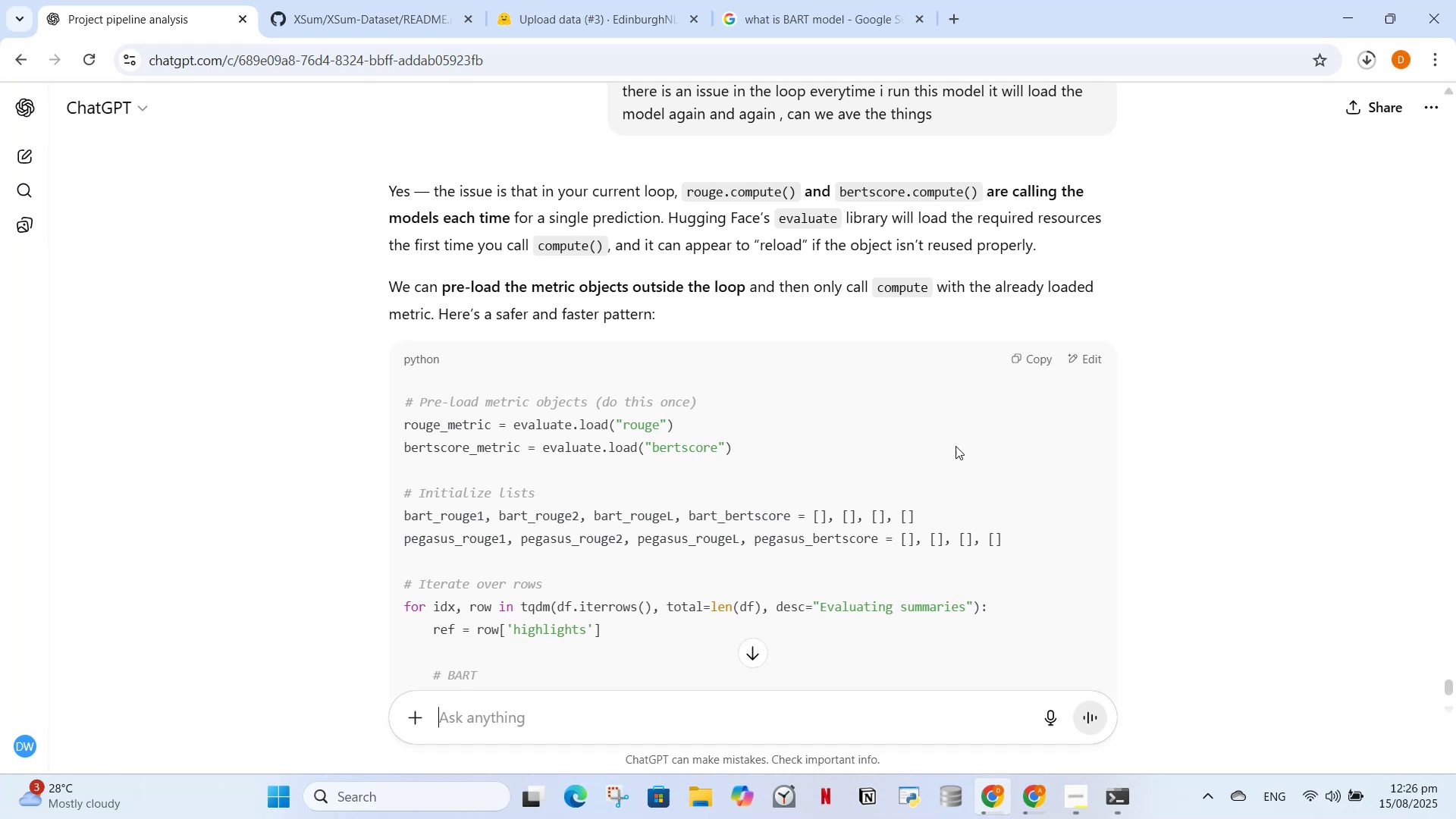 
scroll: coordinate [964, 535], scroll_direction: down, amount: 8.0
 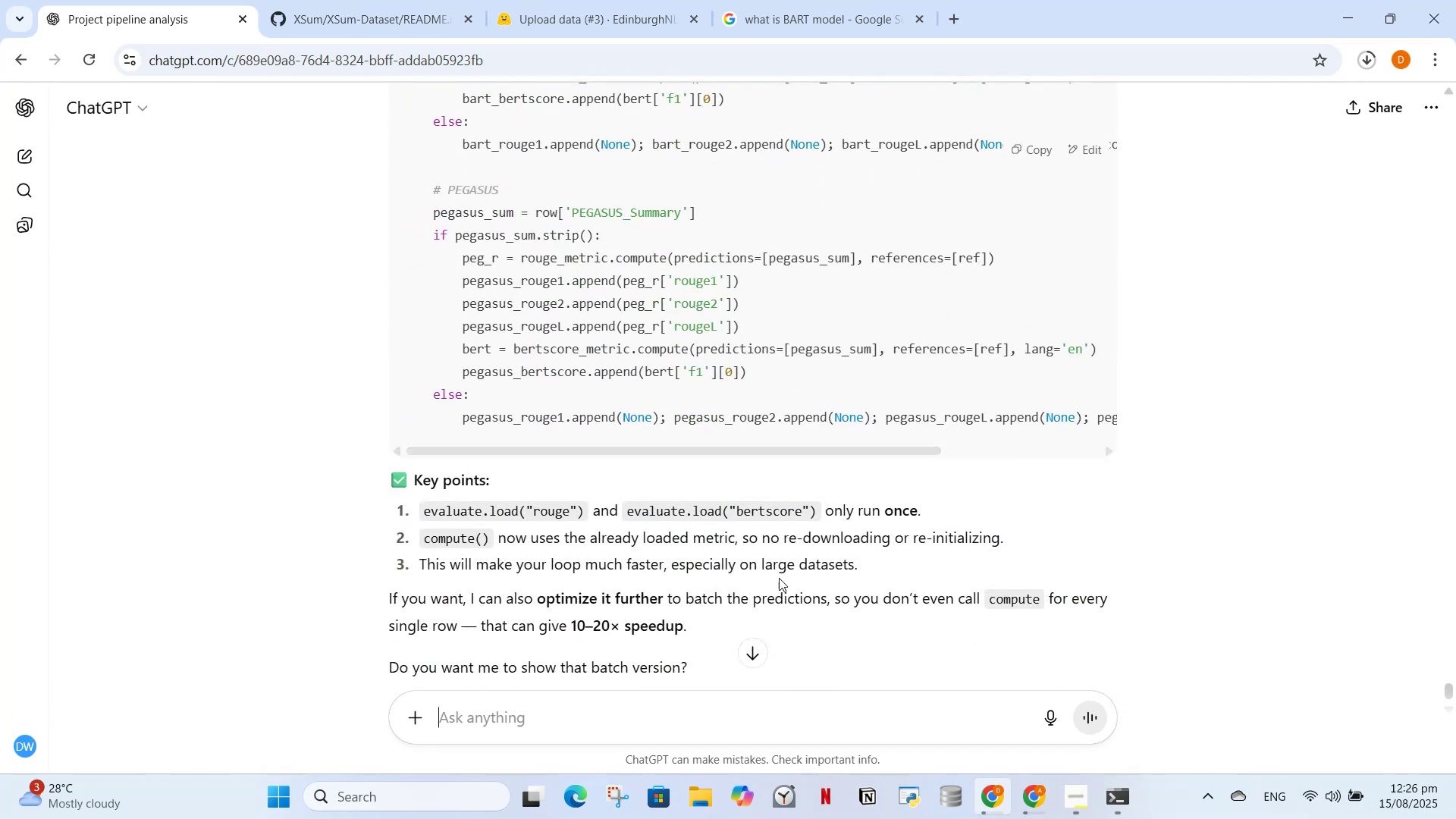 
left_click([634, 697])
 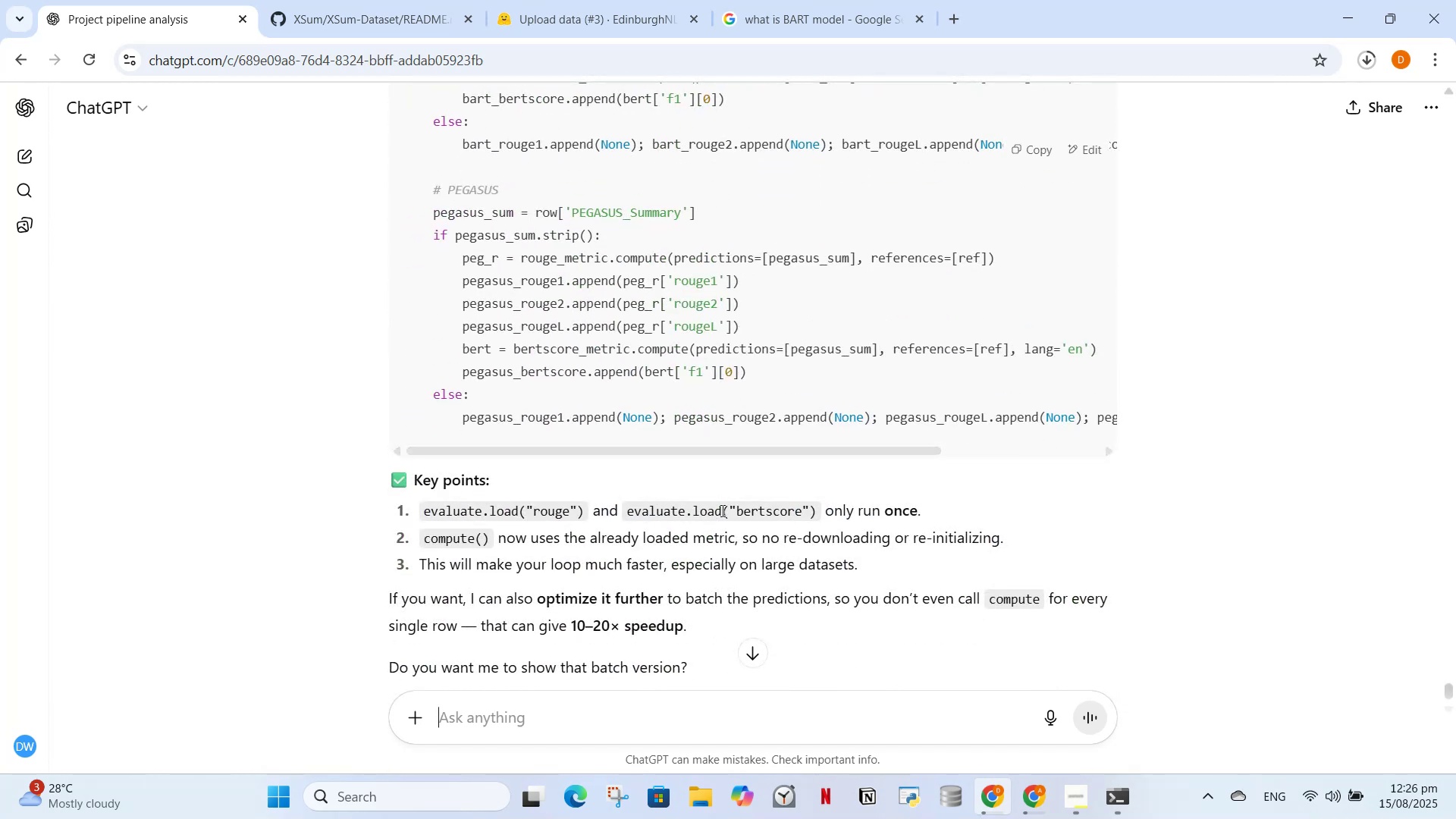 
type(no i mean can we save the wworking)
key(Backspace)
key(Backspace)
key(Backspace)
key(Backspace)
key(Backspace)
key(Backspace)
key(Backspace)
type(orking summwhere)
 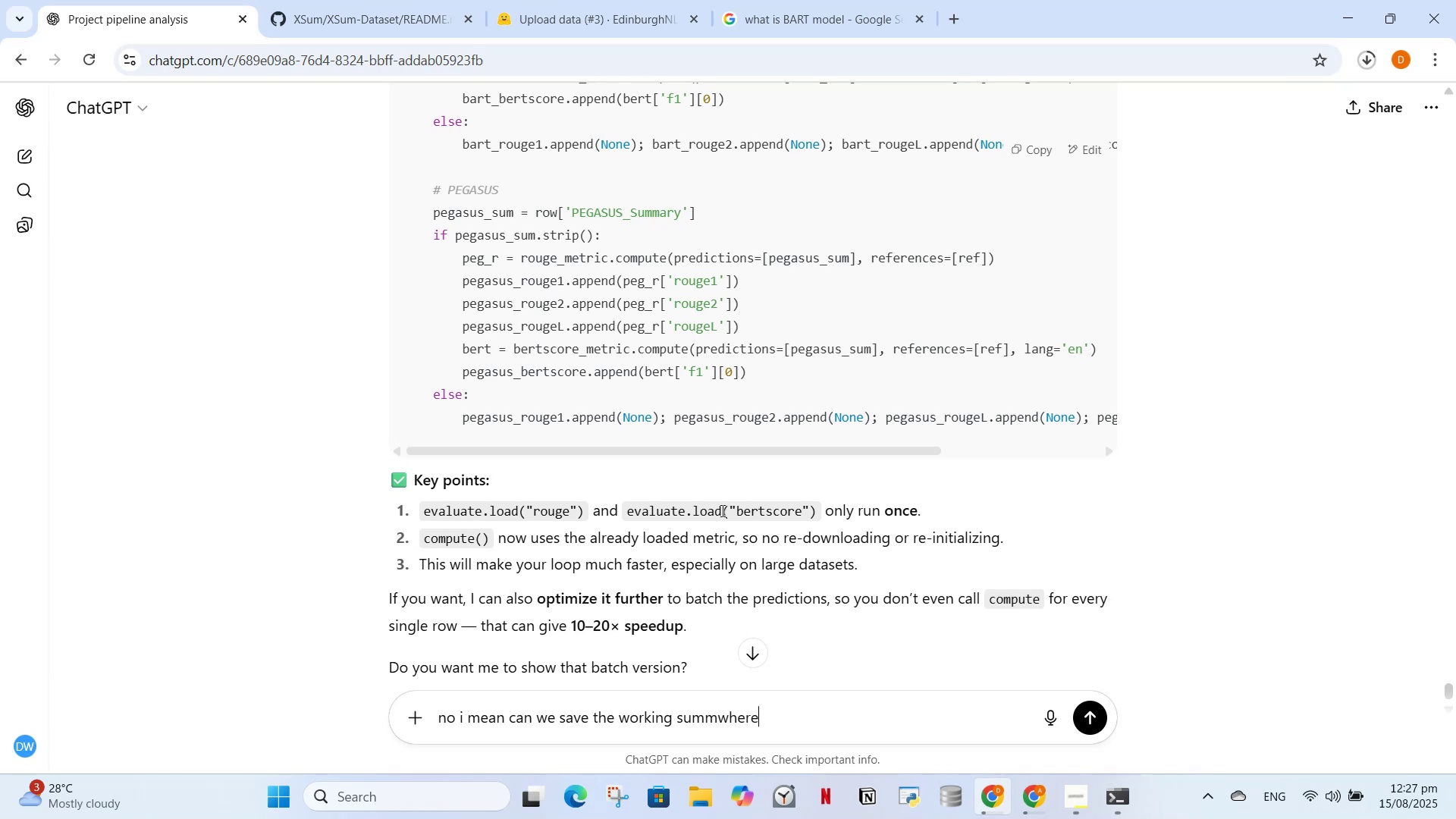 
key(Enter)
 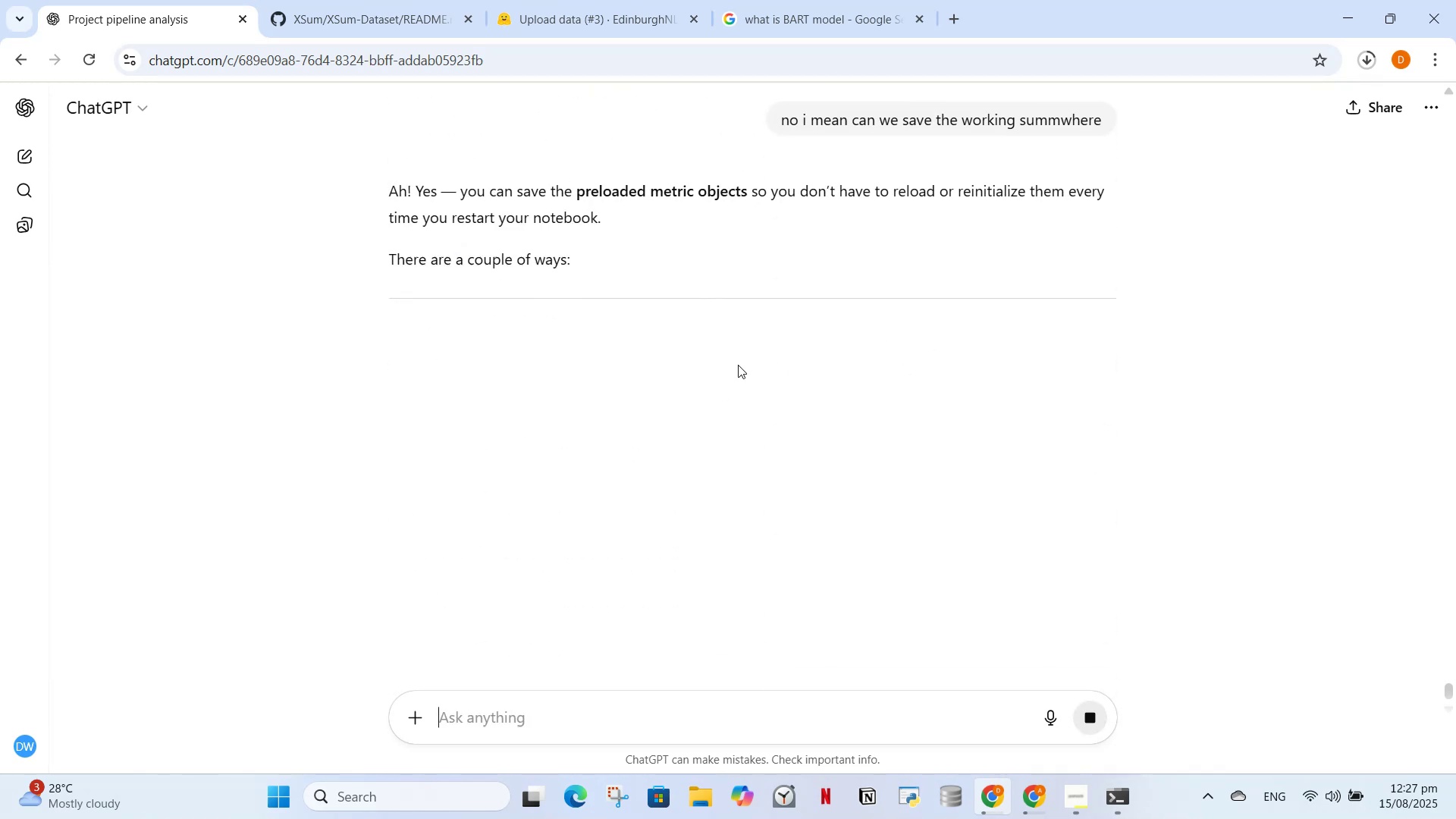 
scroll: coordinate [774, 462], scroll_direction: down, amount: 3.0
 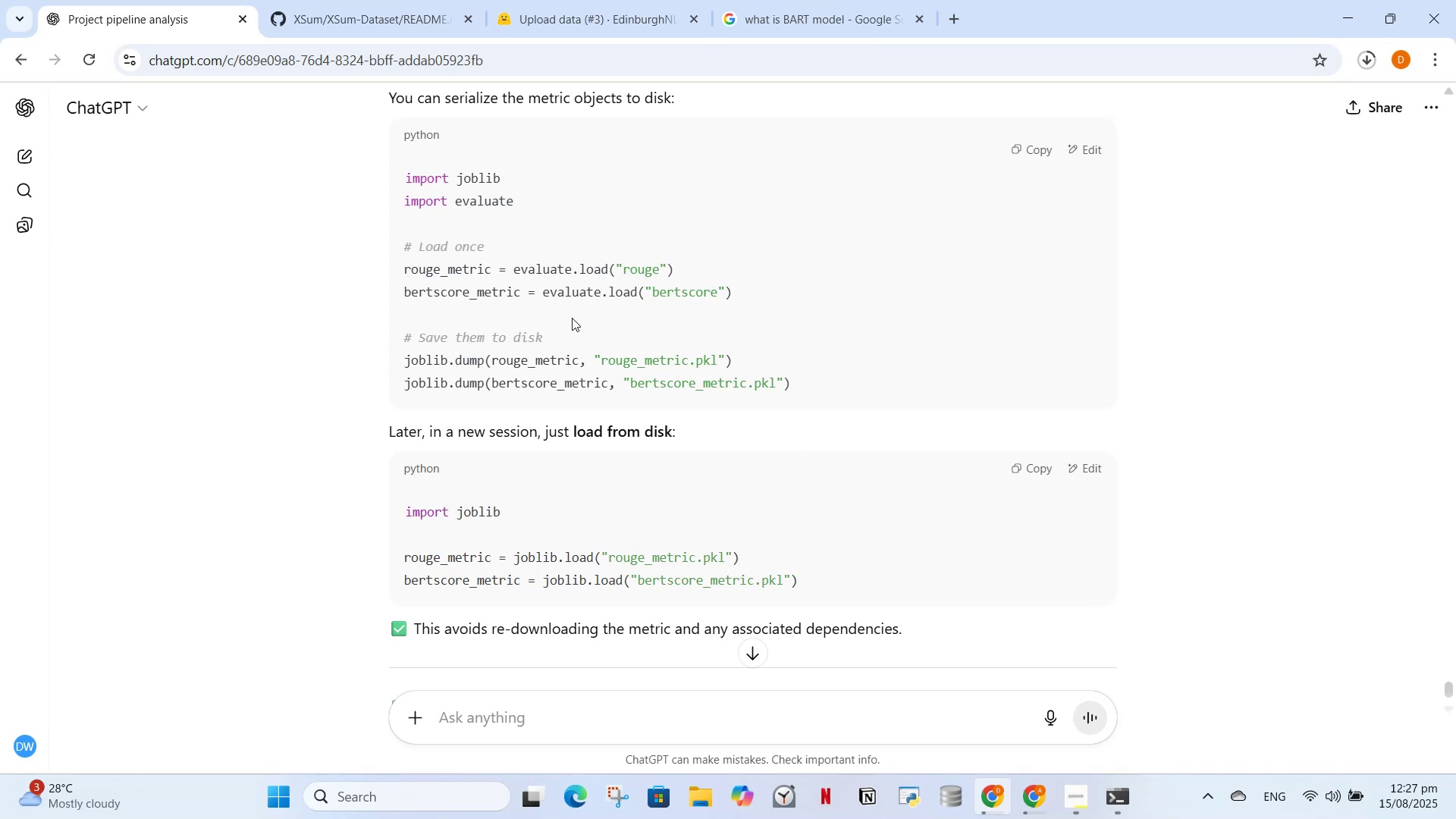 
wait(15.64)
 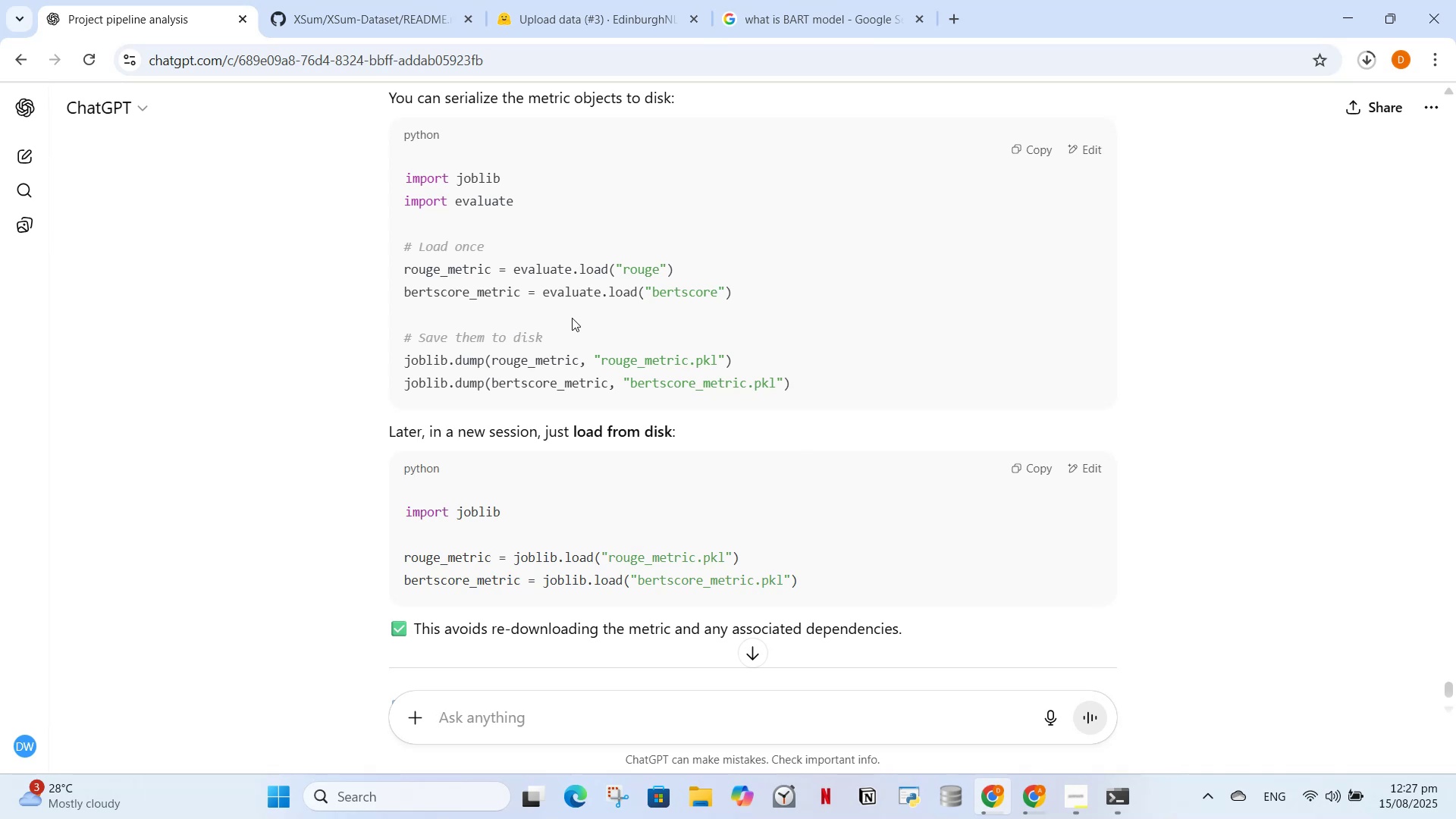 
type(i want to saw)
key(Backspace)
type(y can we l)
key(Backspace)
type(\\)
key(Backspace)
key(Backspace)
key(Backspace)
type( load rouge or bet)
key(Backspace)
type(rtscore somewh)
key(Backspace)
type(here so that when there is a need we dontha)
key(Backspace)
key(Backspace)
type( have to u)
key(Backspace)
type(run the  )
key(Backspace)
key(Backspace)
type( call and load them again and again)
 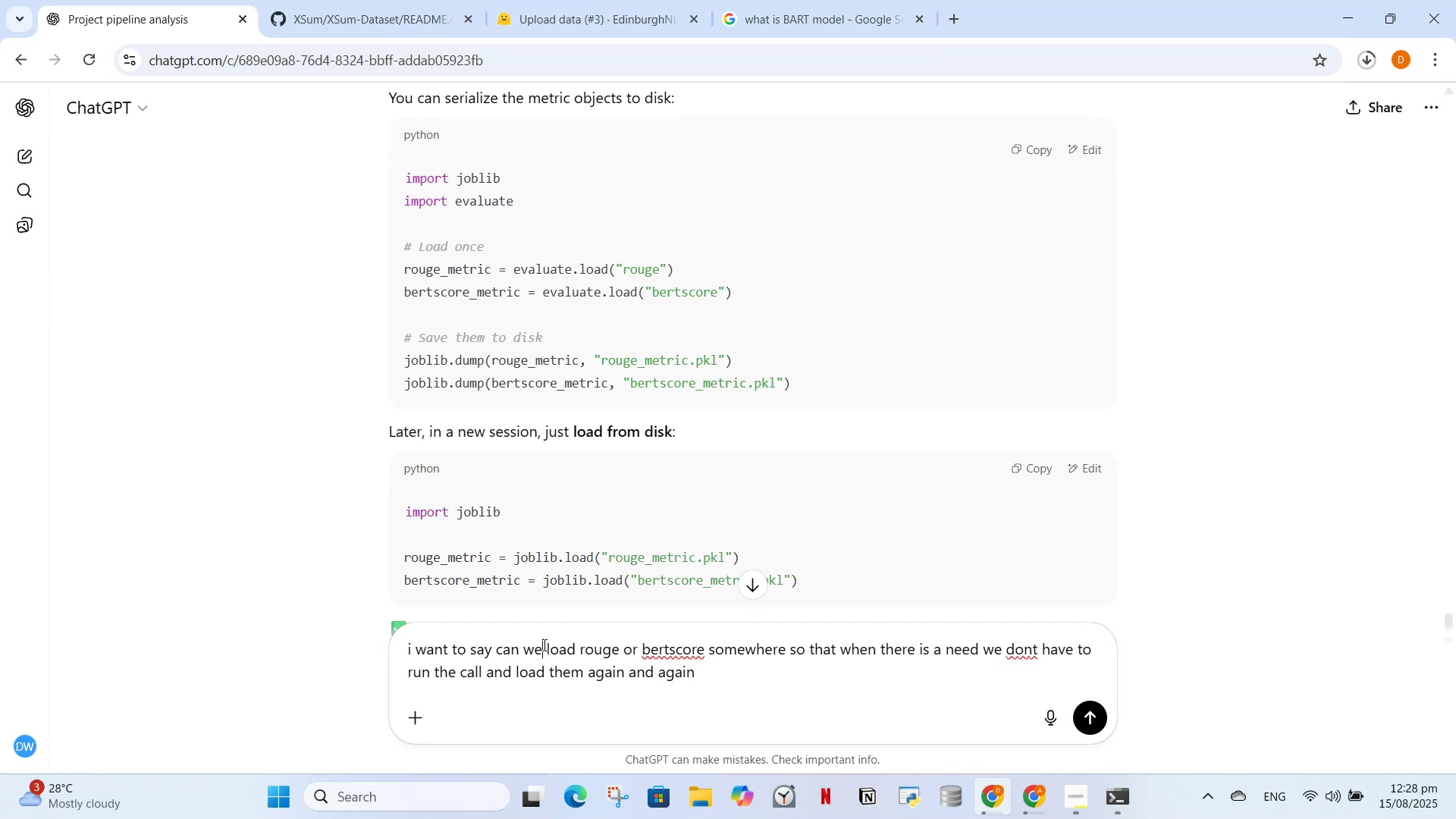 
left_click([547, 648])
 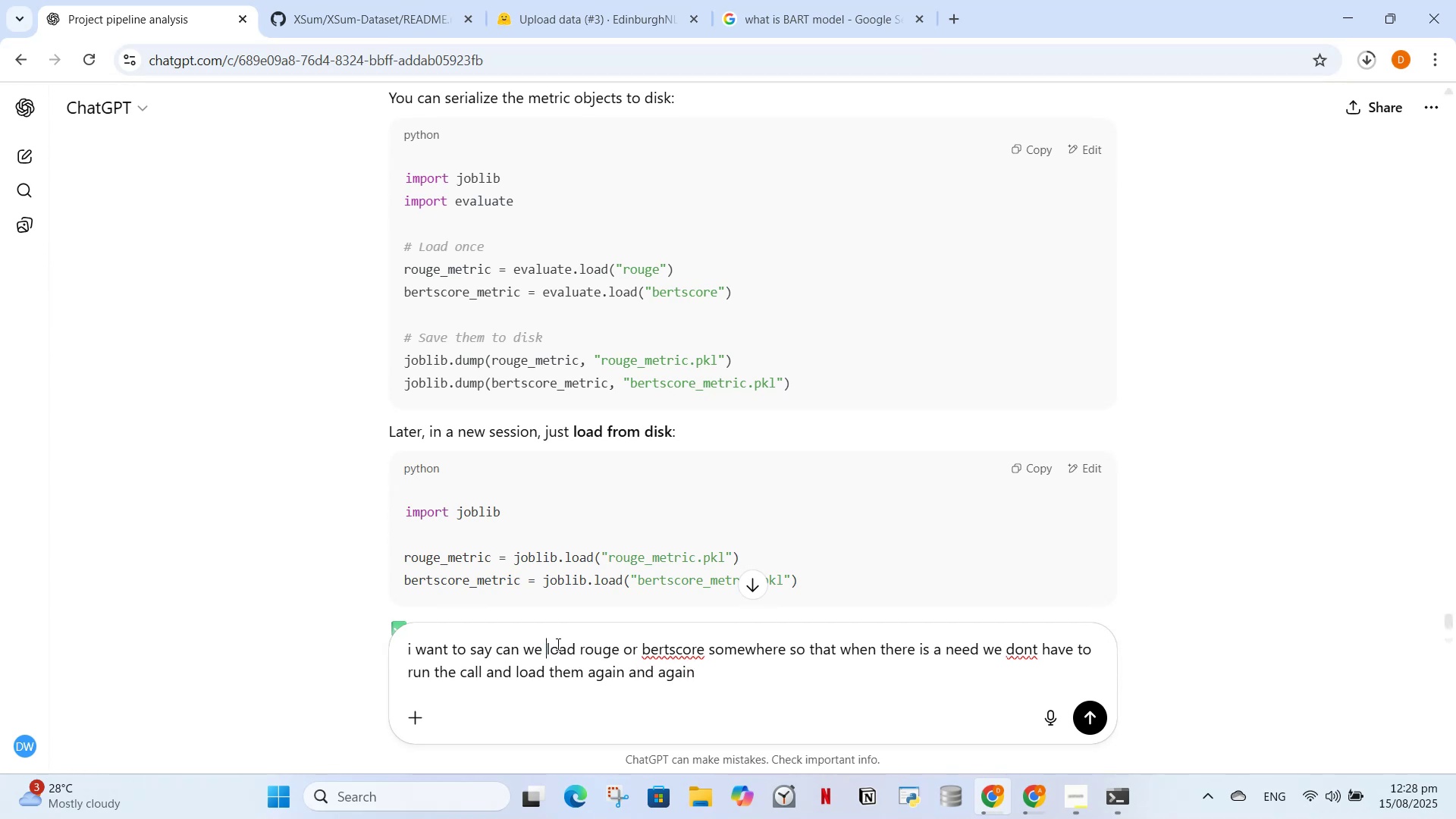 
type(download)
 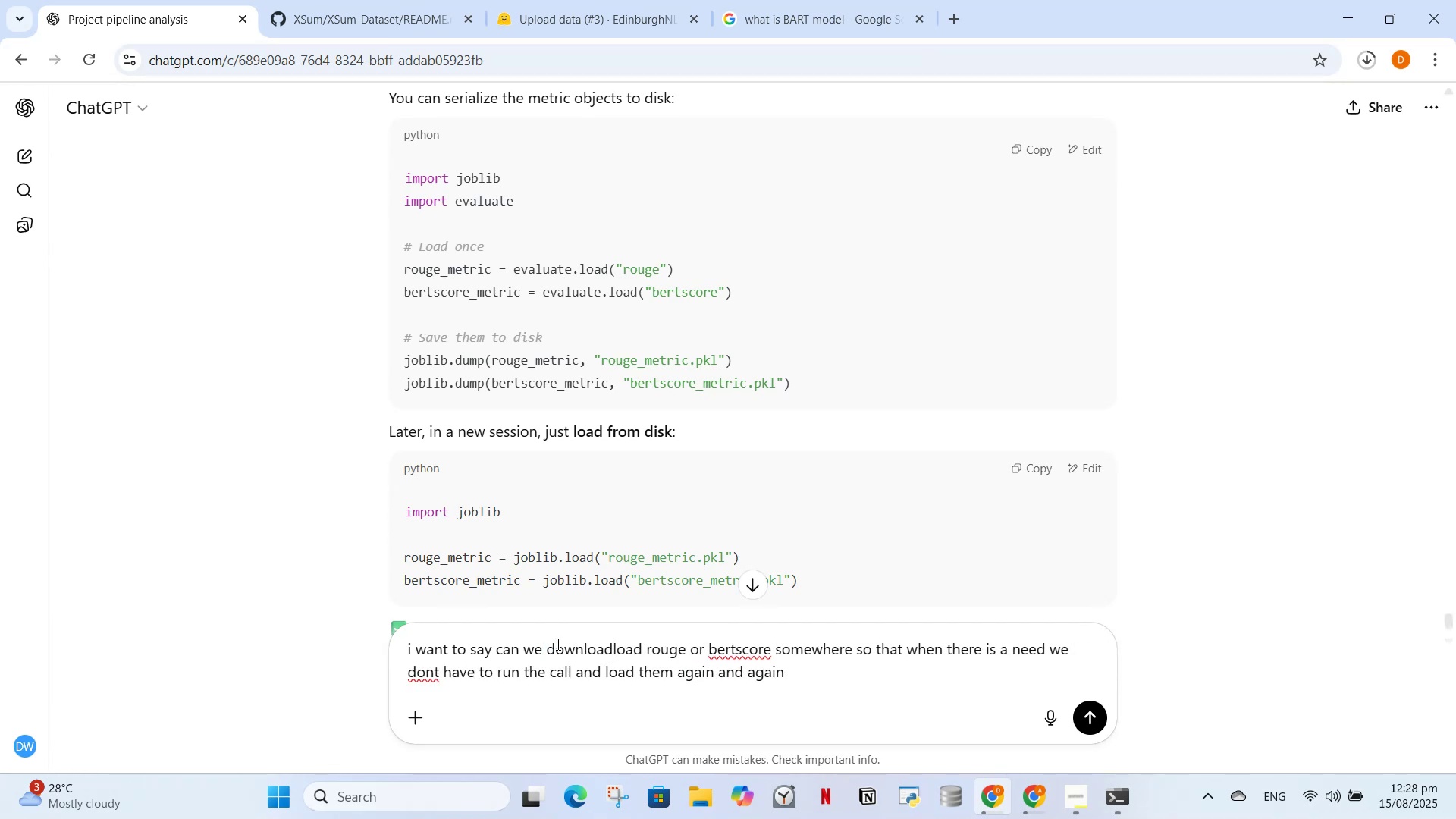 
key(Enter)
 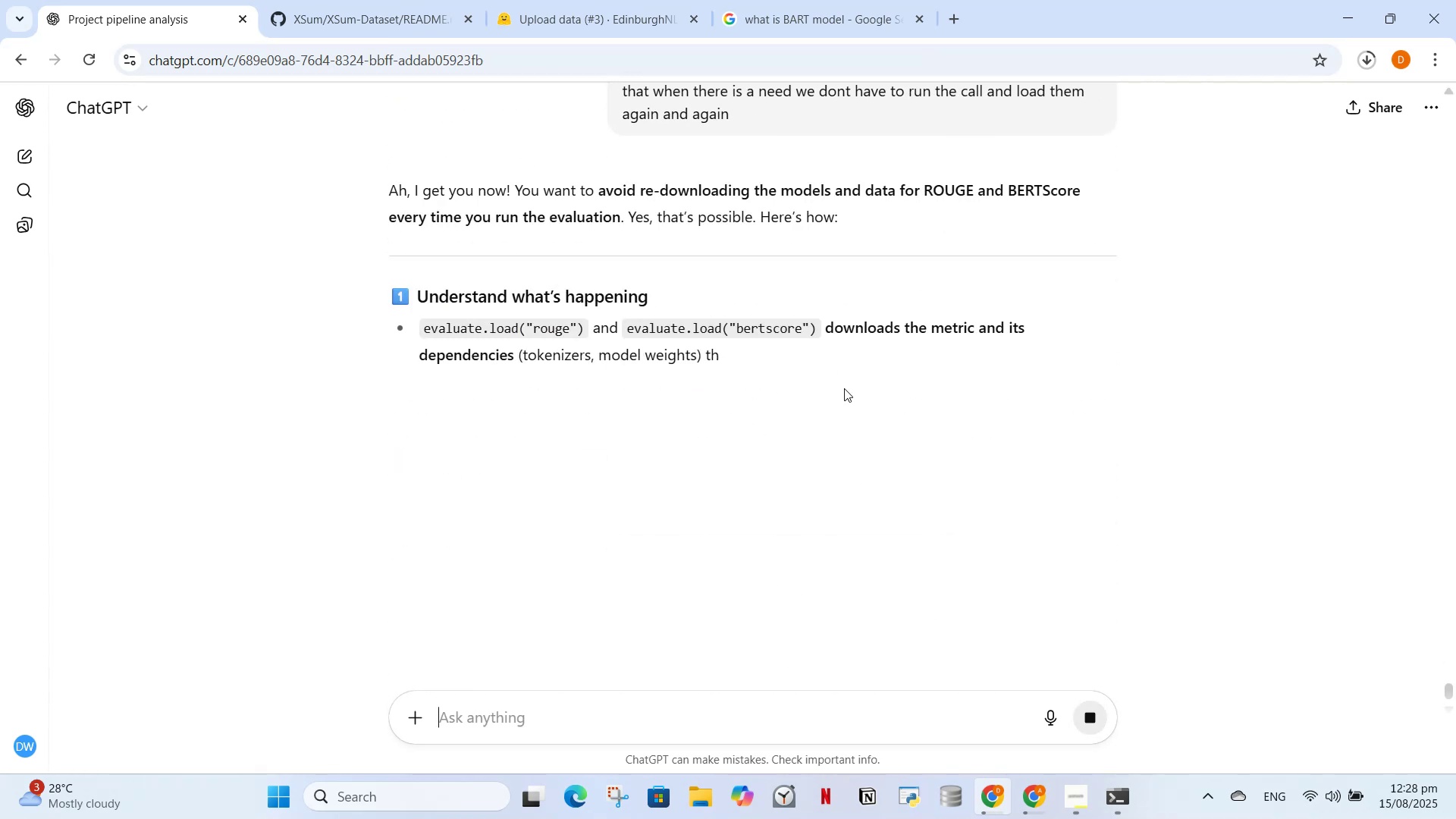 
mouse_move([780, 541])
 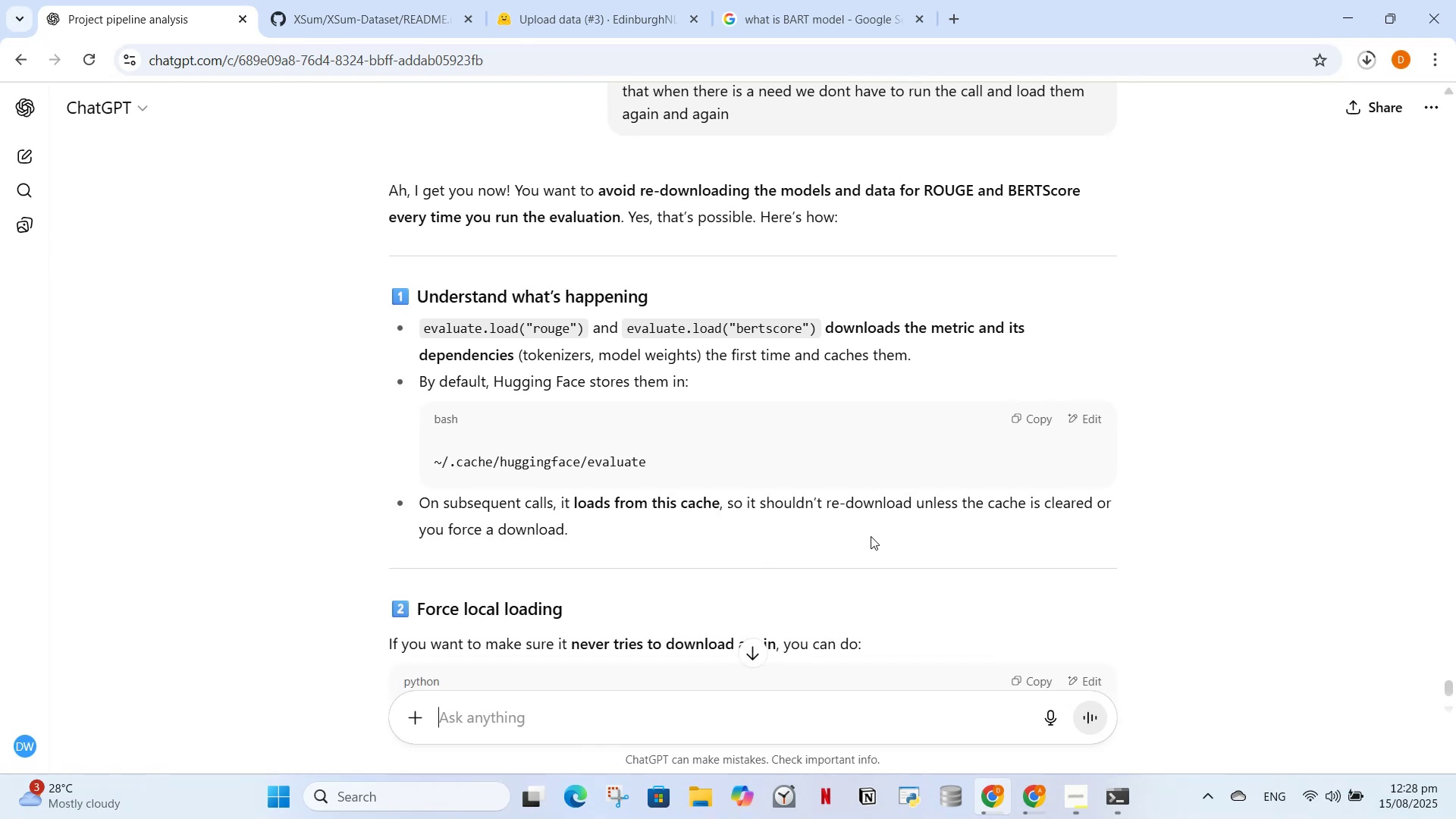 
scroll: coordinate [915, 551], scroll_direction: down, amount: 7.0
 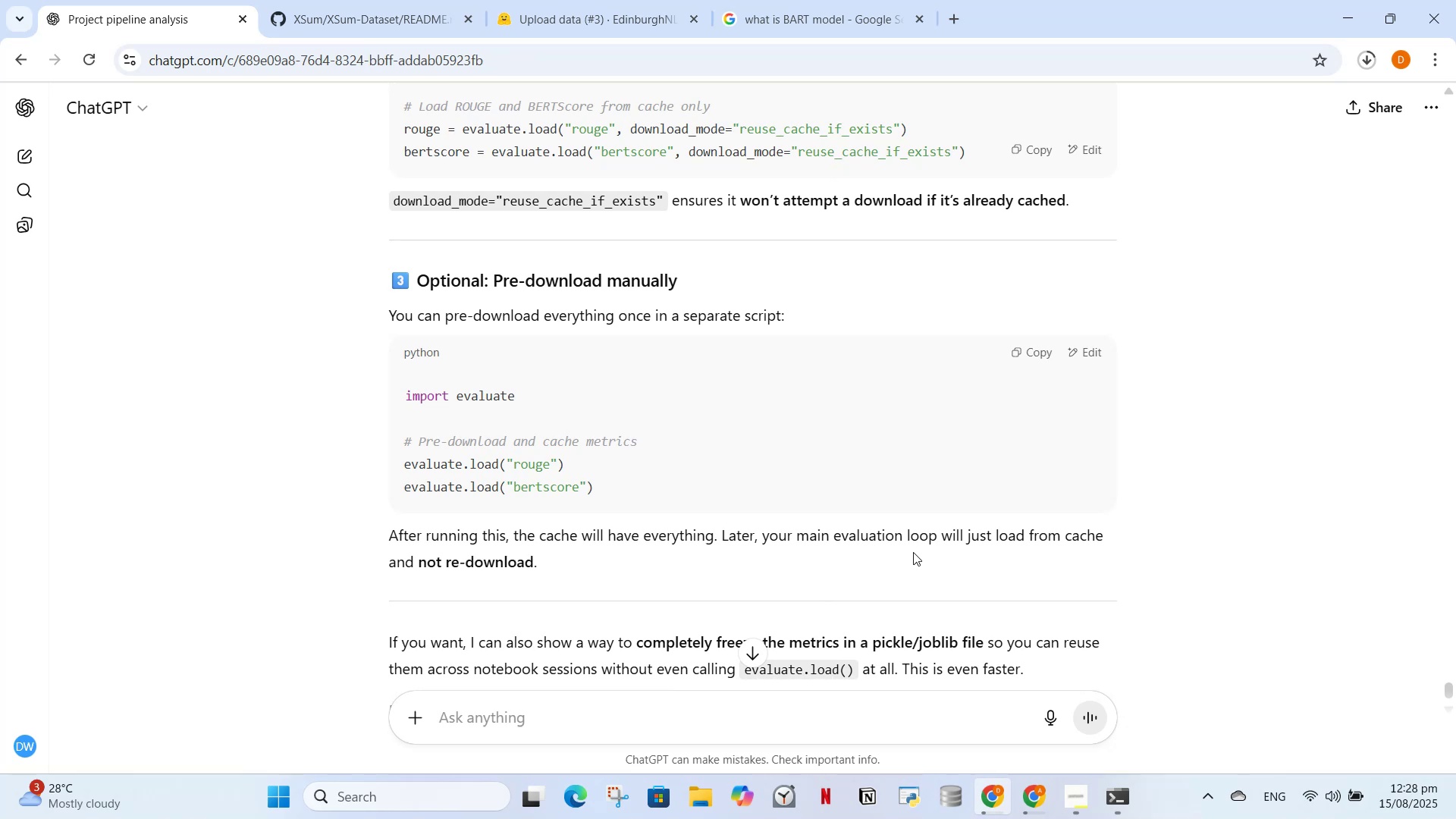 
type(oka)
 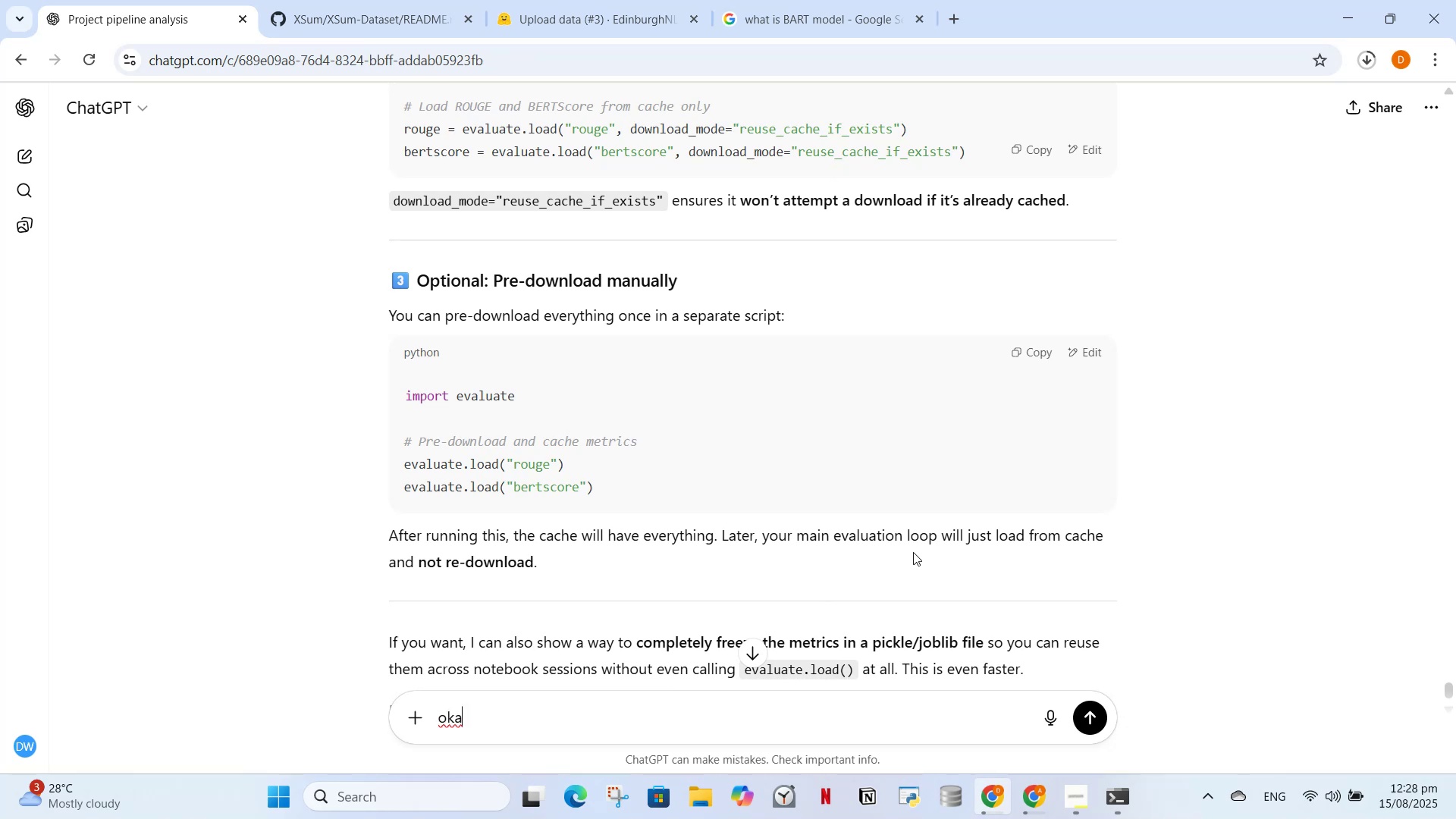 
scroll: coordinate [981, 515], scroll_direction: down, amount: 5.0
 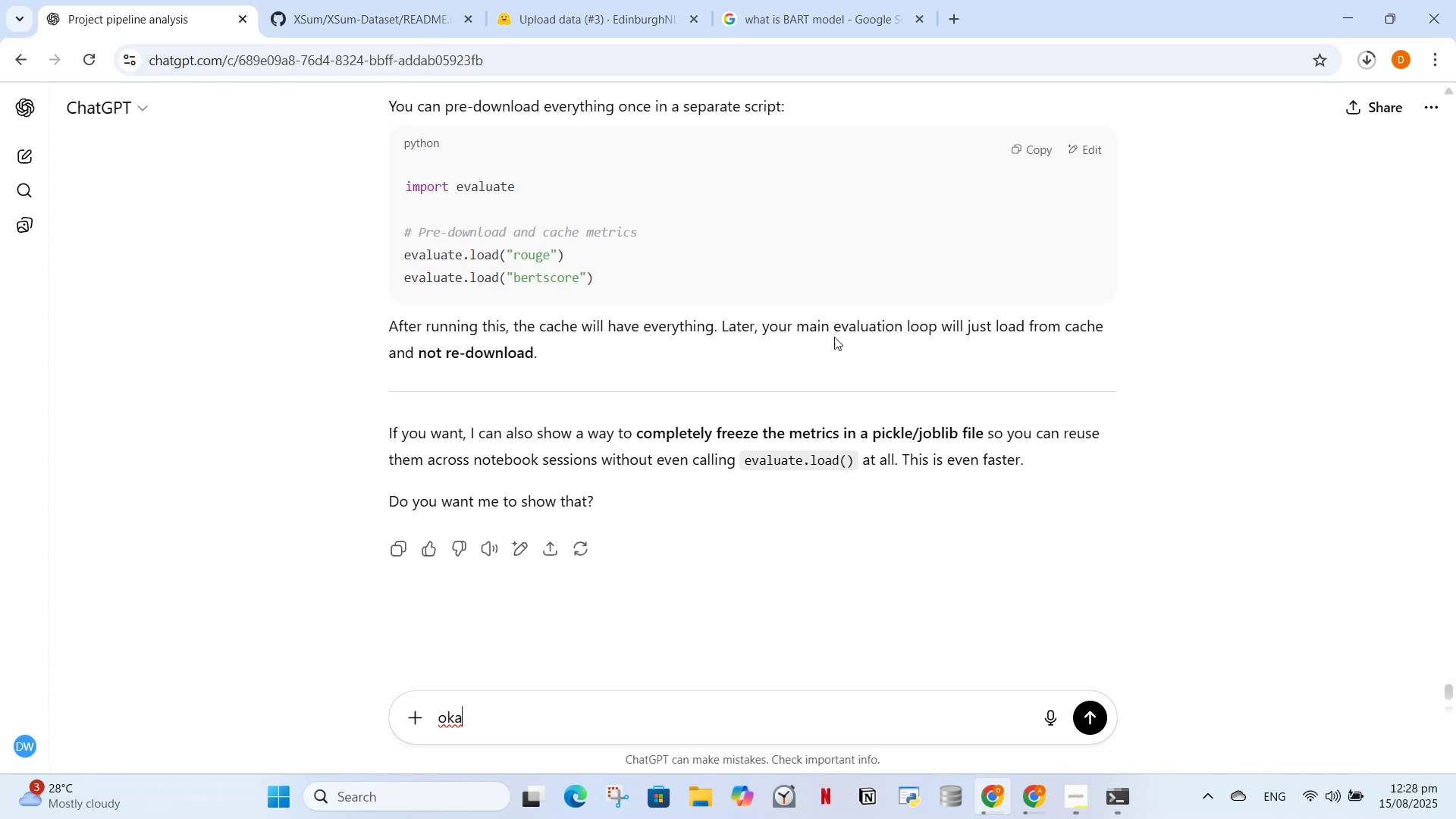 
wait(8.3)
 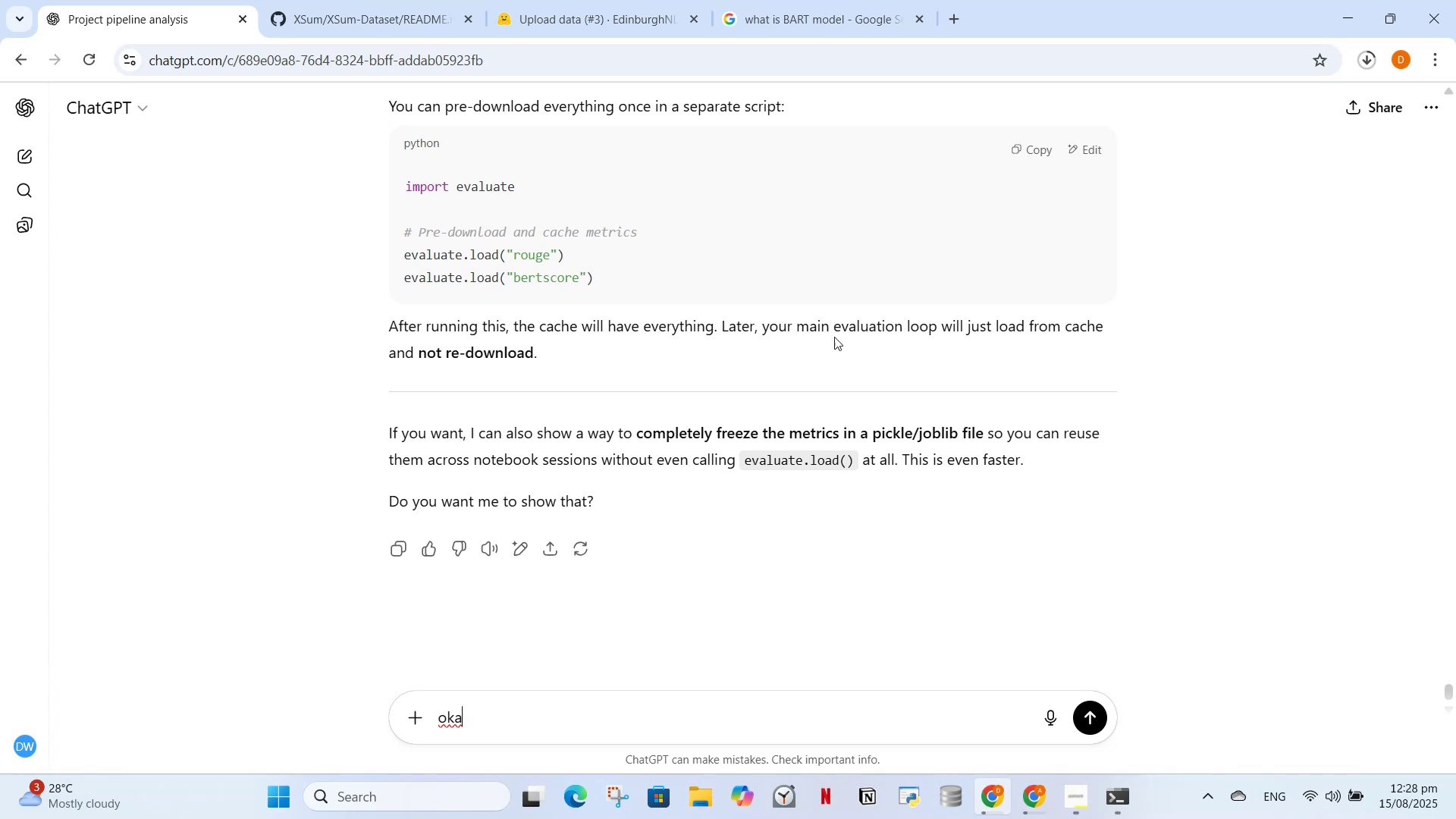 
left_click([971, 737])
 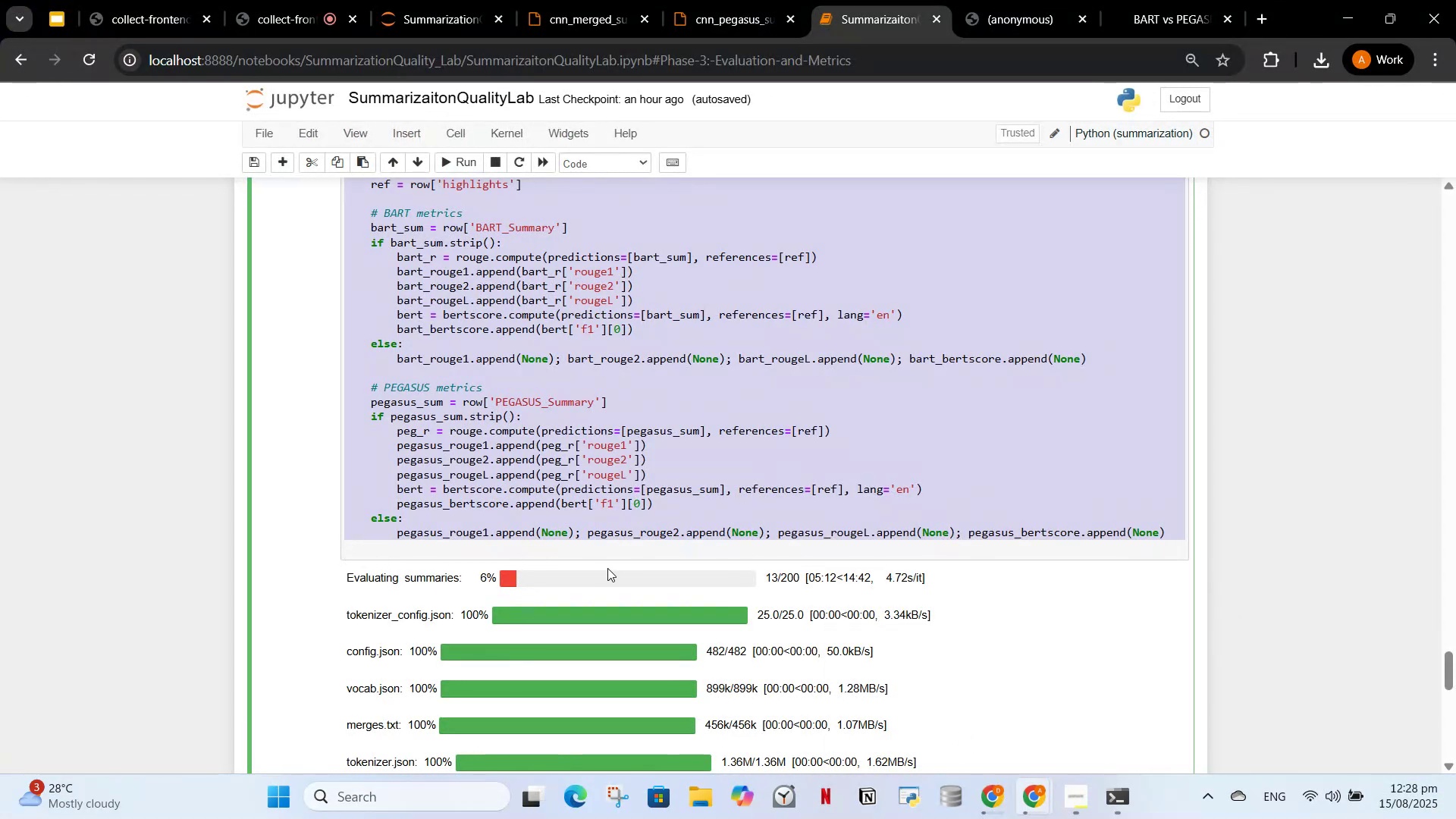 
scroll: coordinate [552, 469], scroll_direction: down, amount: 7.0
 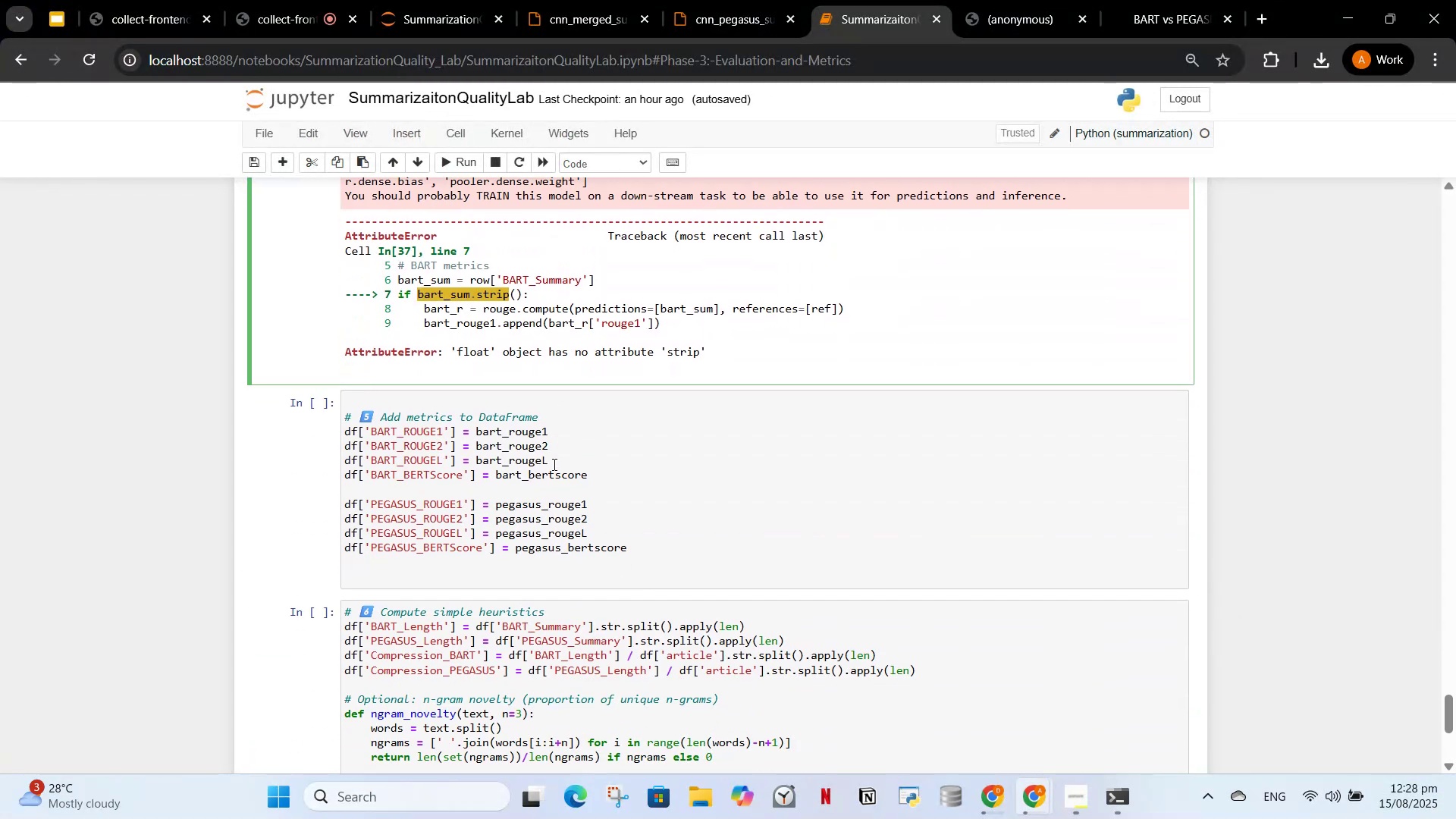 
scroll: coordinate [553, 464], scroll_direction: up, amount: 1.0
 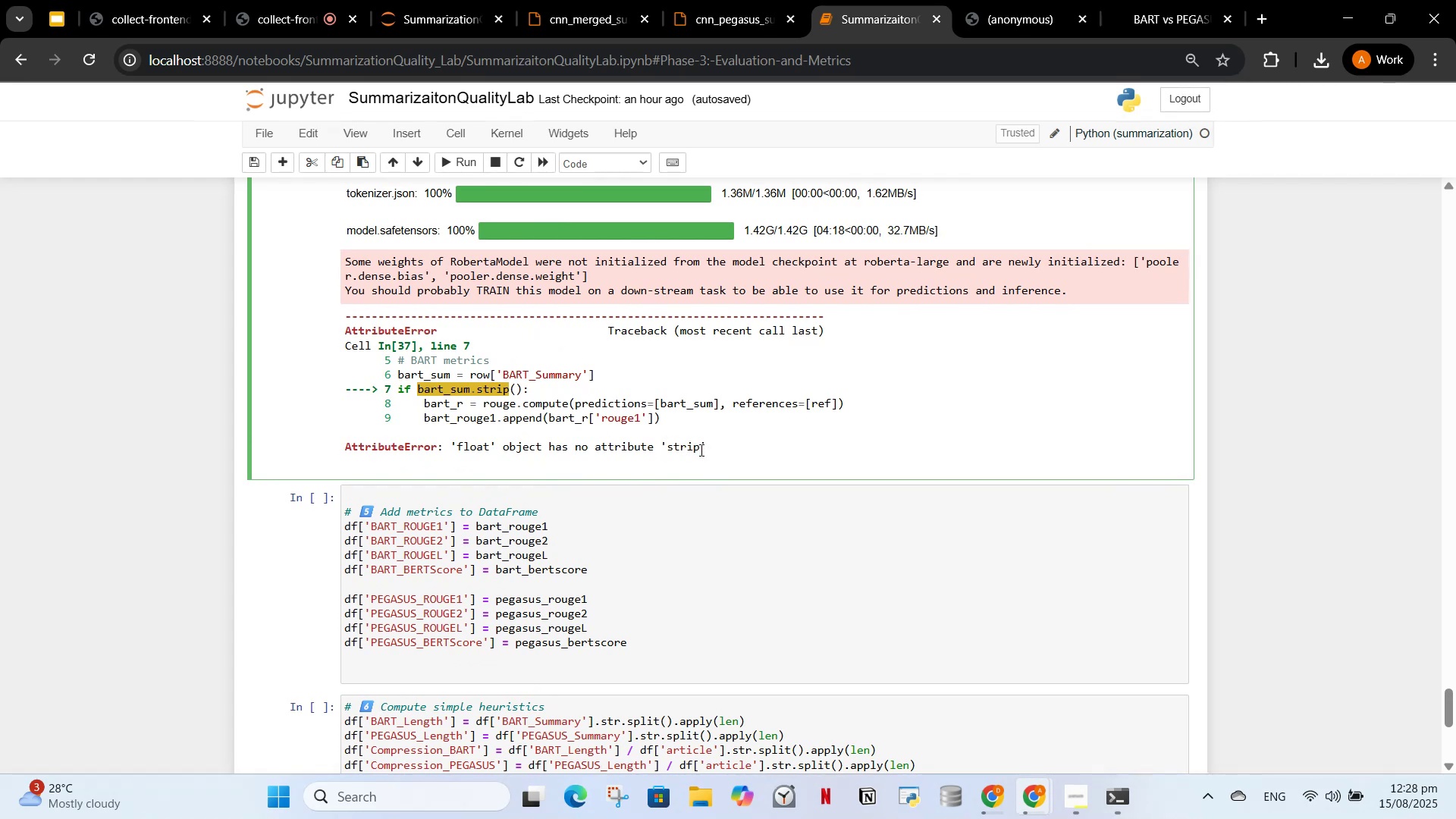 
left_click_drag(start_coordinate=[723, 459], to_coordinate=[344, 492])
 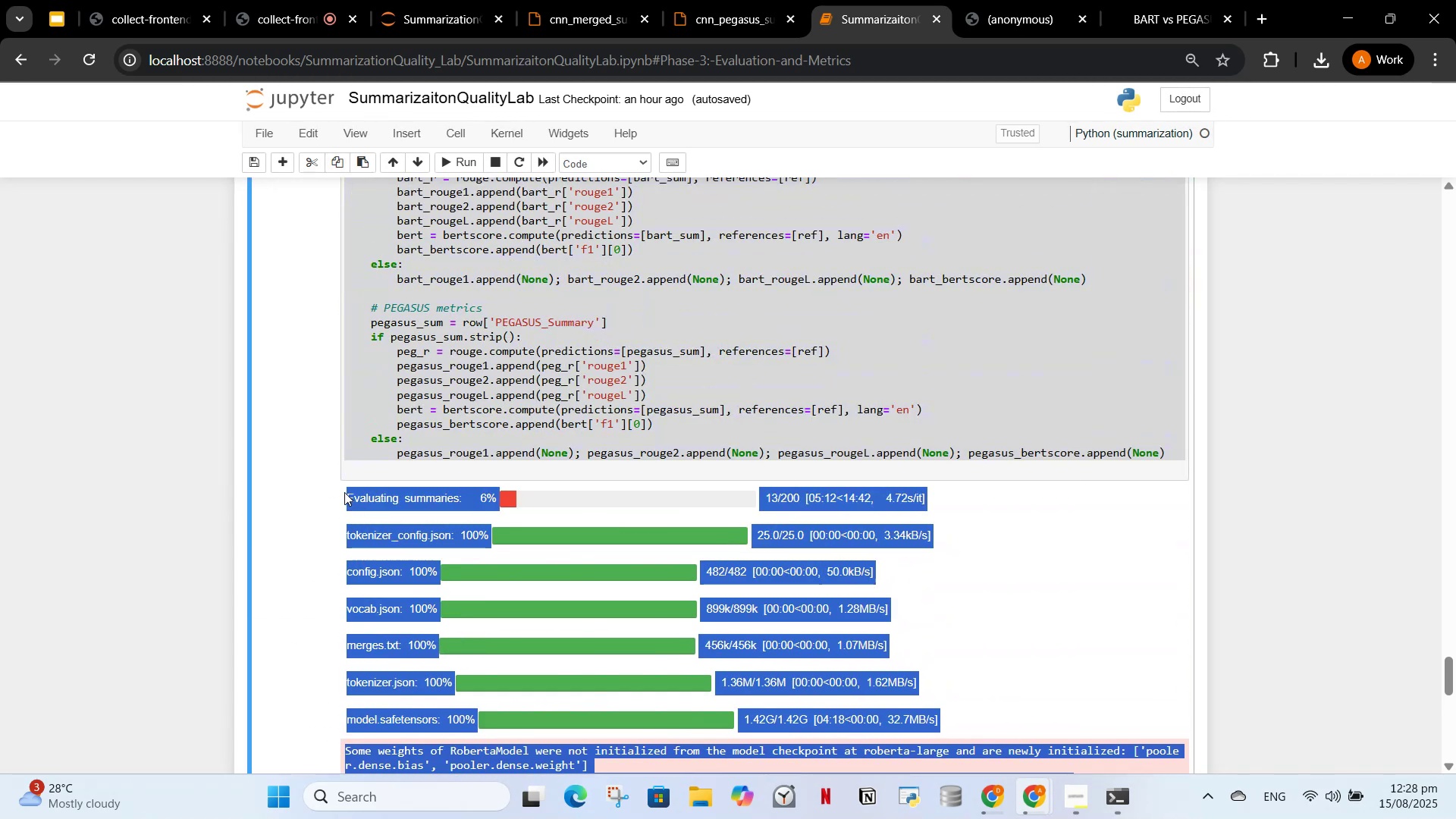 
key(Control+ControlLeft)
 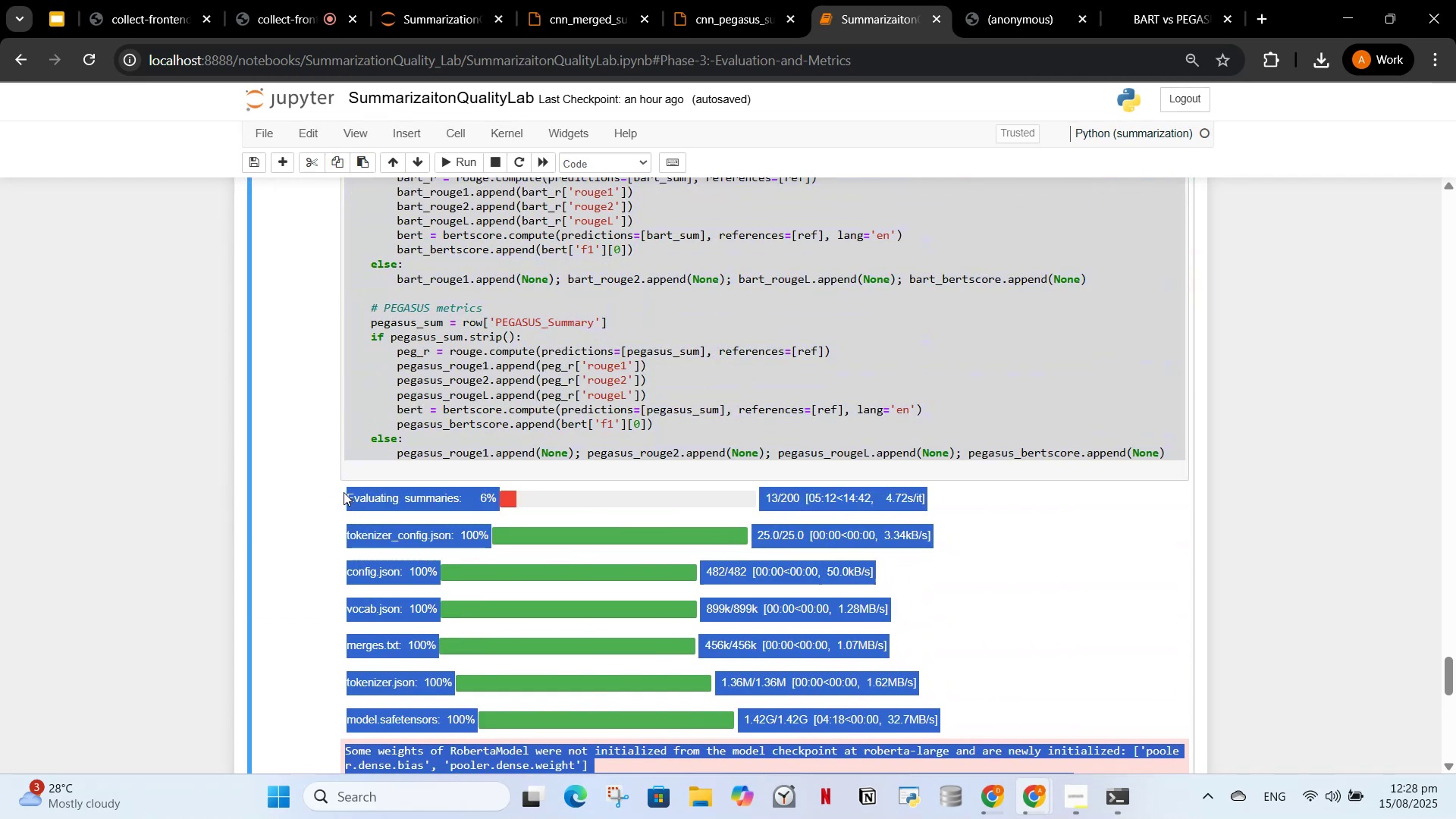 
key(Control+C)
 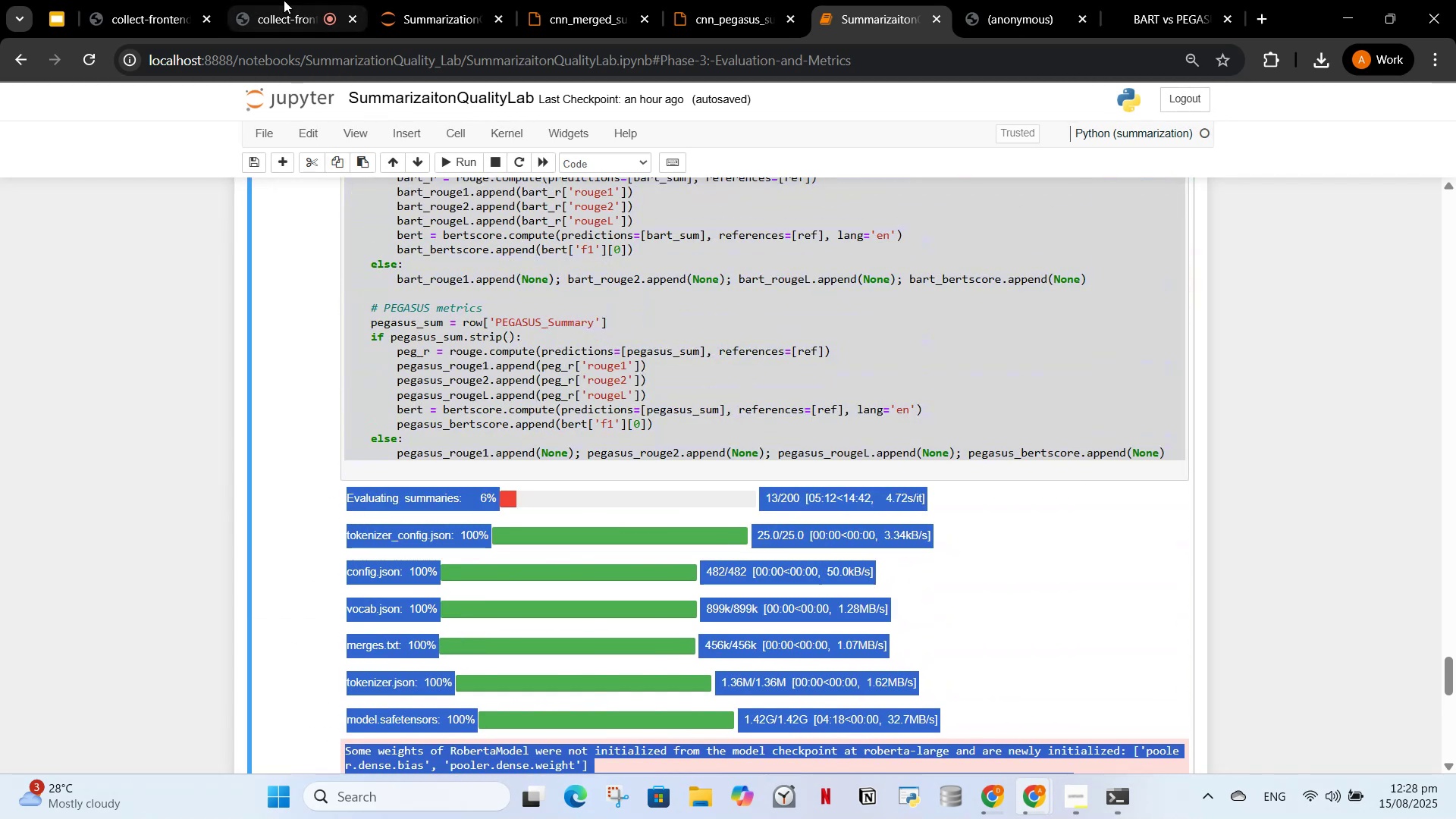 
left_click([284, 0])
 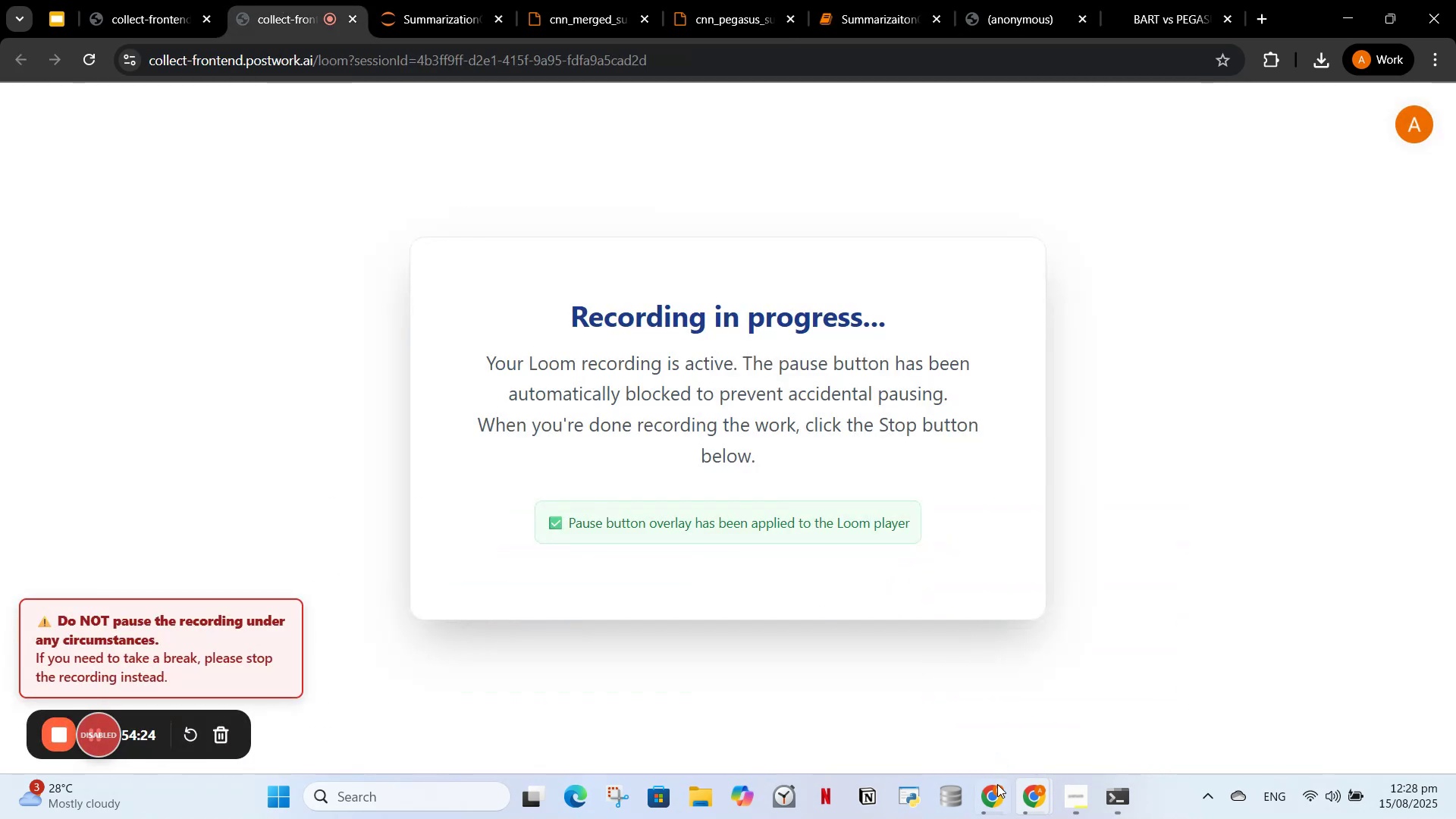 
left_click([990, 800])
 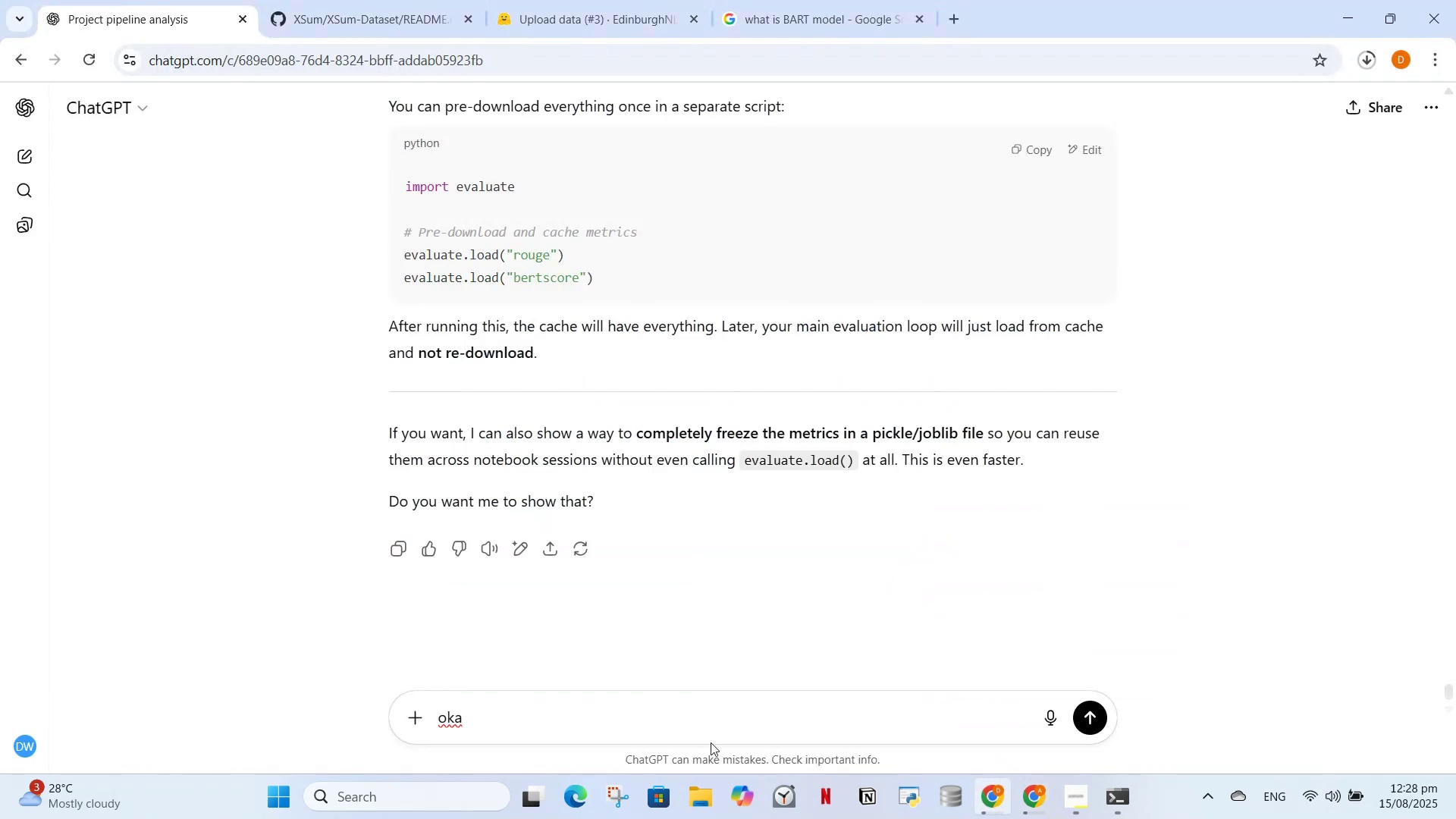 
key(Control+A)
 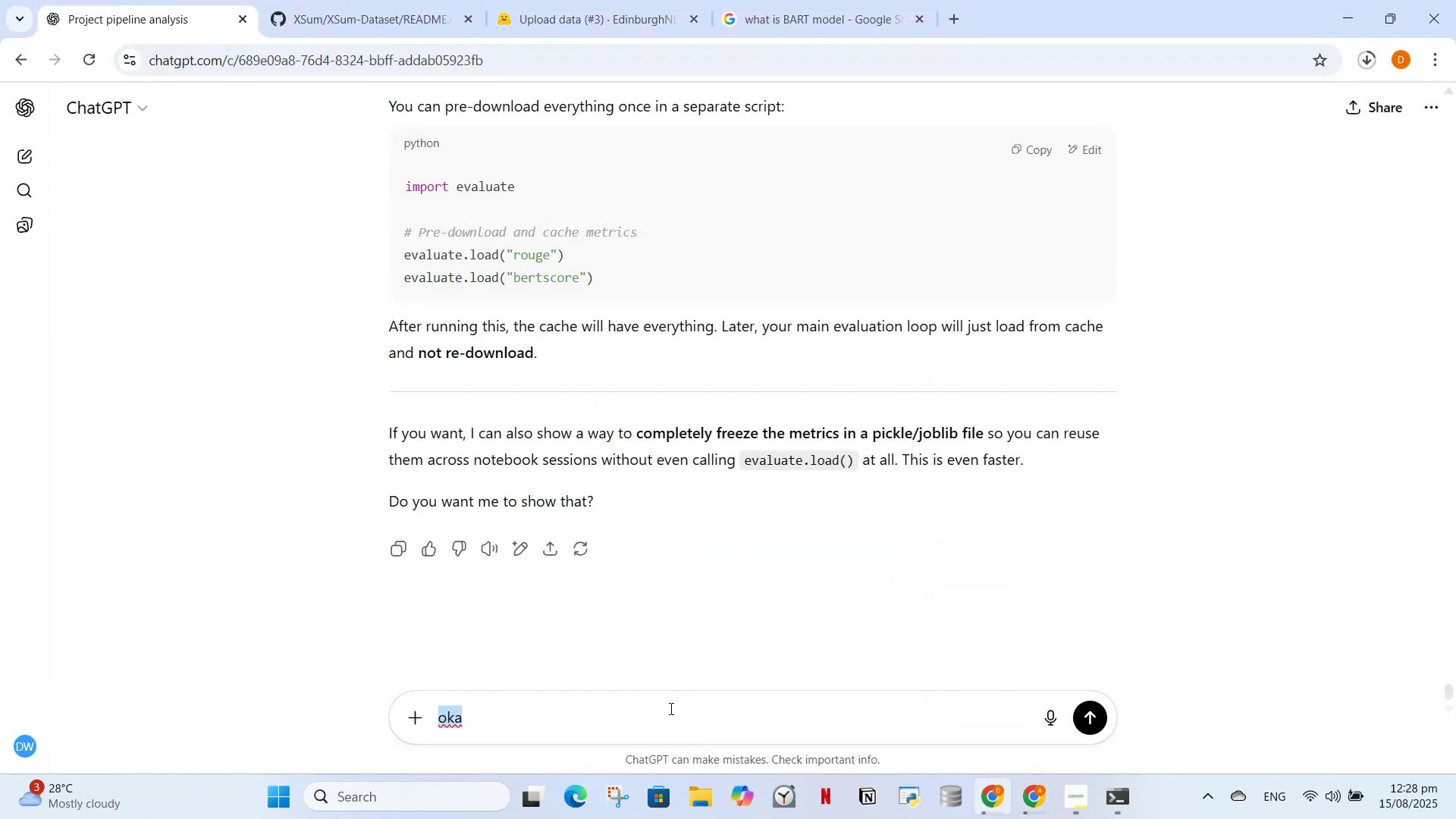 
key(Control+V)
 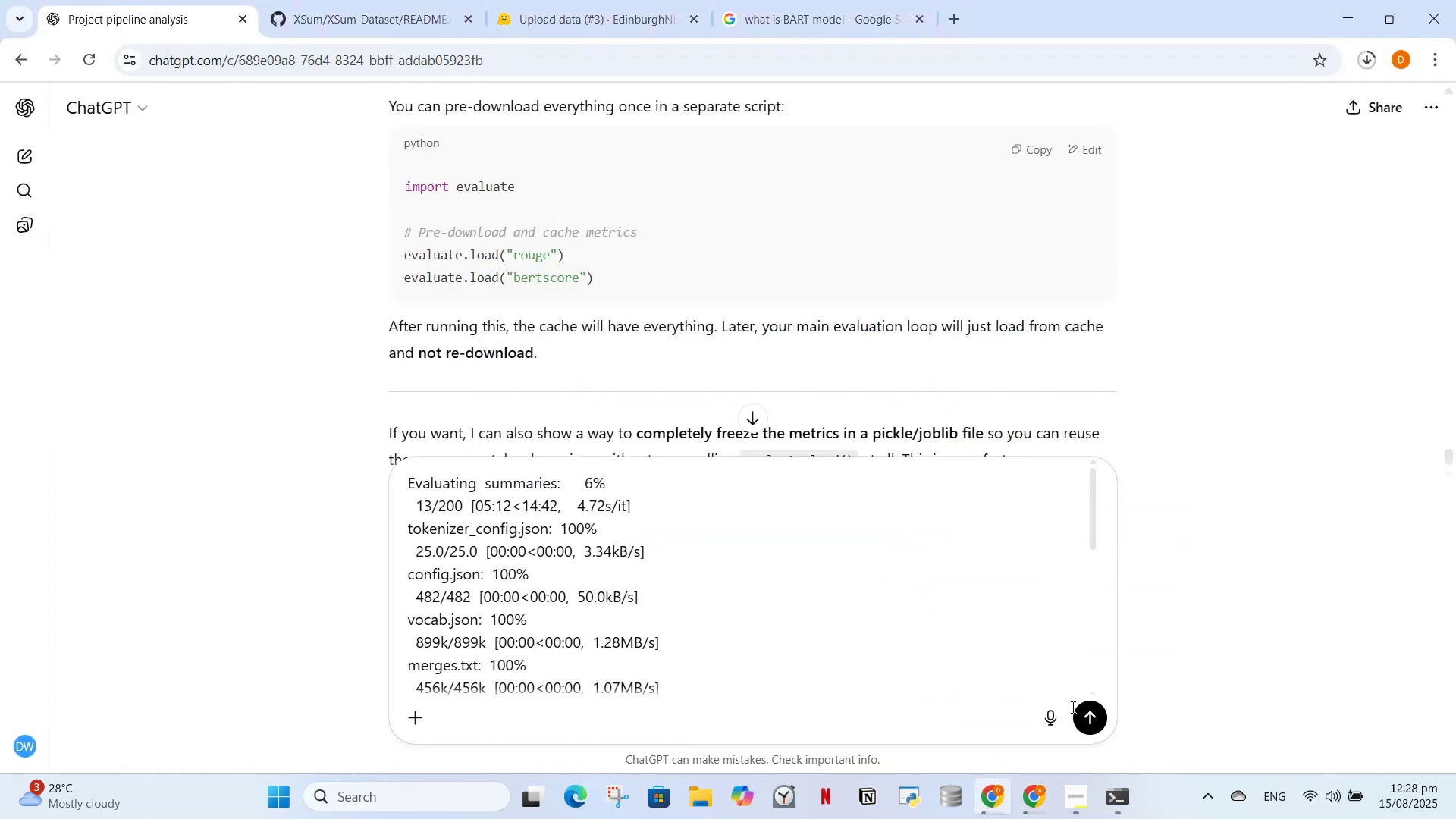 
left_click([1090, 714])
 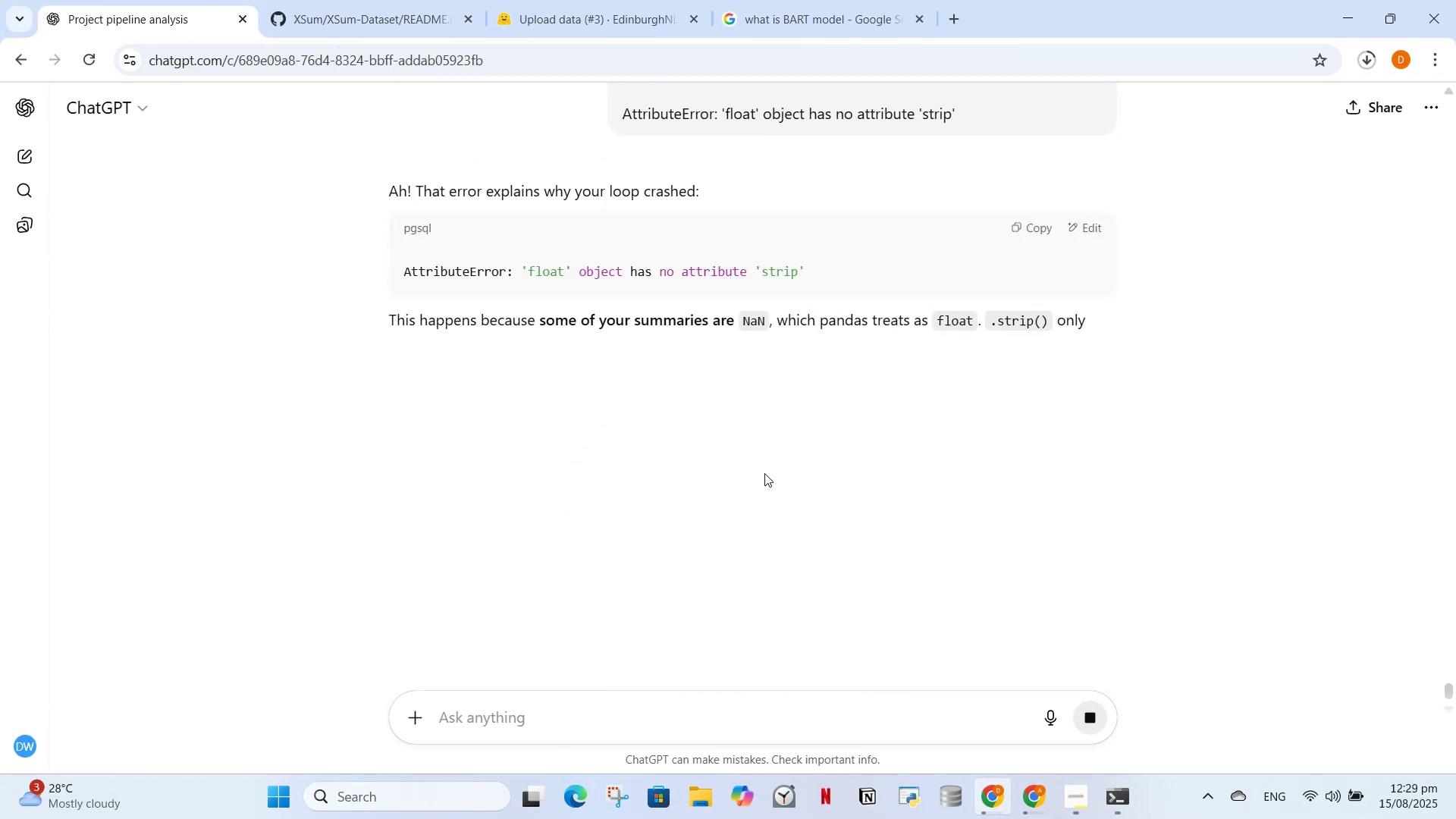 
scroll: coordinate [774, 512], scroll_direction: down, amount: 4.0
 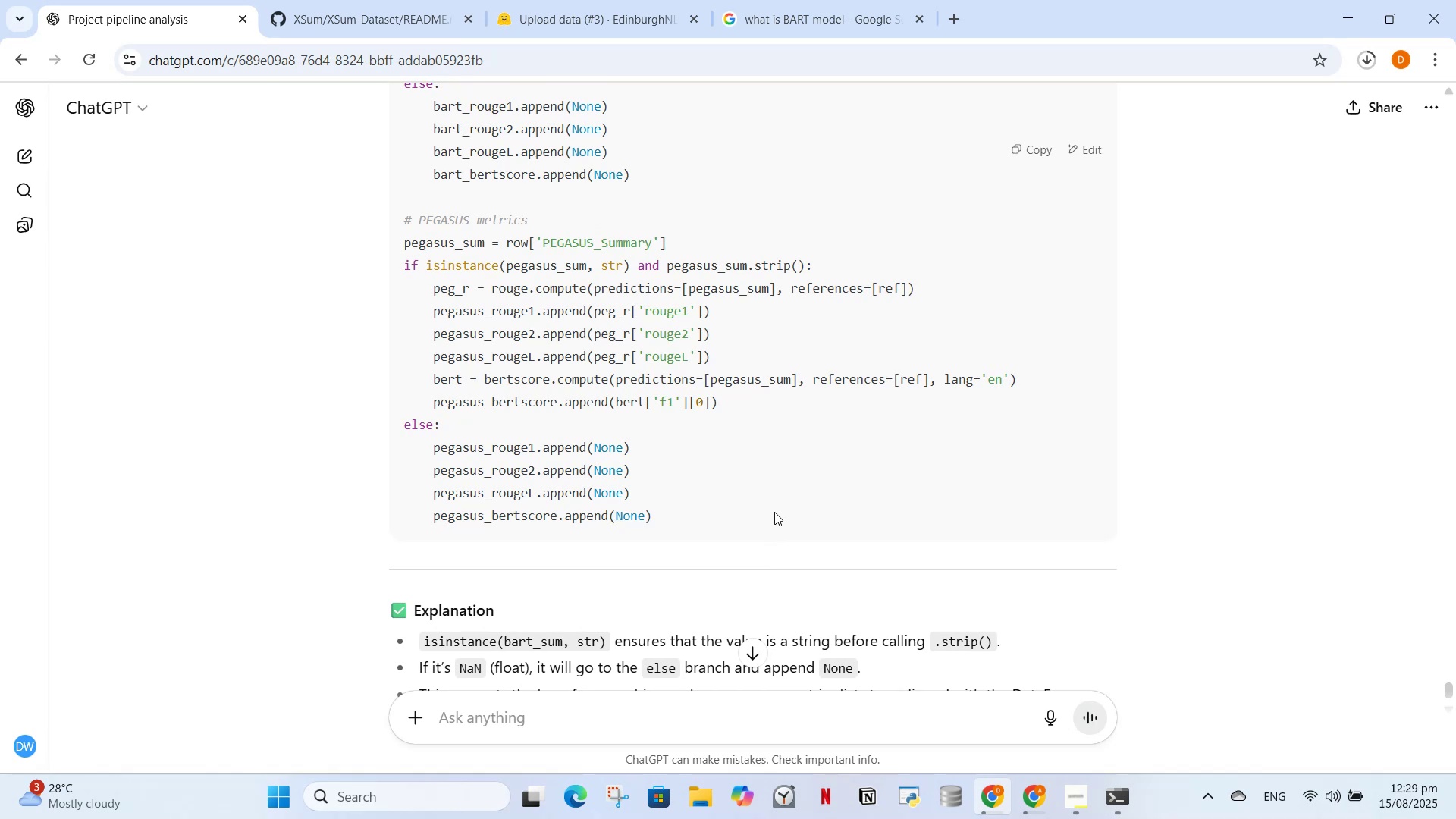 
scroll: coordinate [774, 510], scroll_direction: up, amount: 4.0
 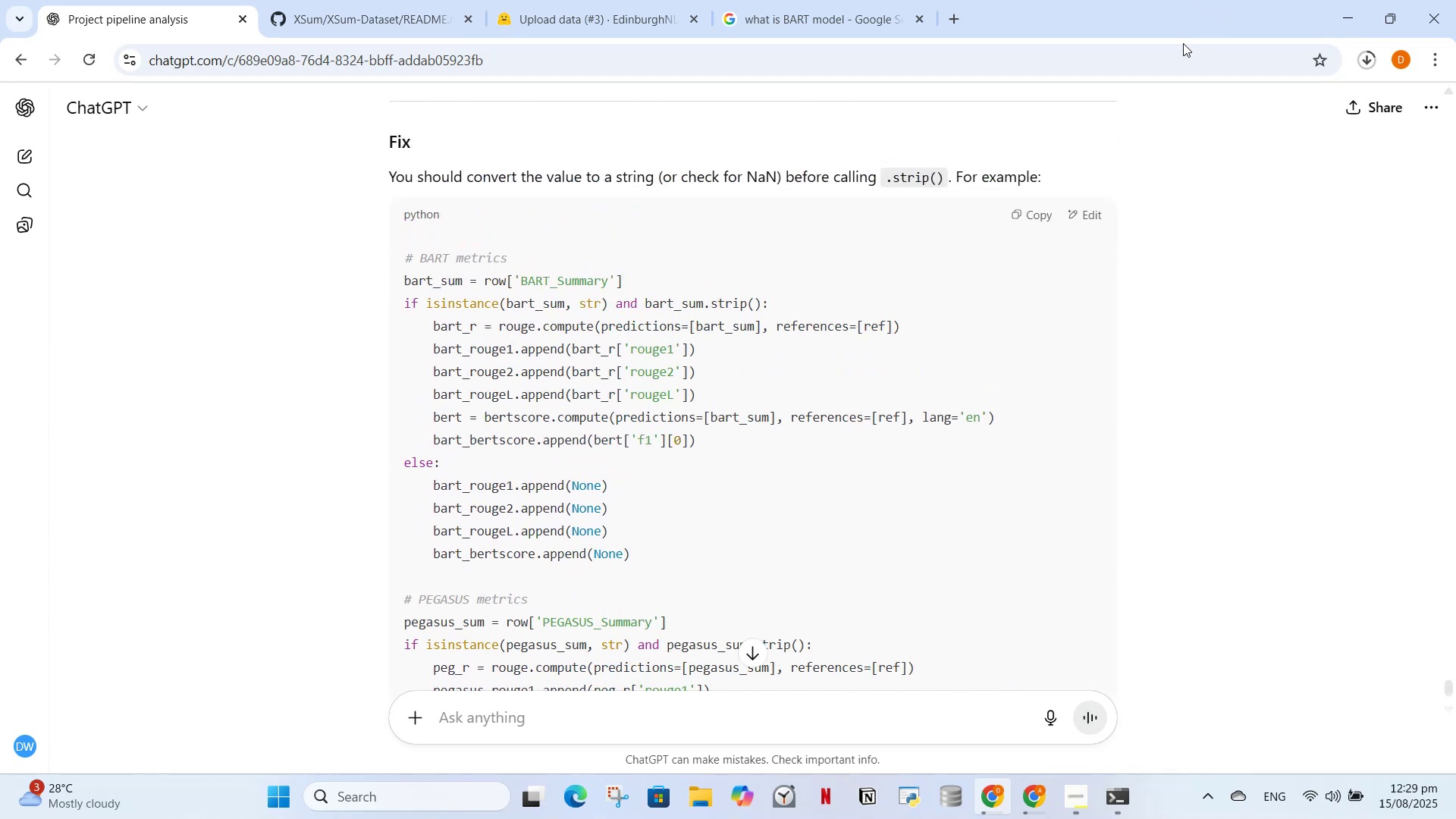 
wait(8.64)
 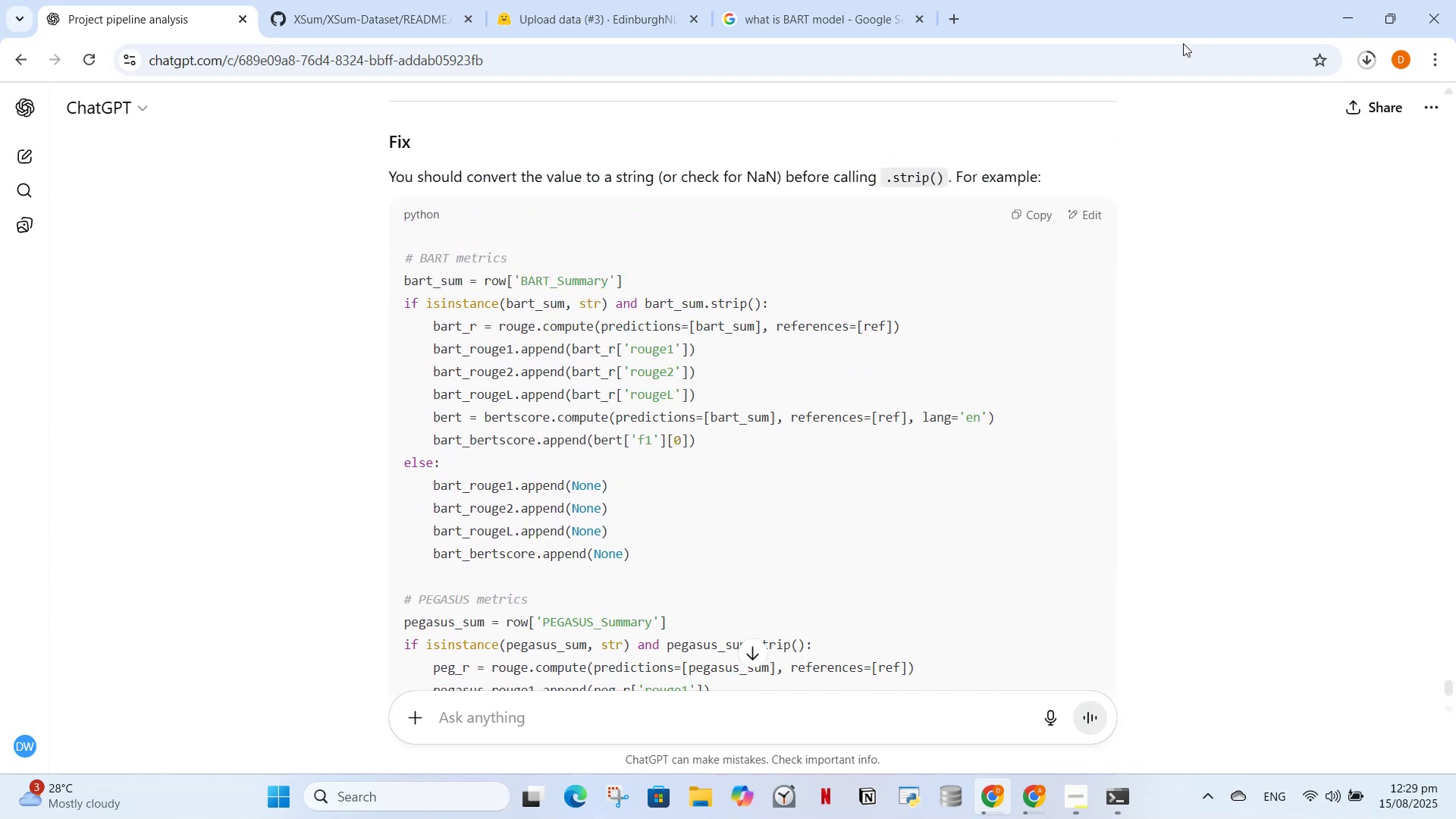 
left_click([994, 808])
 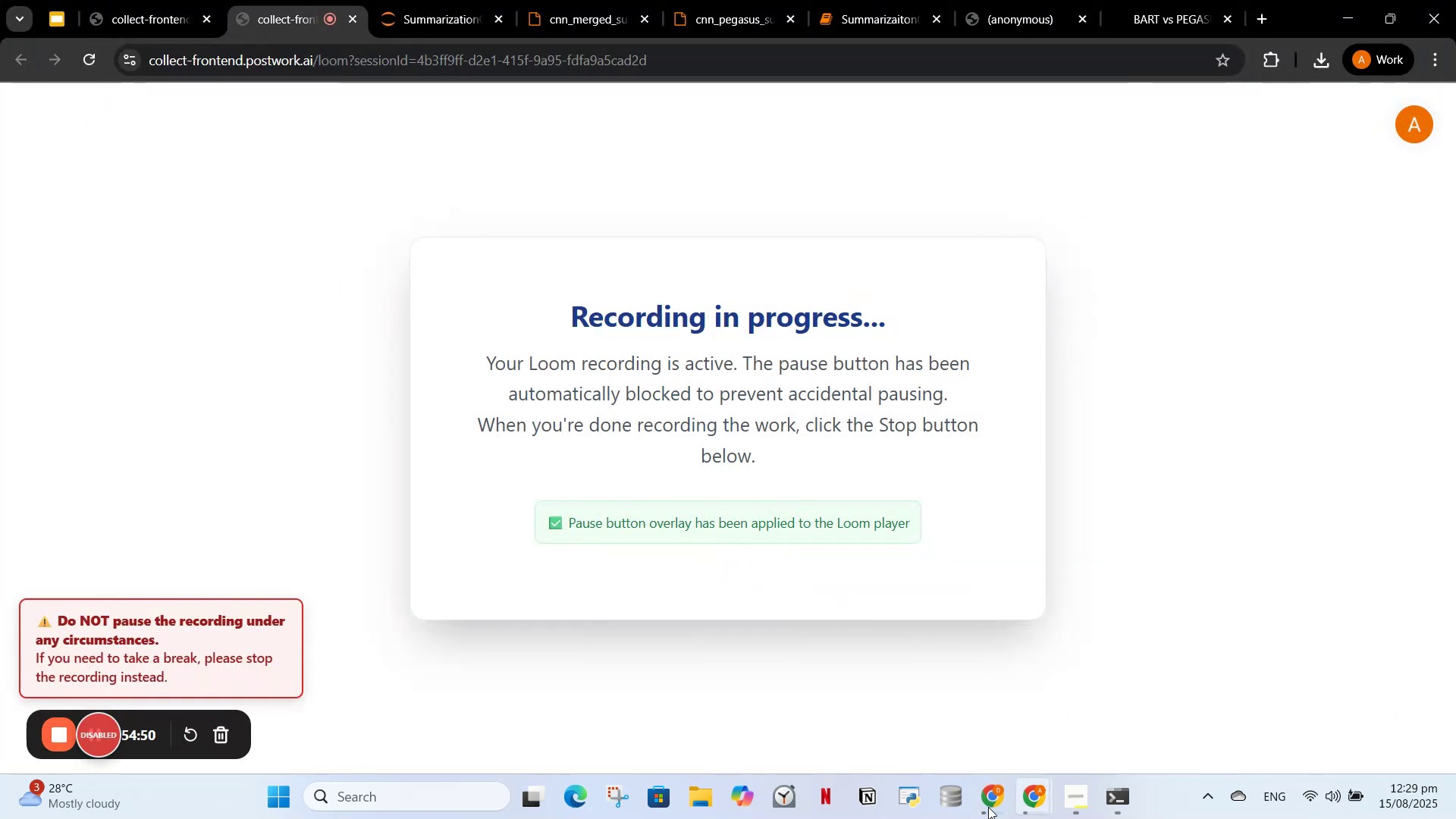 
left_click([988, 807])
 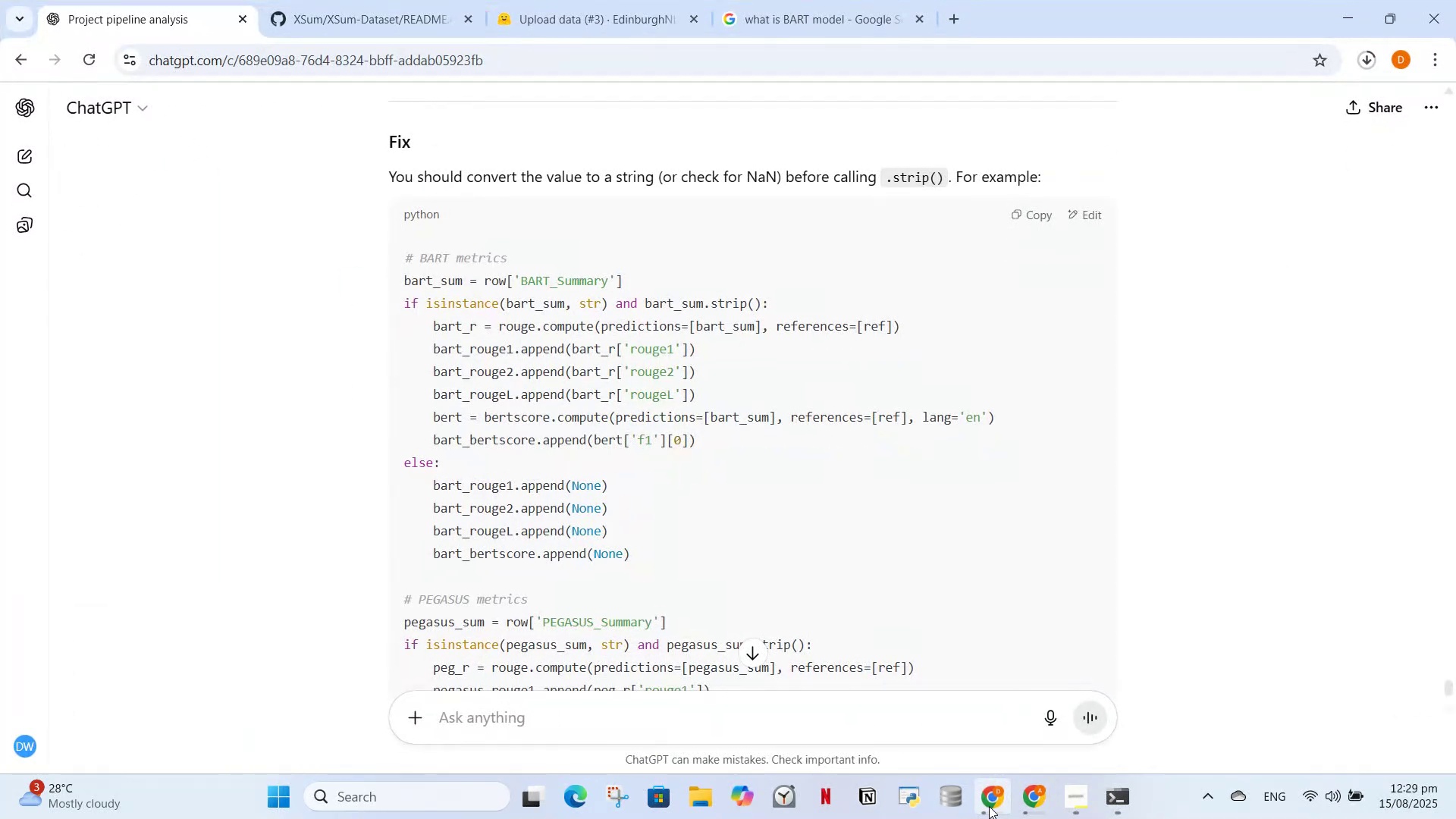 
left_click([989, 806])
 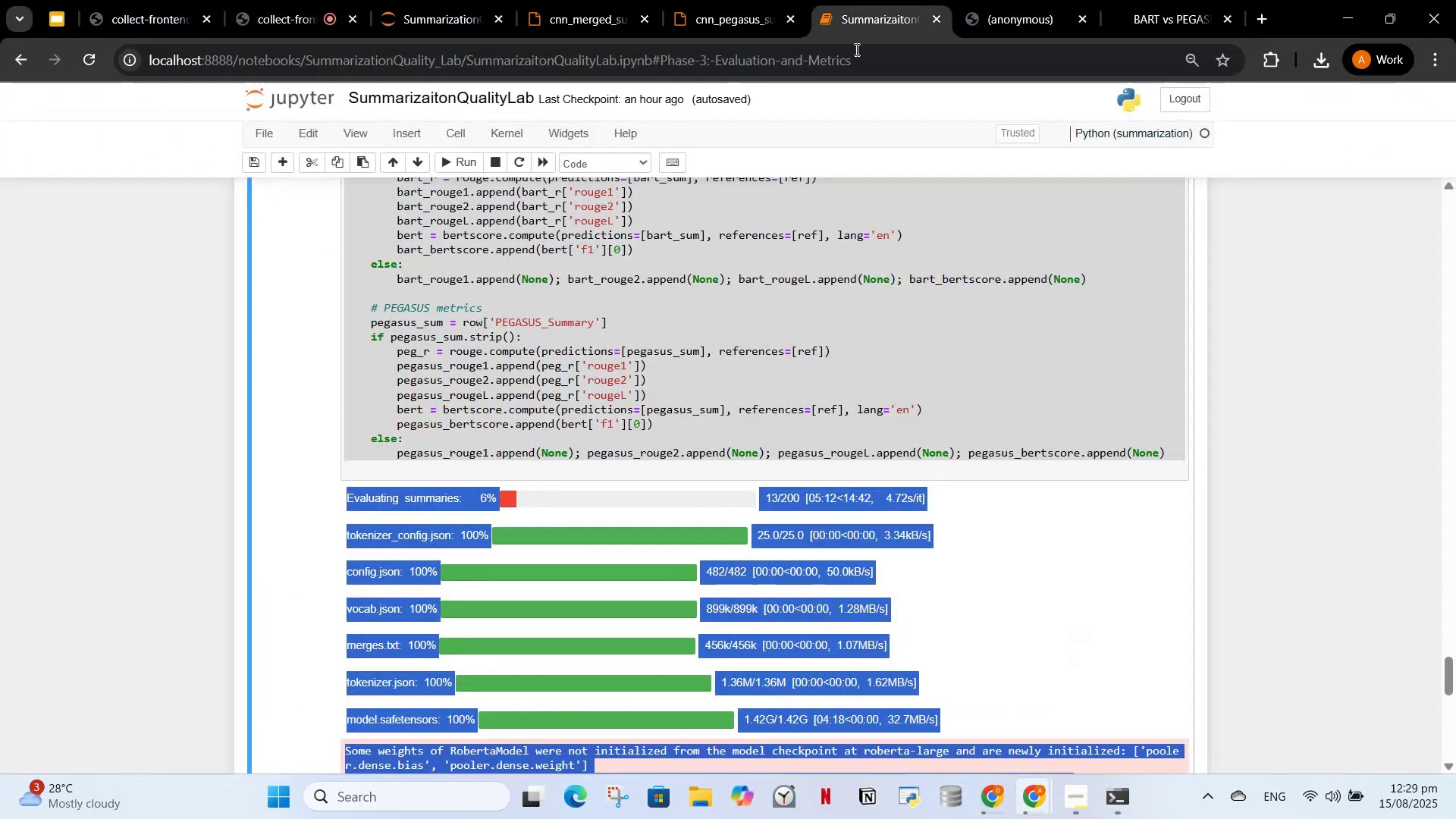 
left_click([708, 353])
 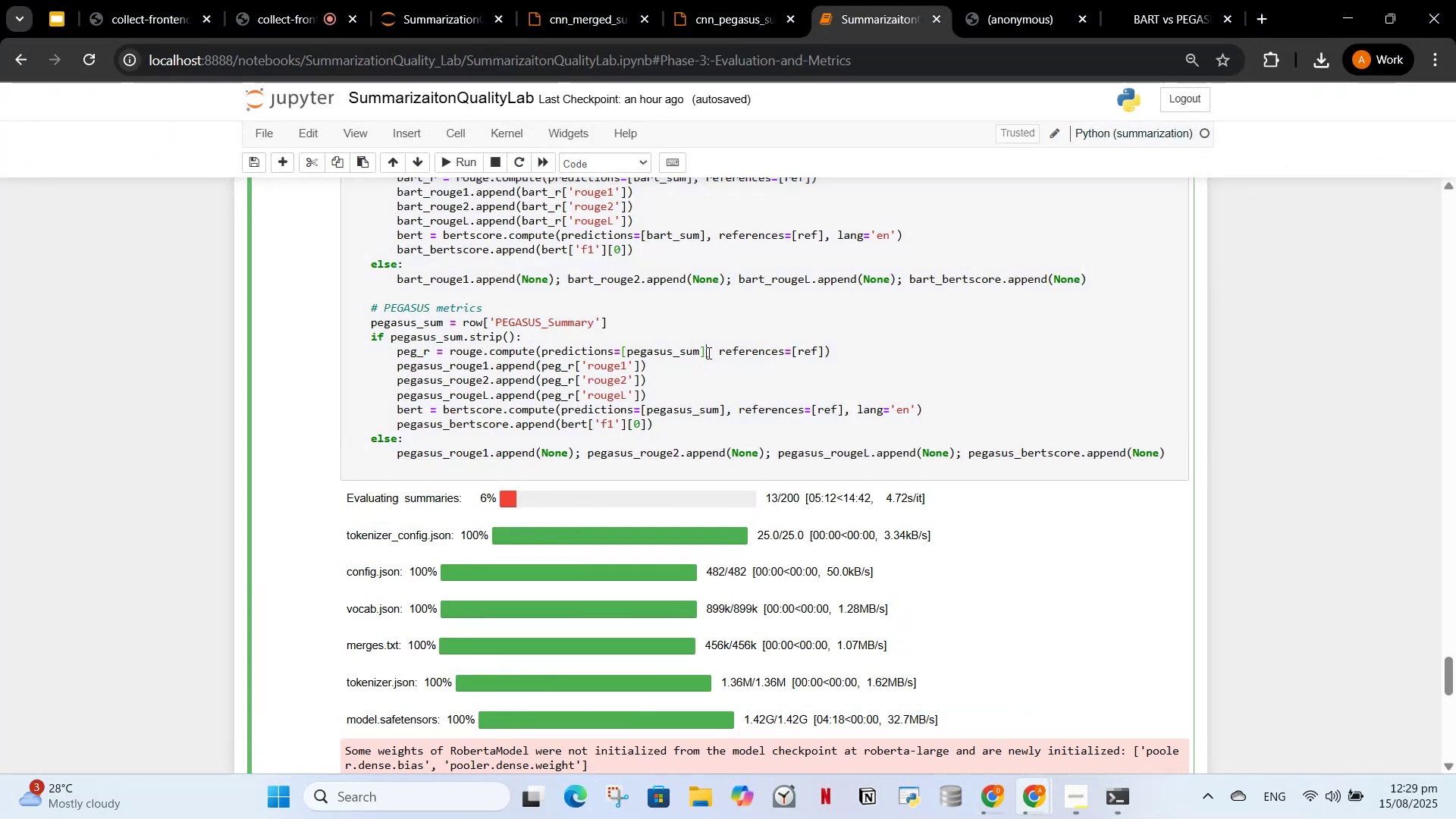 
key(Control+A)
 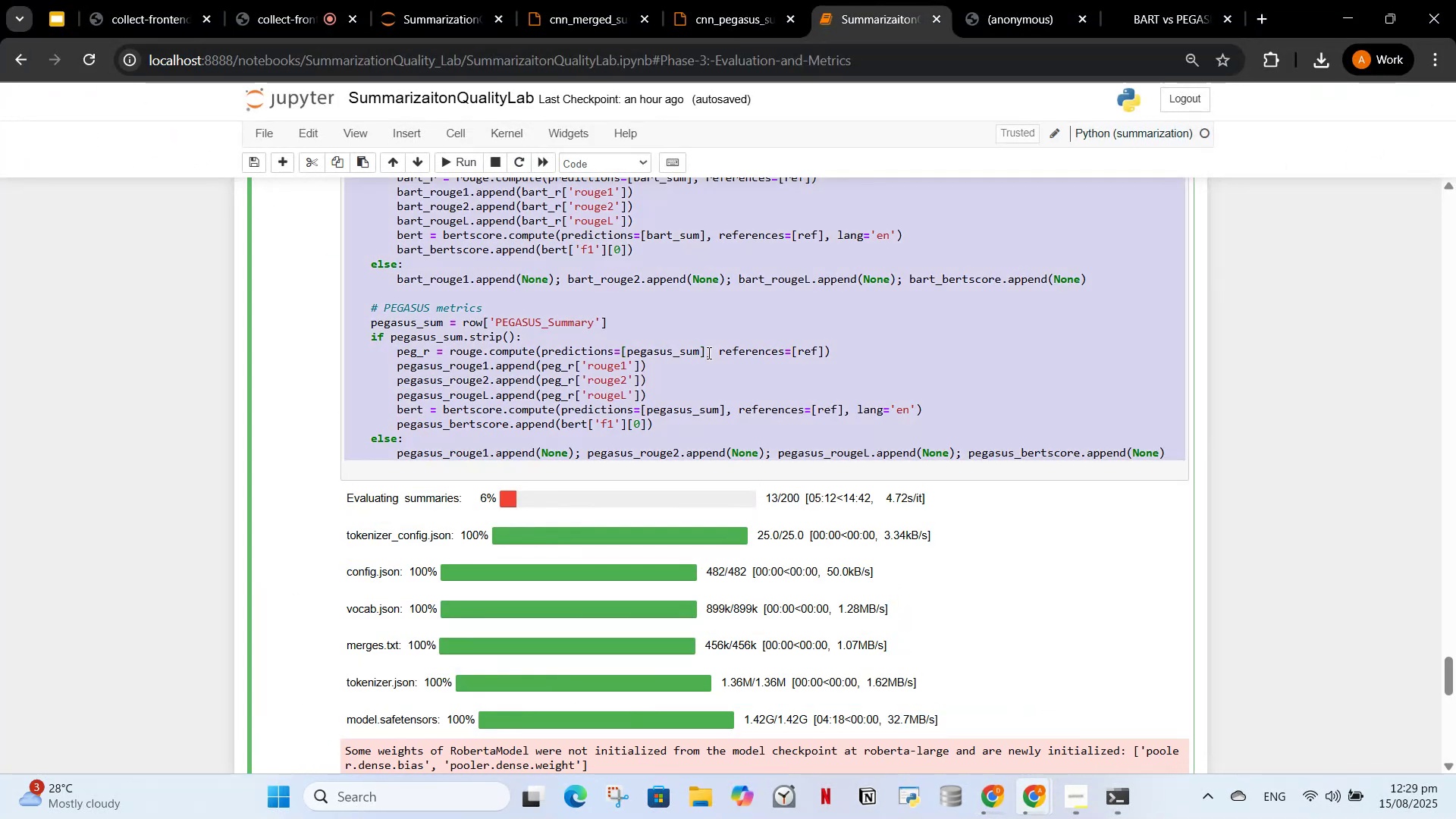 
key(Control+C)
 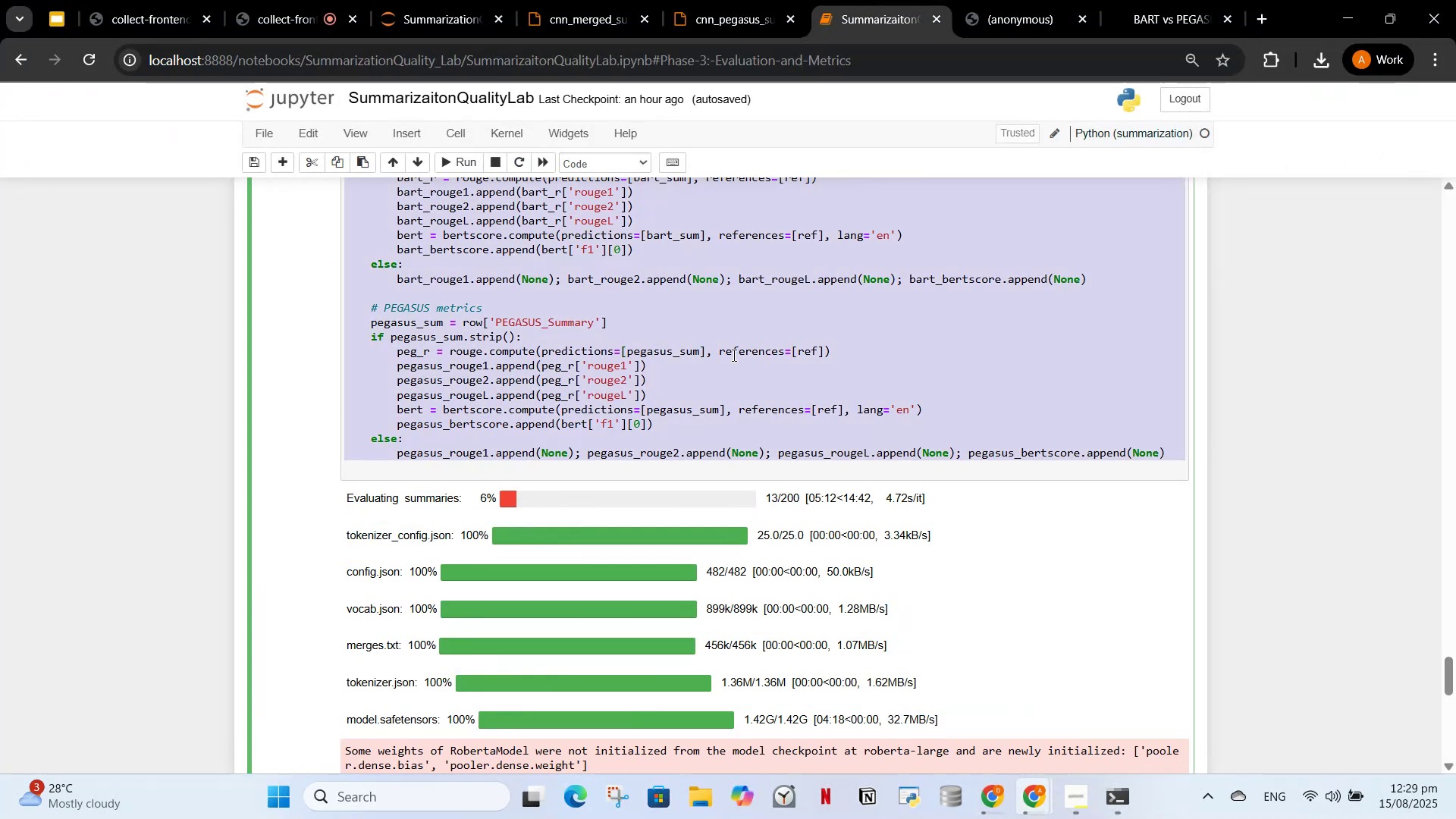 
key(Control+ControlLeft)
 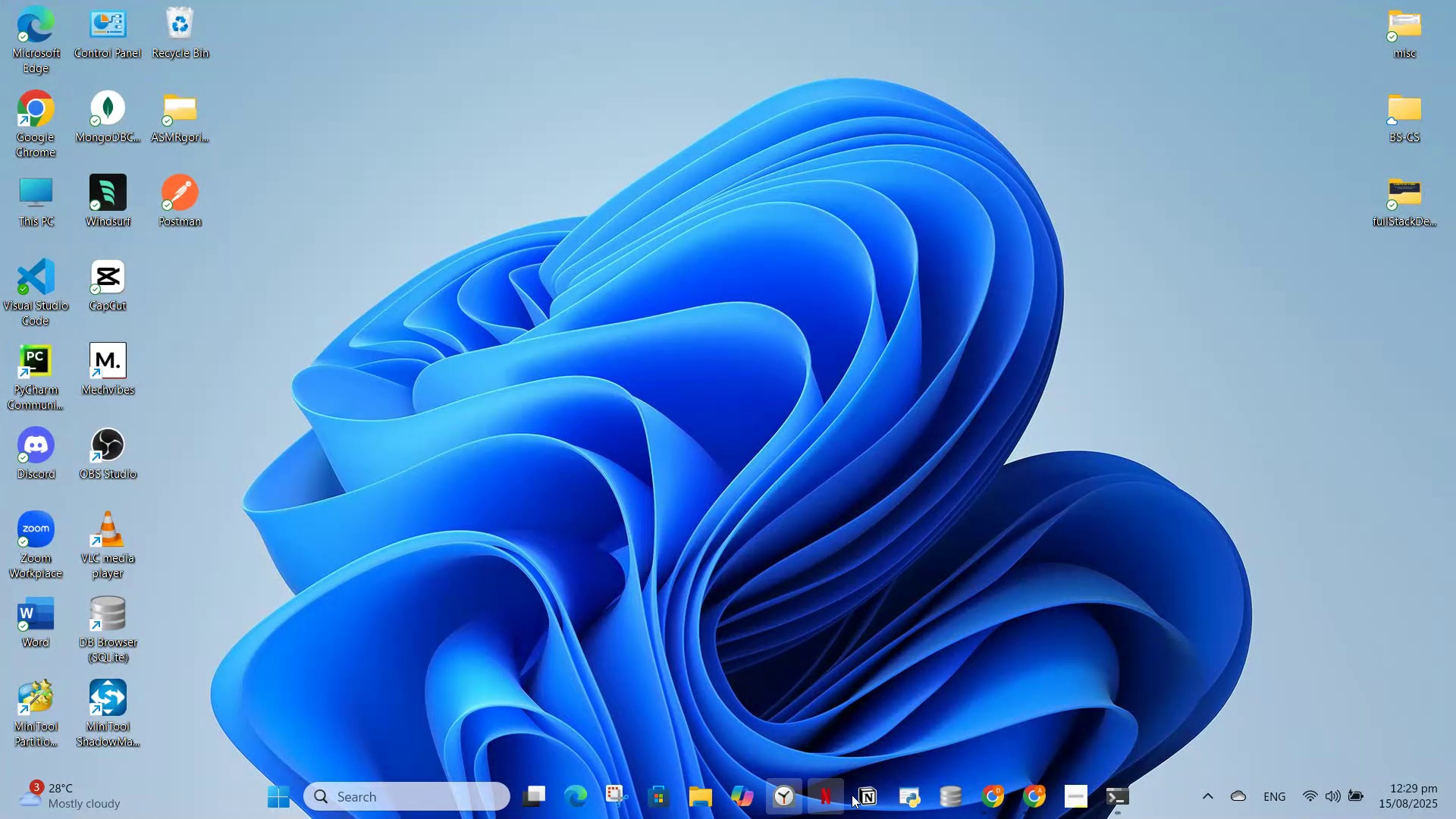 
left_click([1004, 787])
 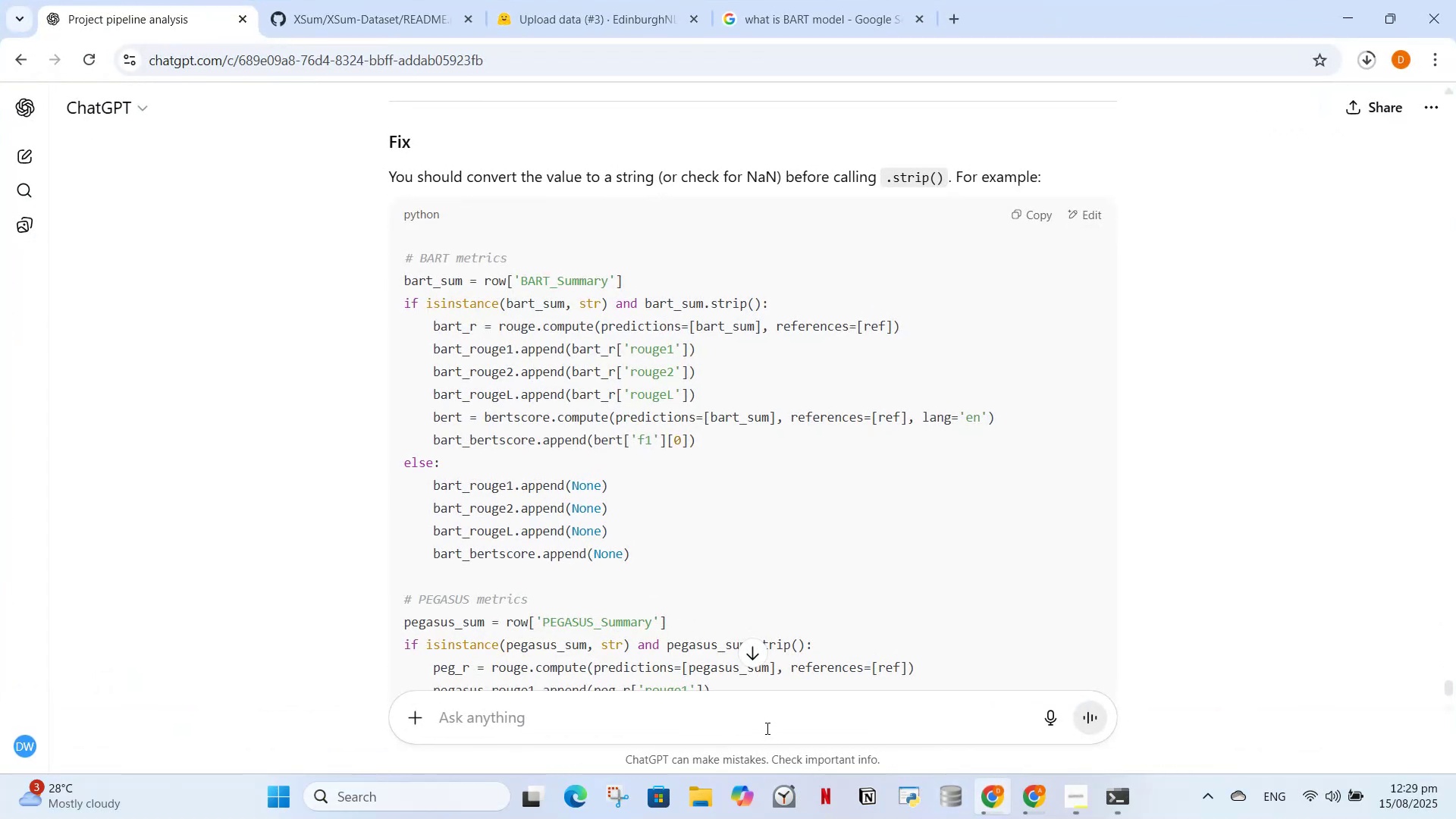 
left_click([766, 726])
 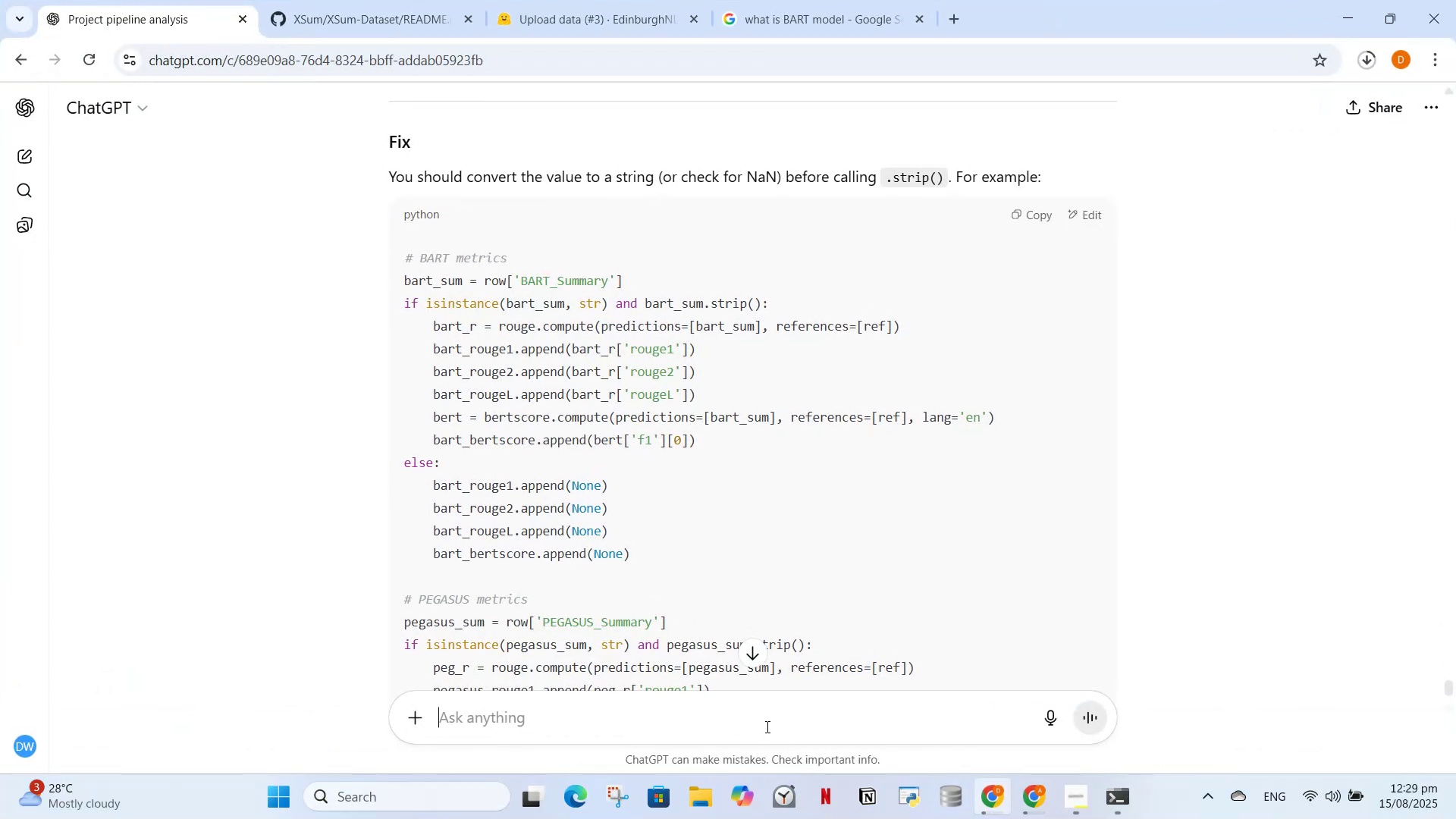 
key(Control+V)
 